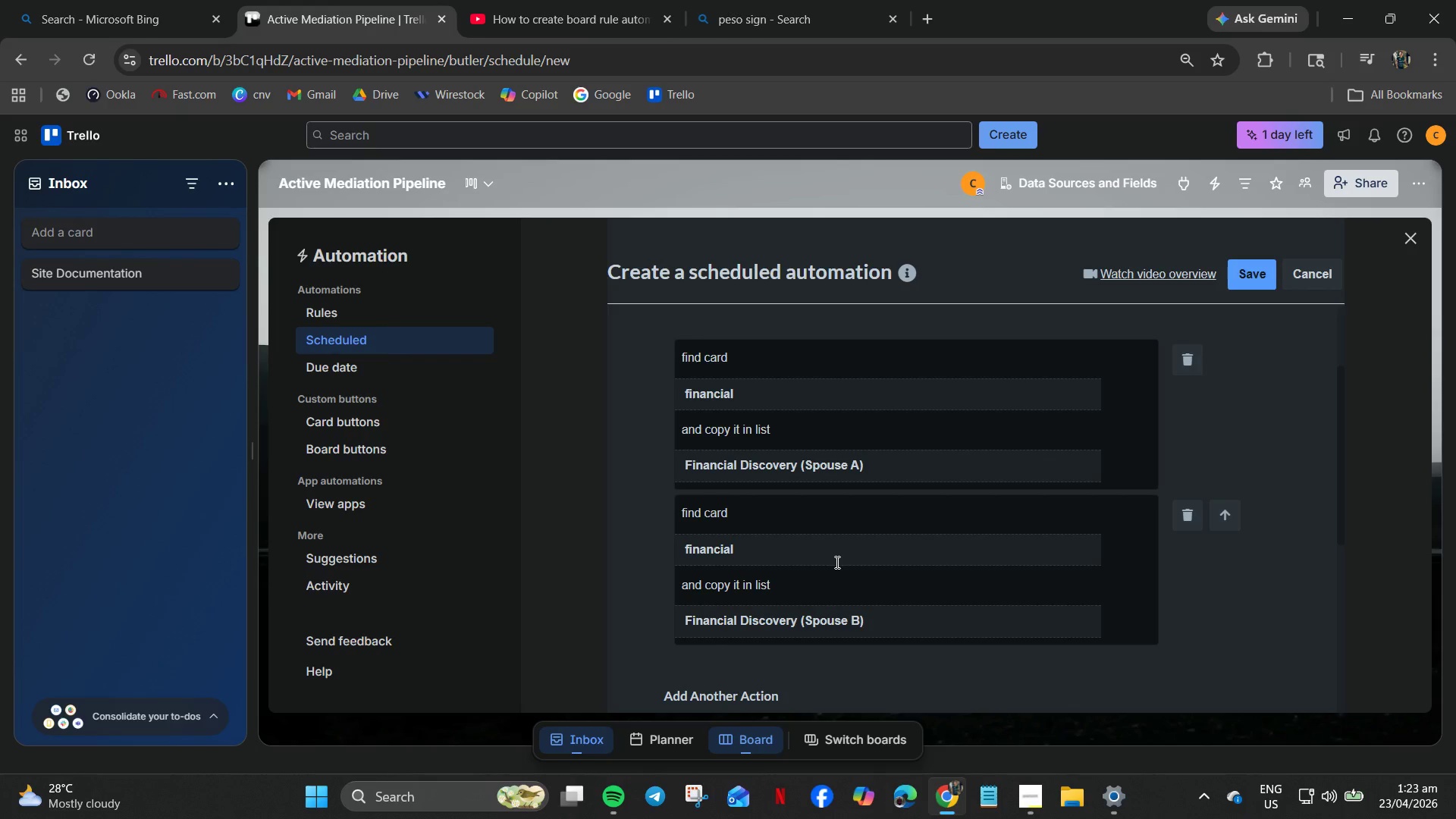 
left_click([1192, 516])
 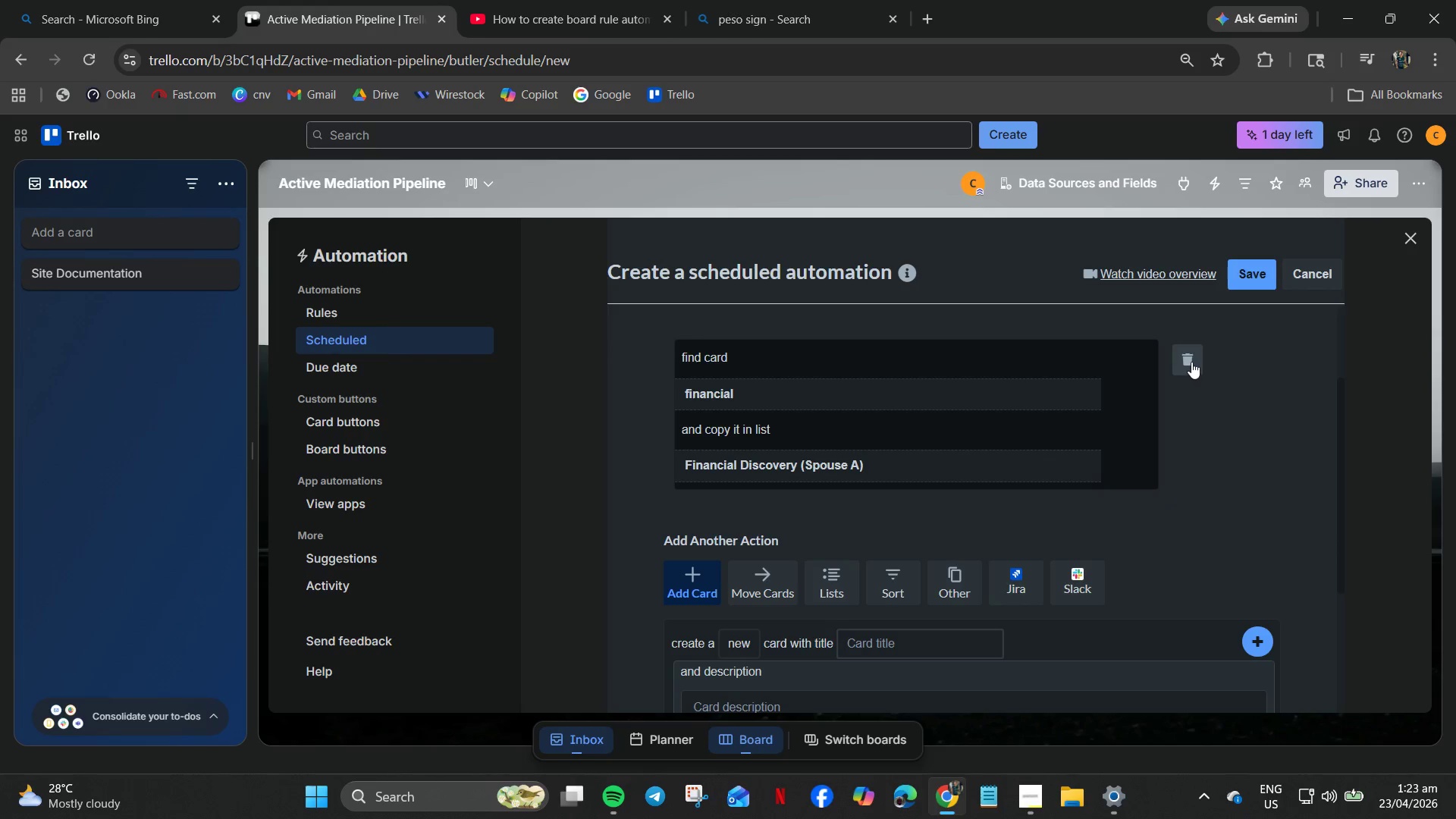 
left_click([1191, 361])
 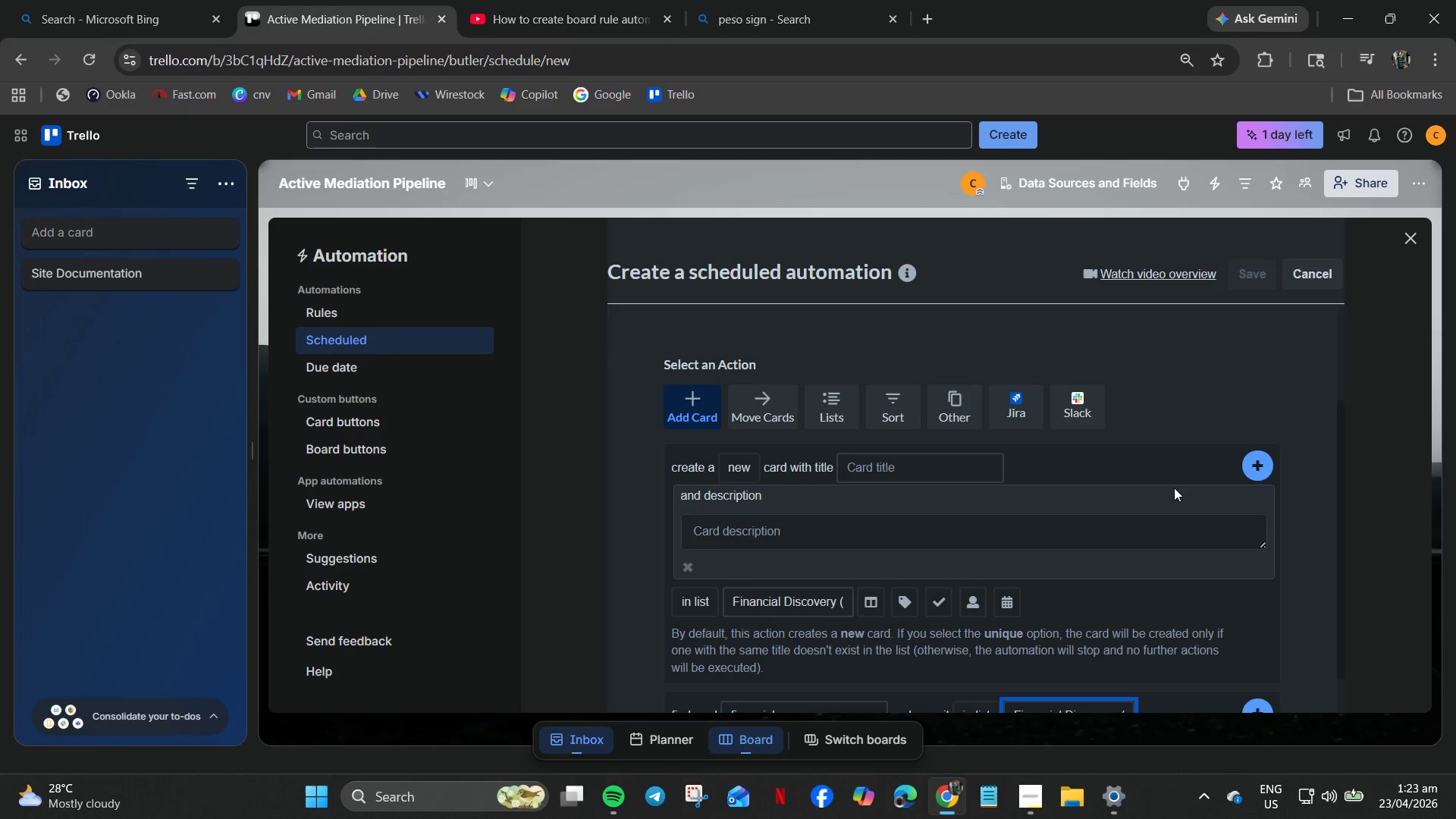 
scroll: coordinate [917, 486], scroll_direction: up, amount: 7.0
 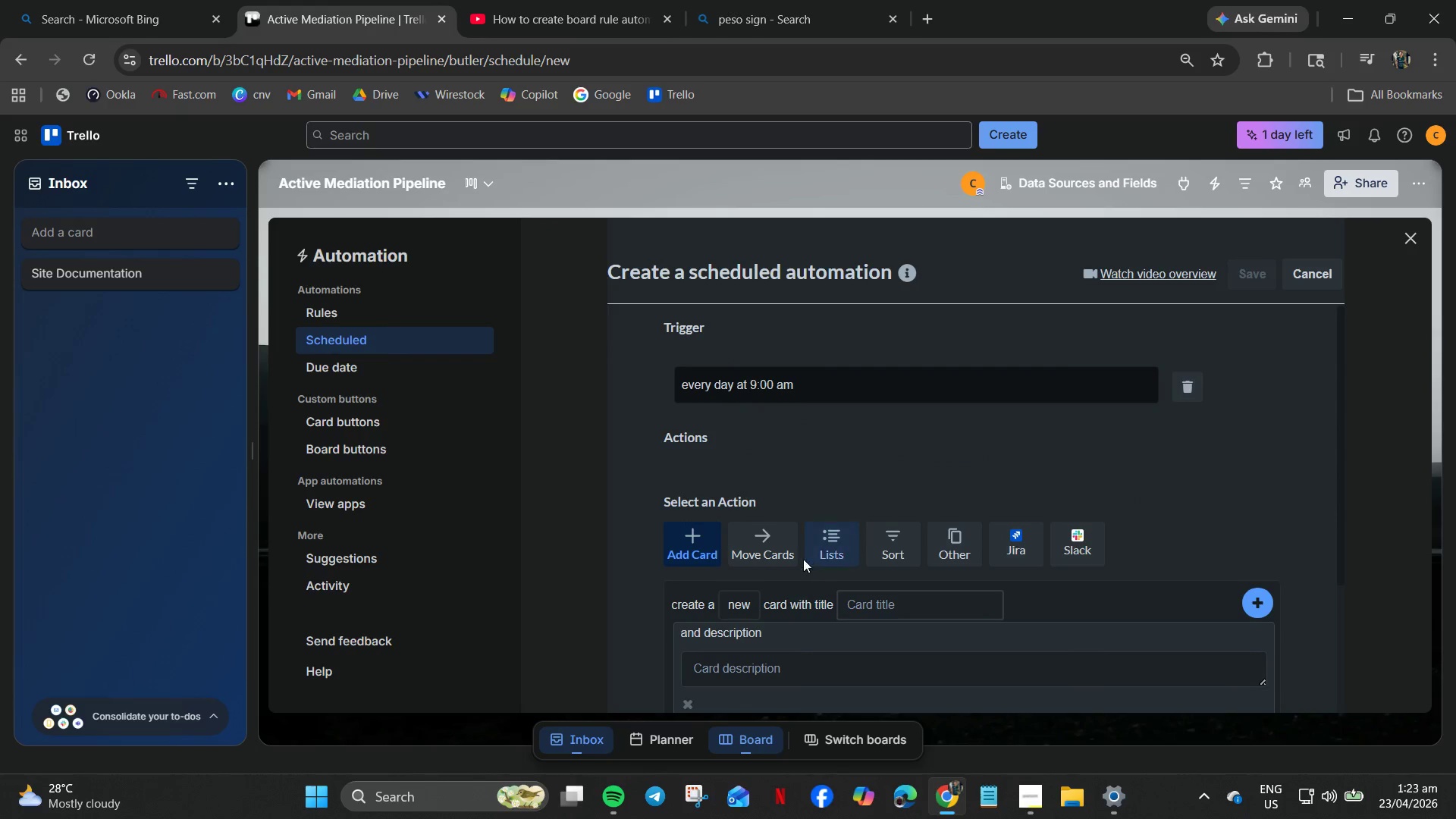 
left_click([838, 536])
 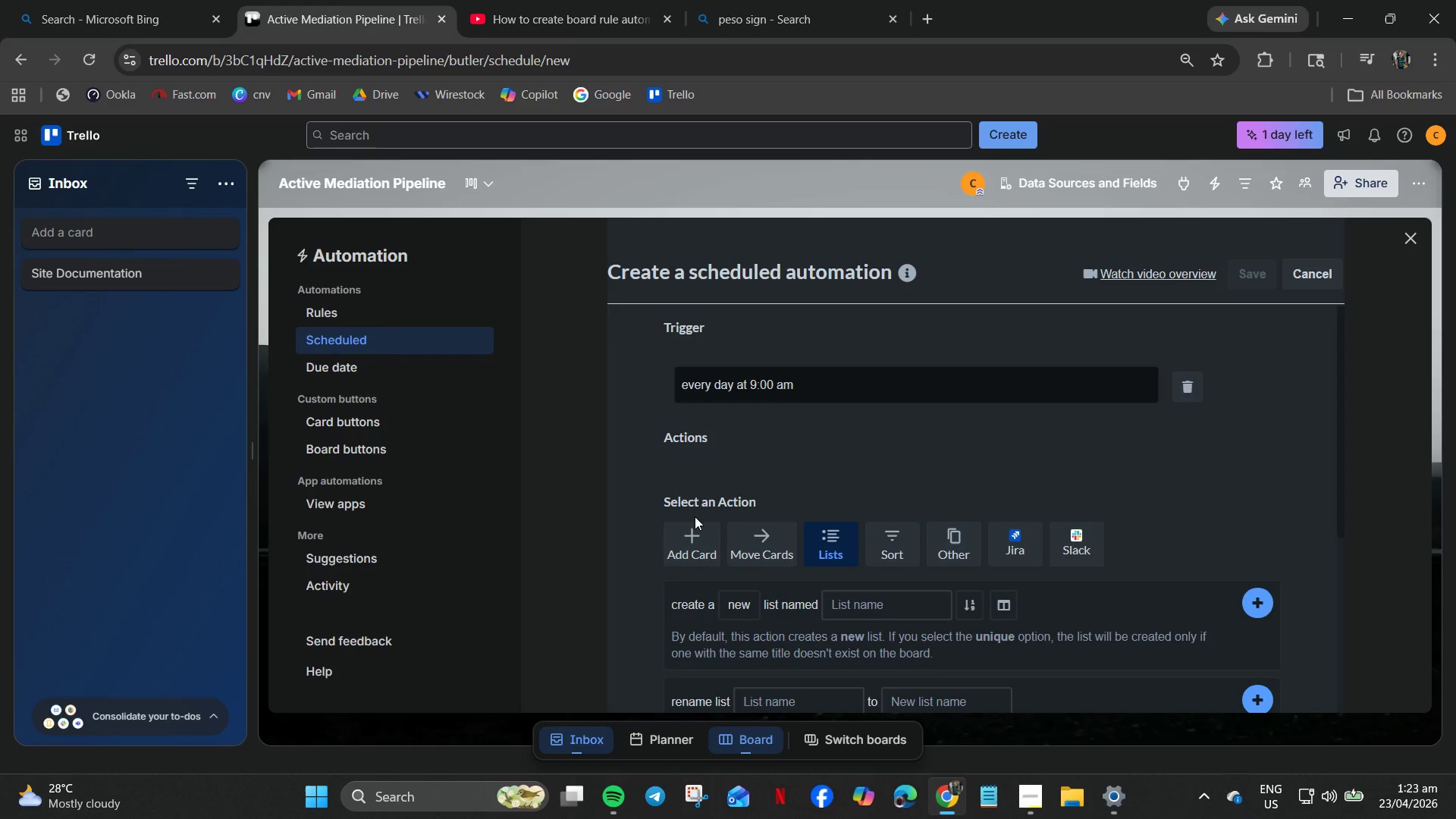 
left_click([690, 538])
 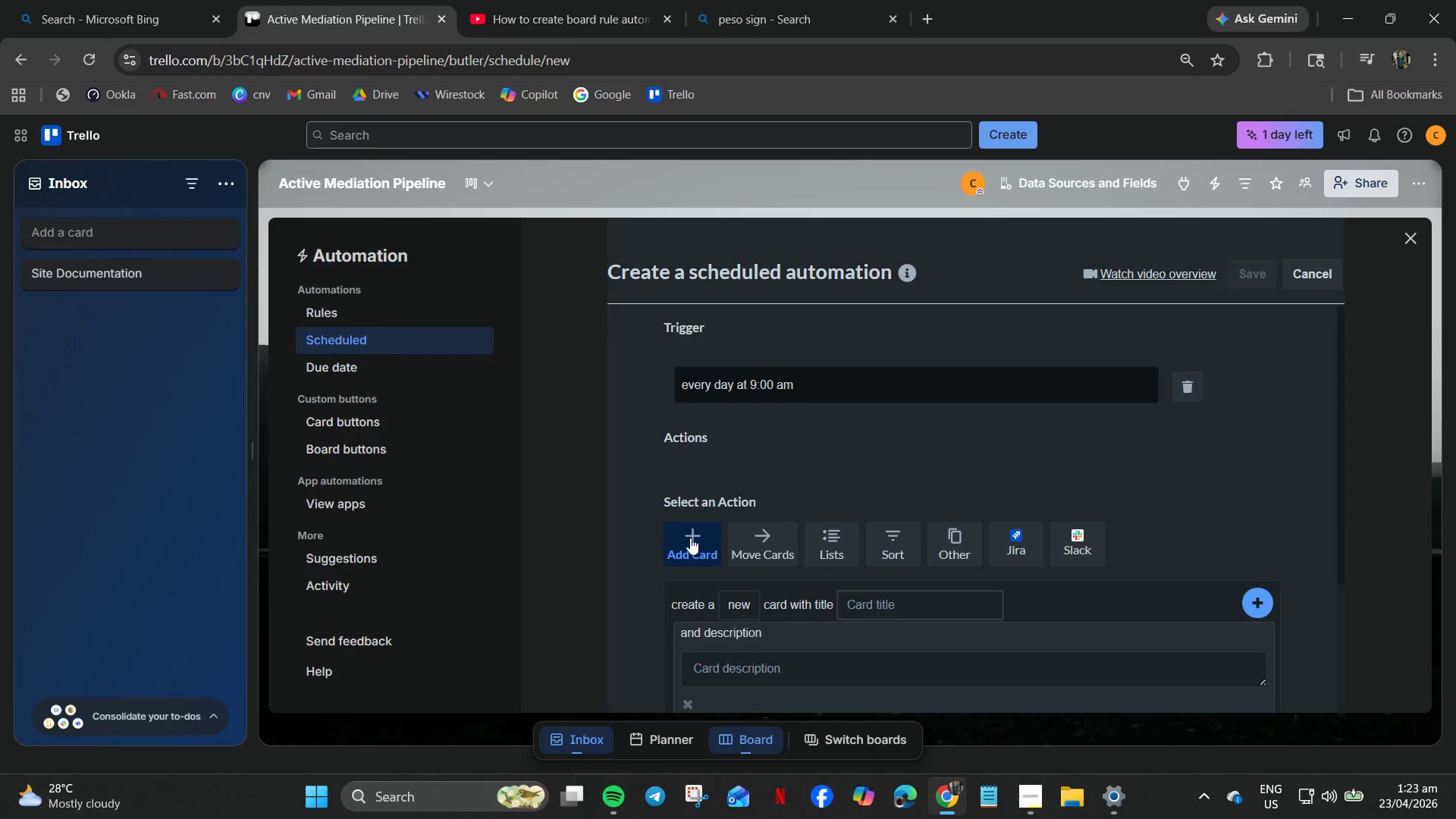 
left_click_drag(start_coordinate=[795, 547], to_coordinate=[786, 547])
 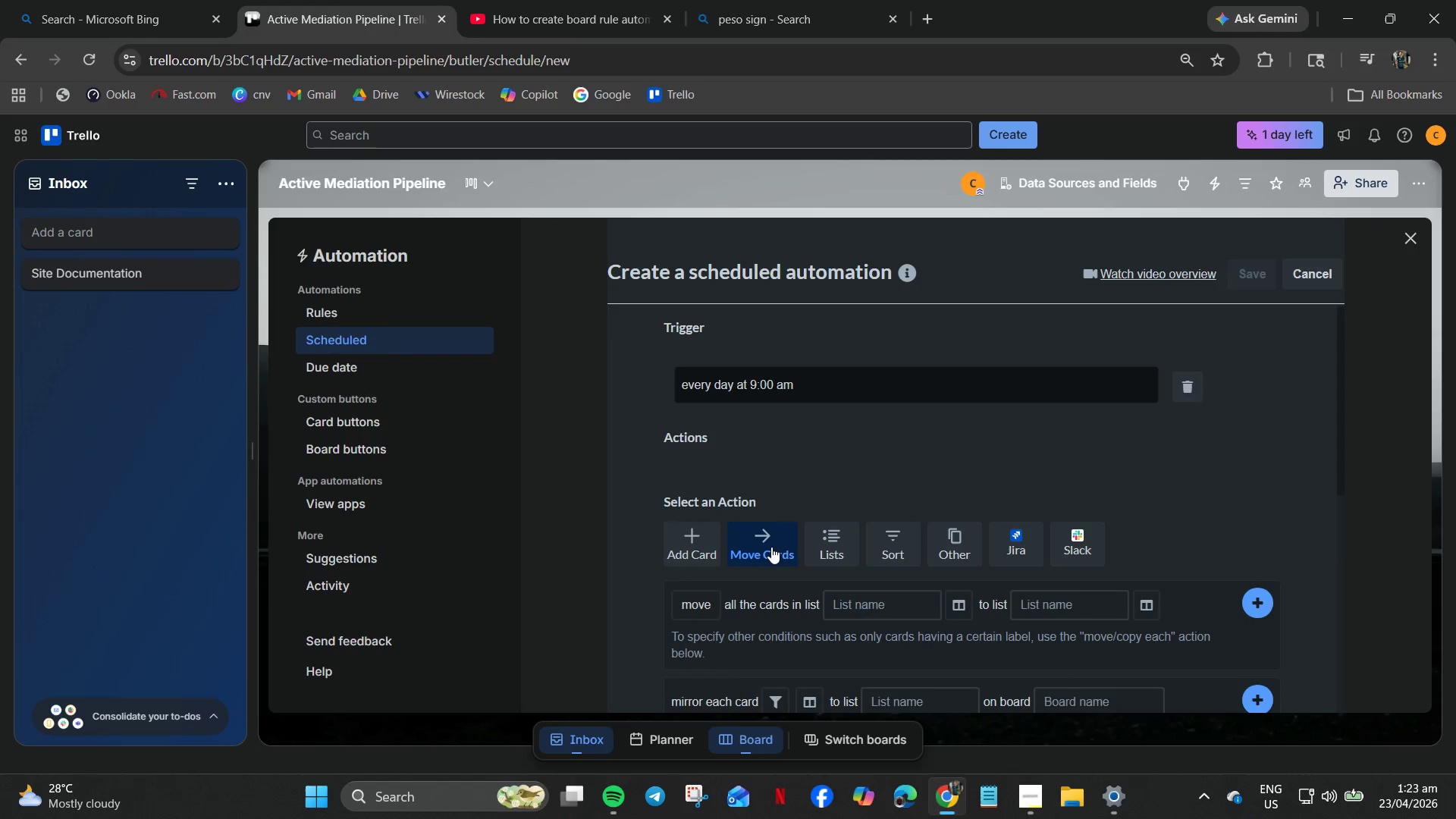 
double_click([771, 547])
 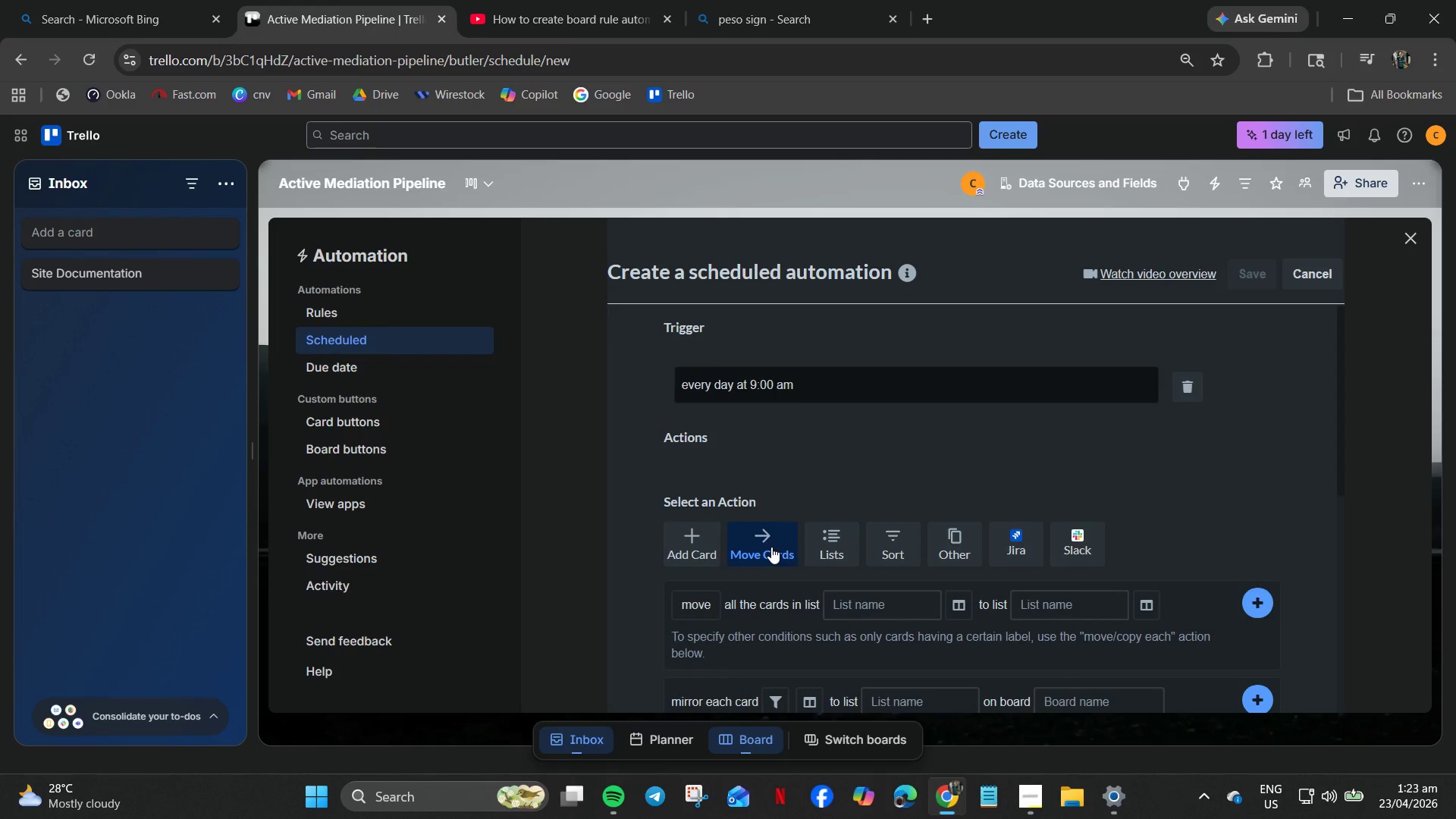 
scroll: coordinate [771, 547], scroll_direction: down, amount: 4.0
 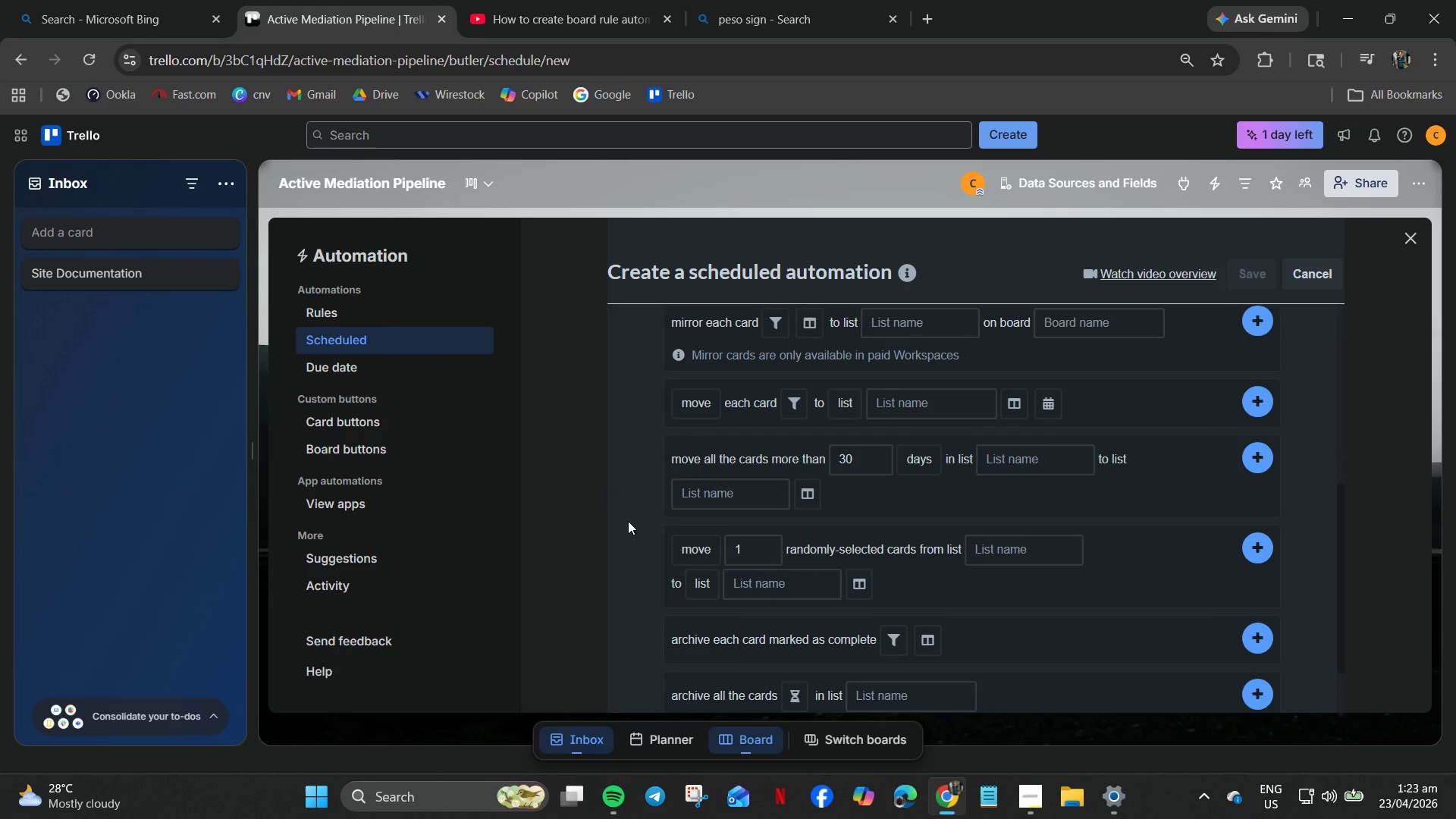 
scroll: coordinate [628, 521], scroll_direction: up, amount: 1.0
 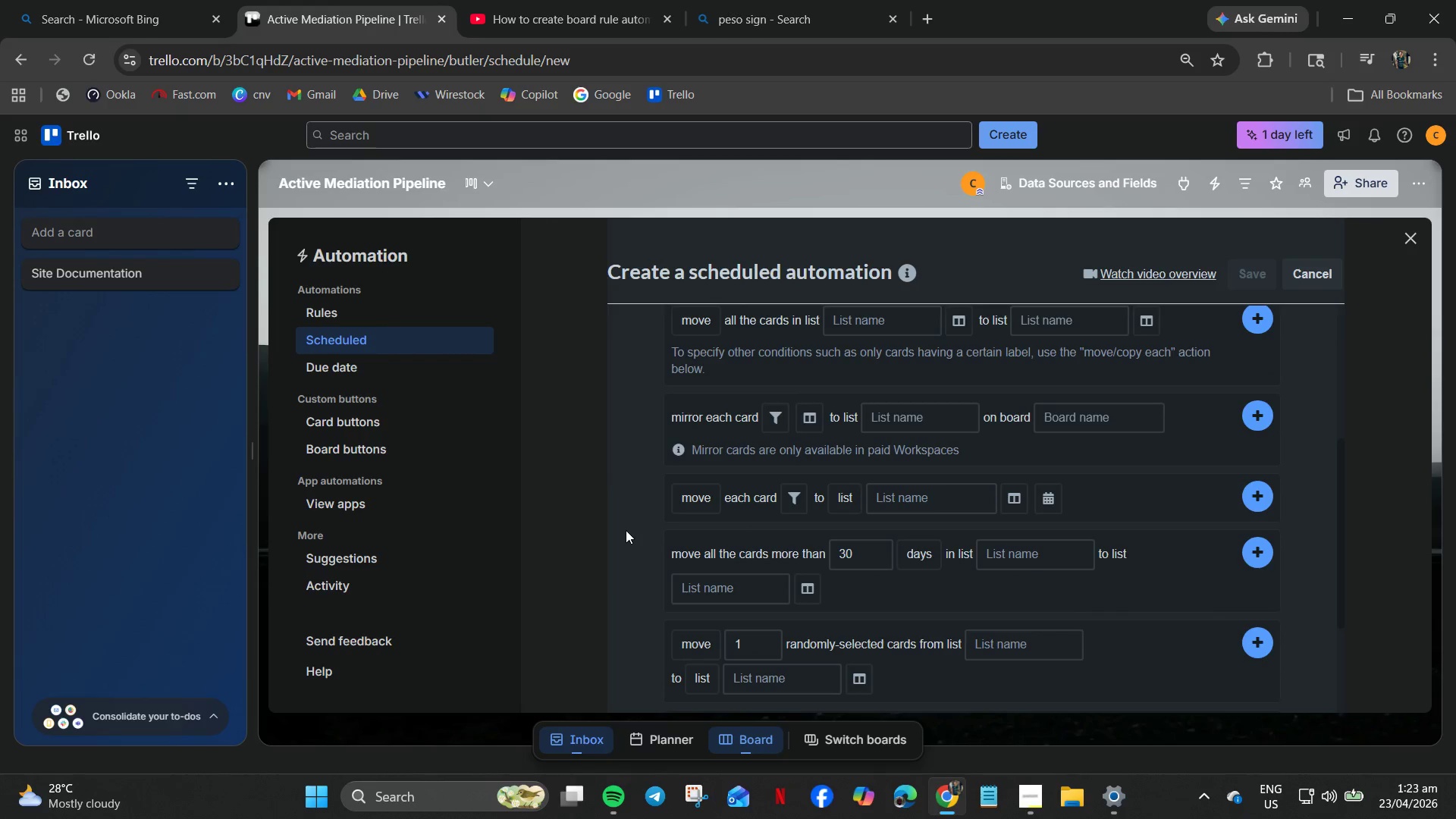 
scroll: coordinate [626, 547], scroll_direction: down, amount: 3.0
 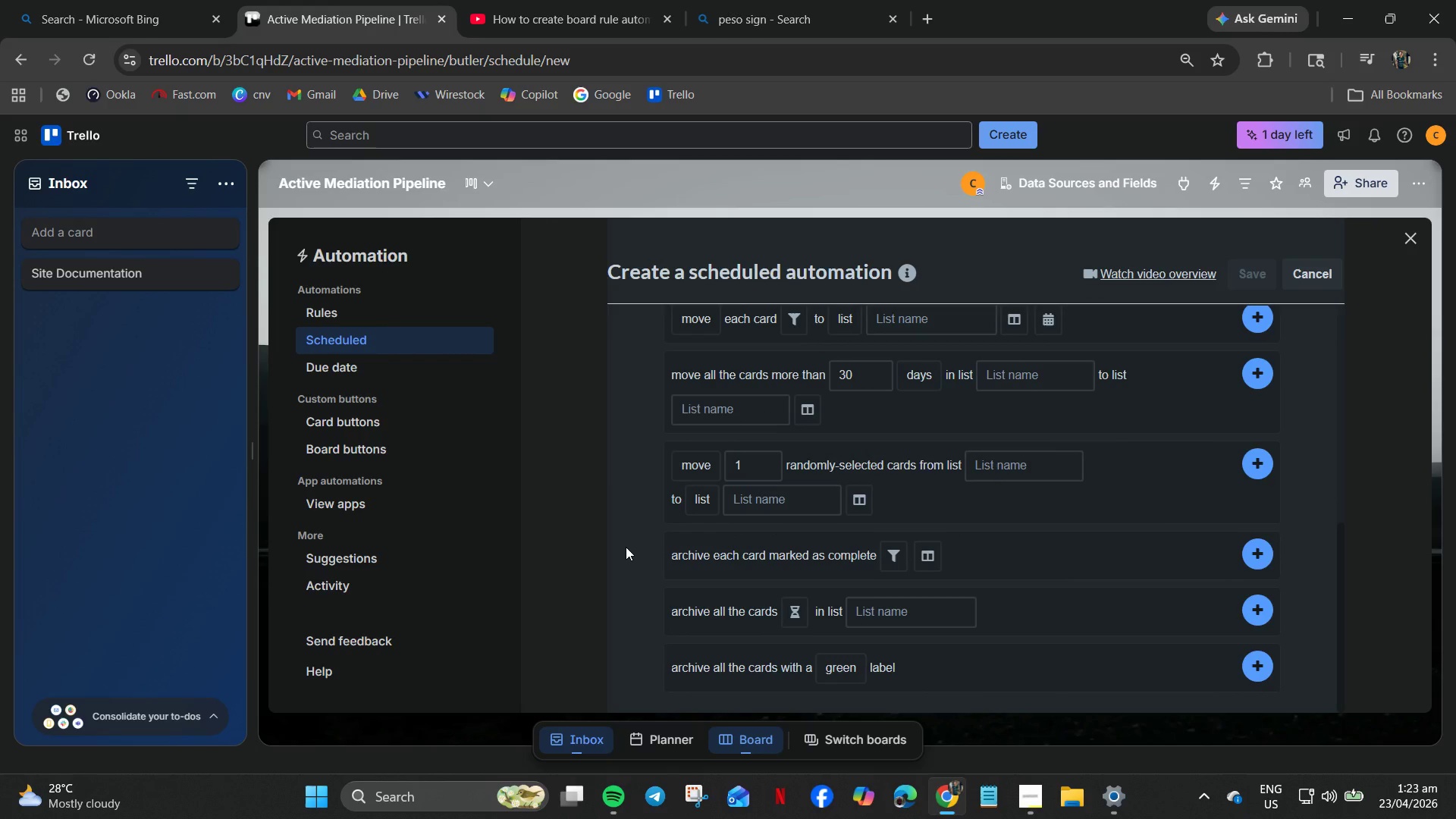 
scroll: coordinate [626, 547], scroll_direction: up, amount: 3.0
 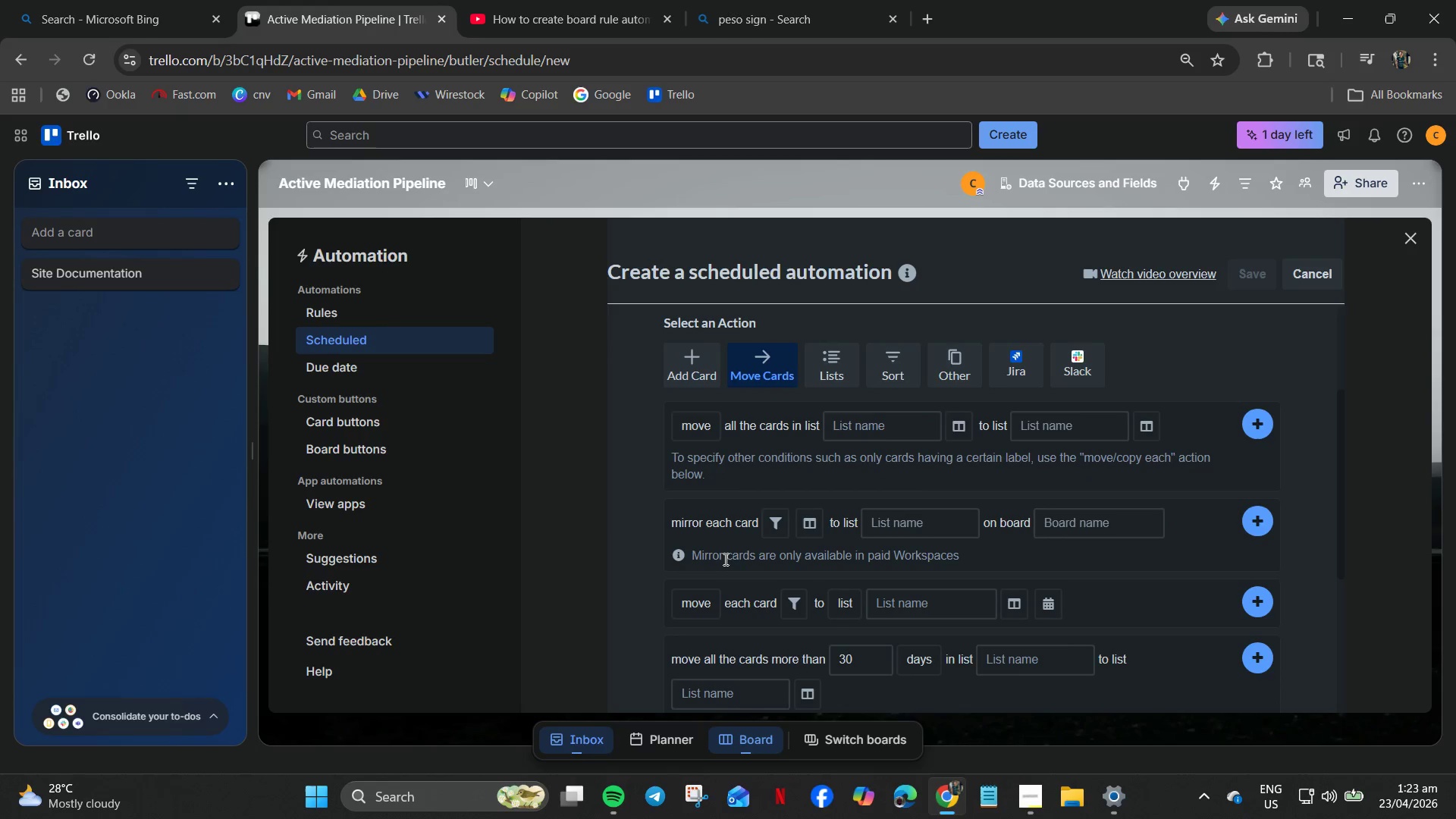 
left_click([835, 358])
 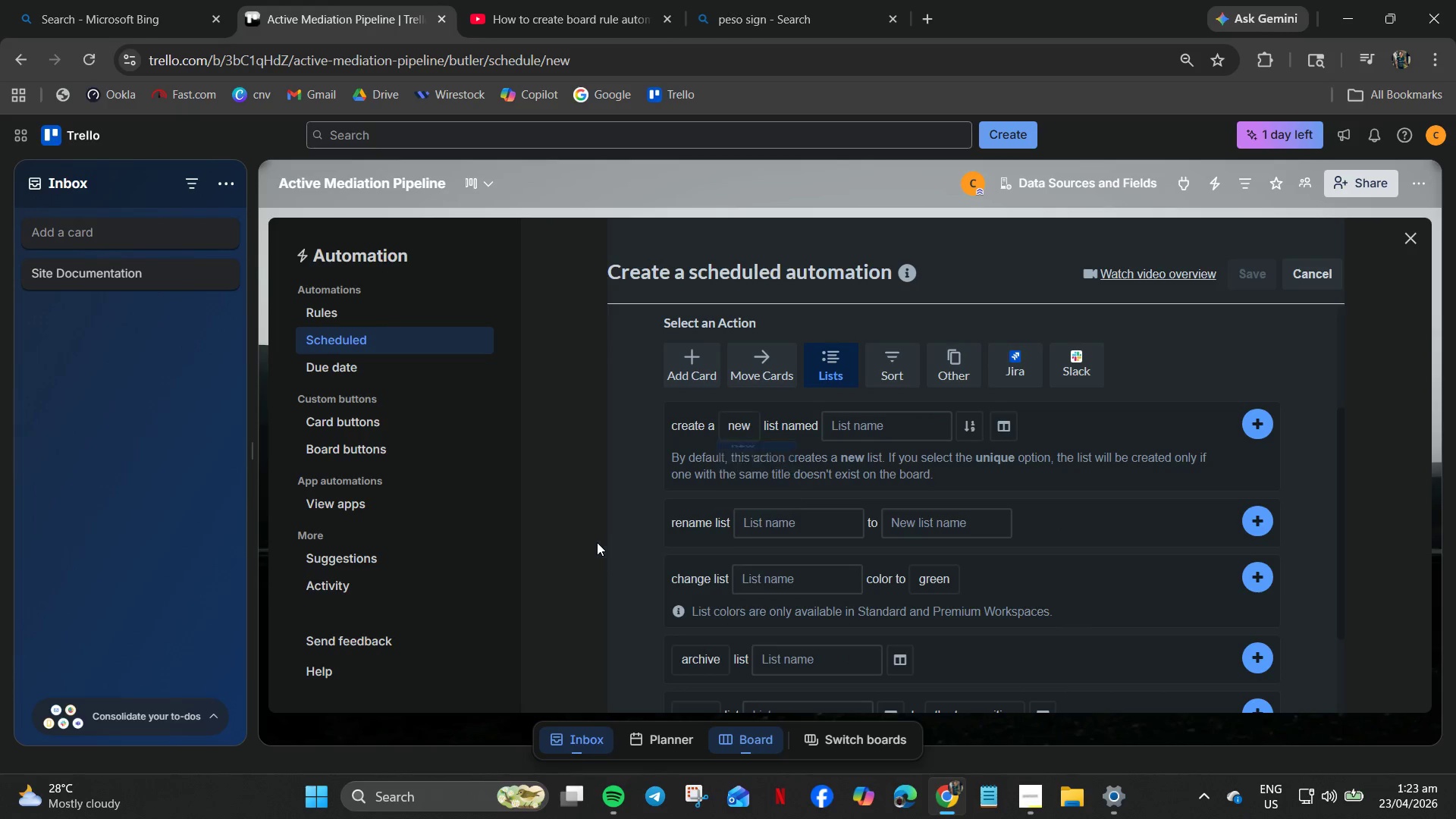 
left_click([898, 371])
 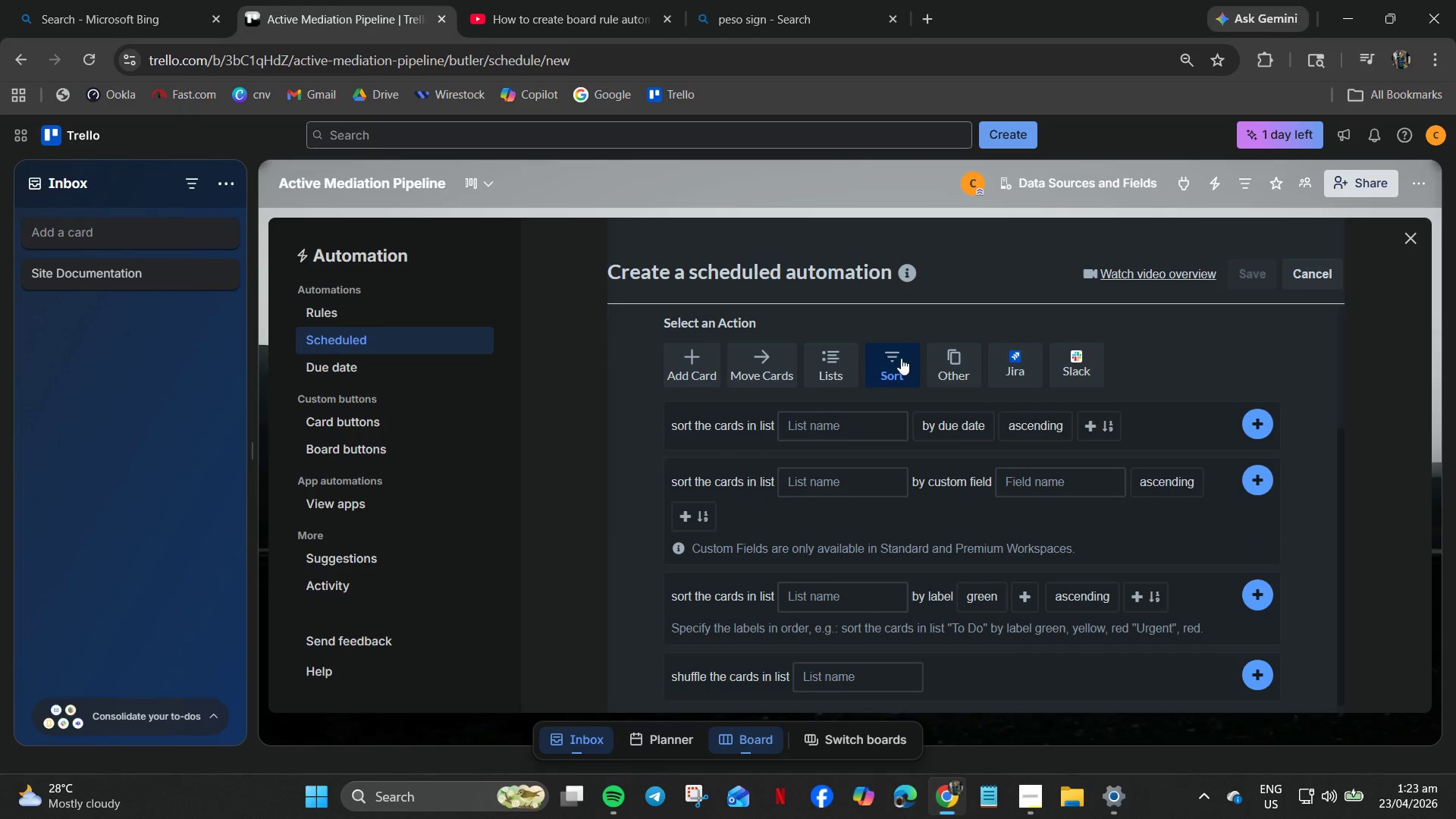 
left_click([953, 351])
 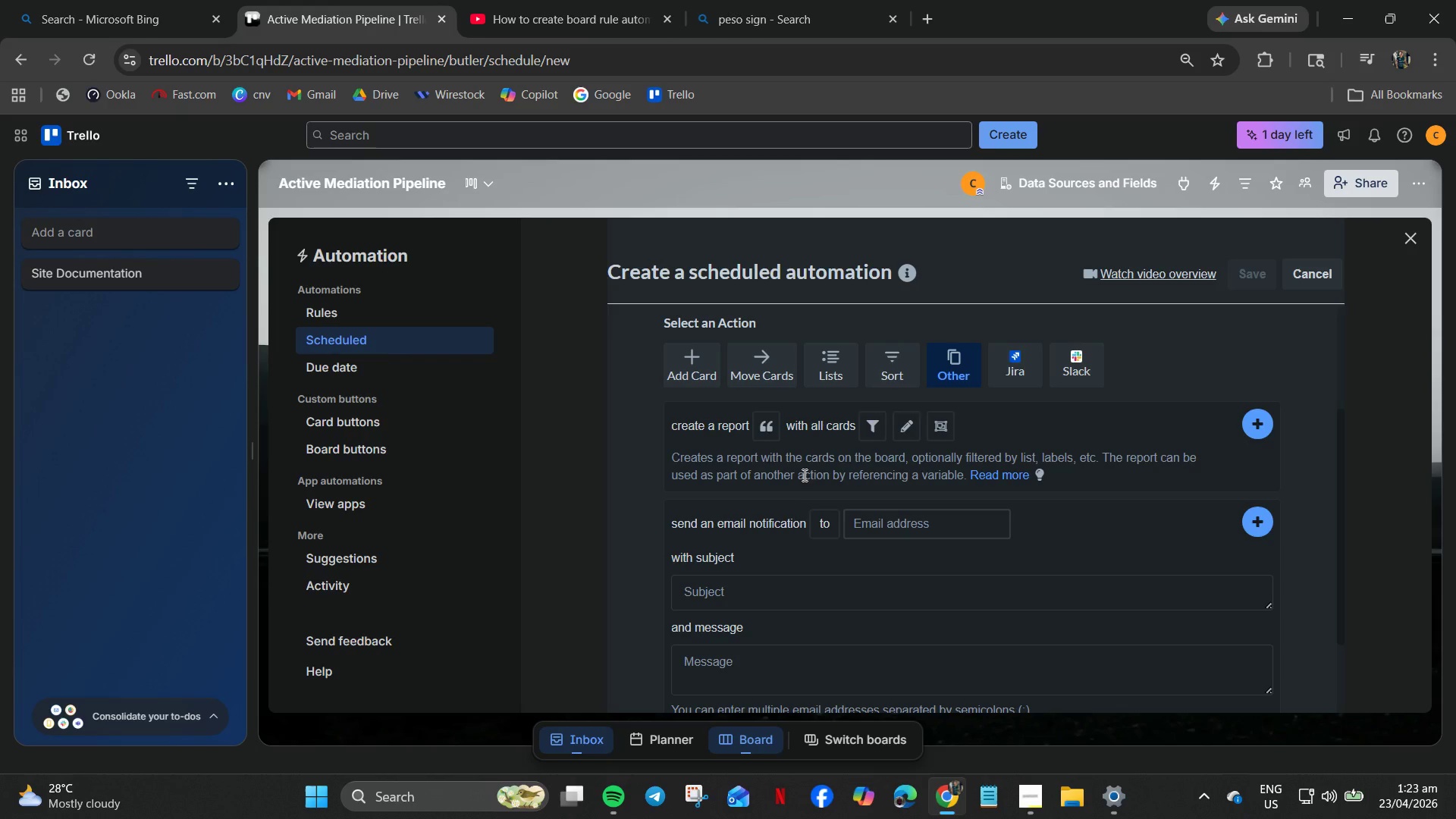 
wait(7.29)
 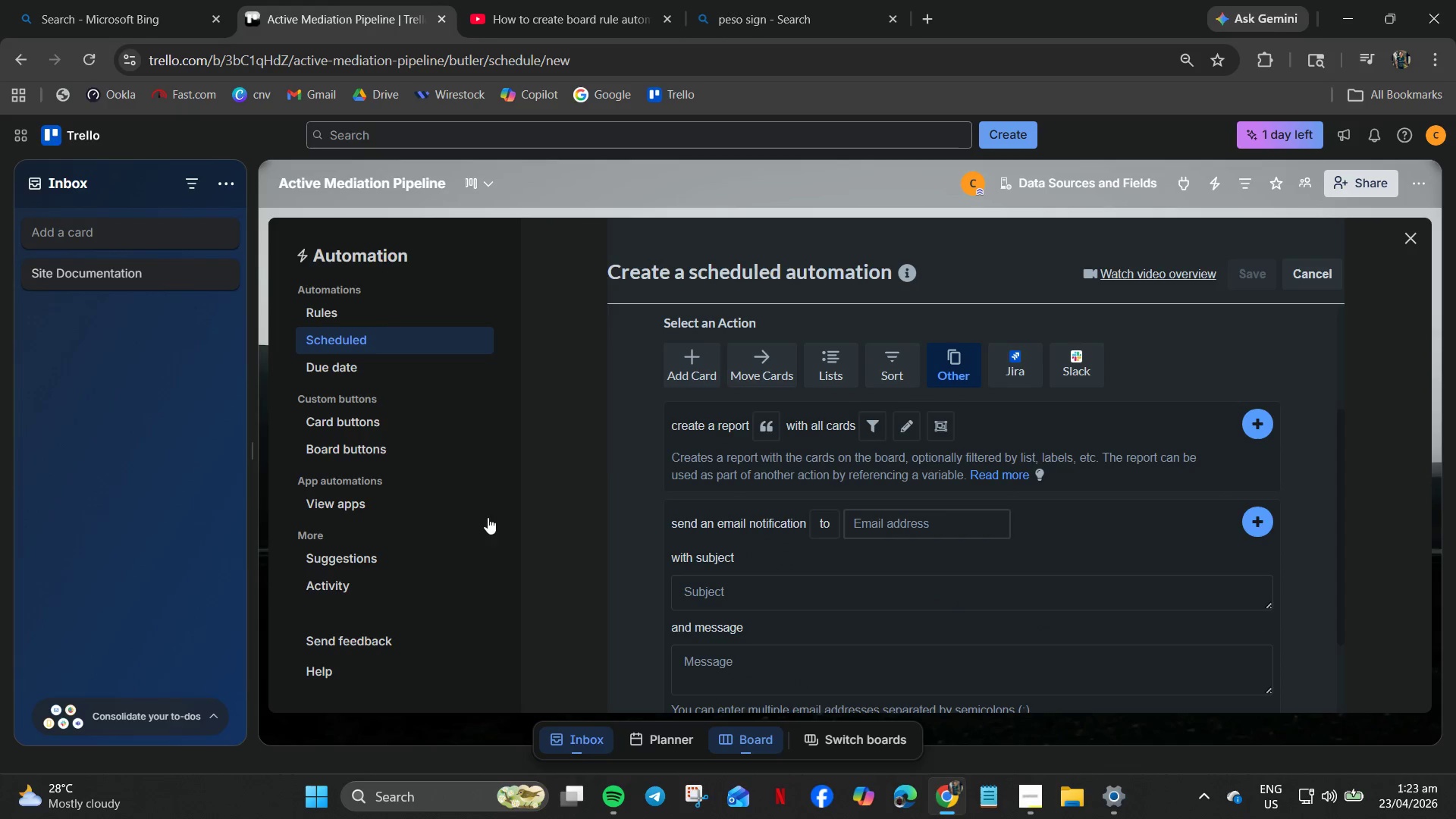 
mouse_move([835, 554])
 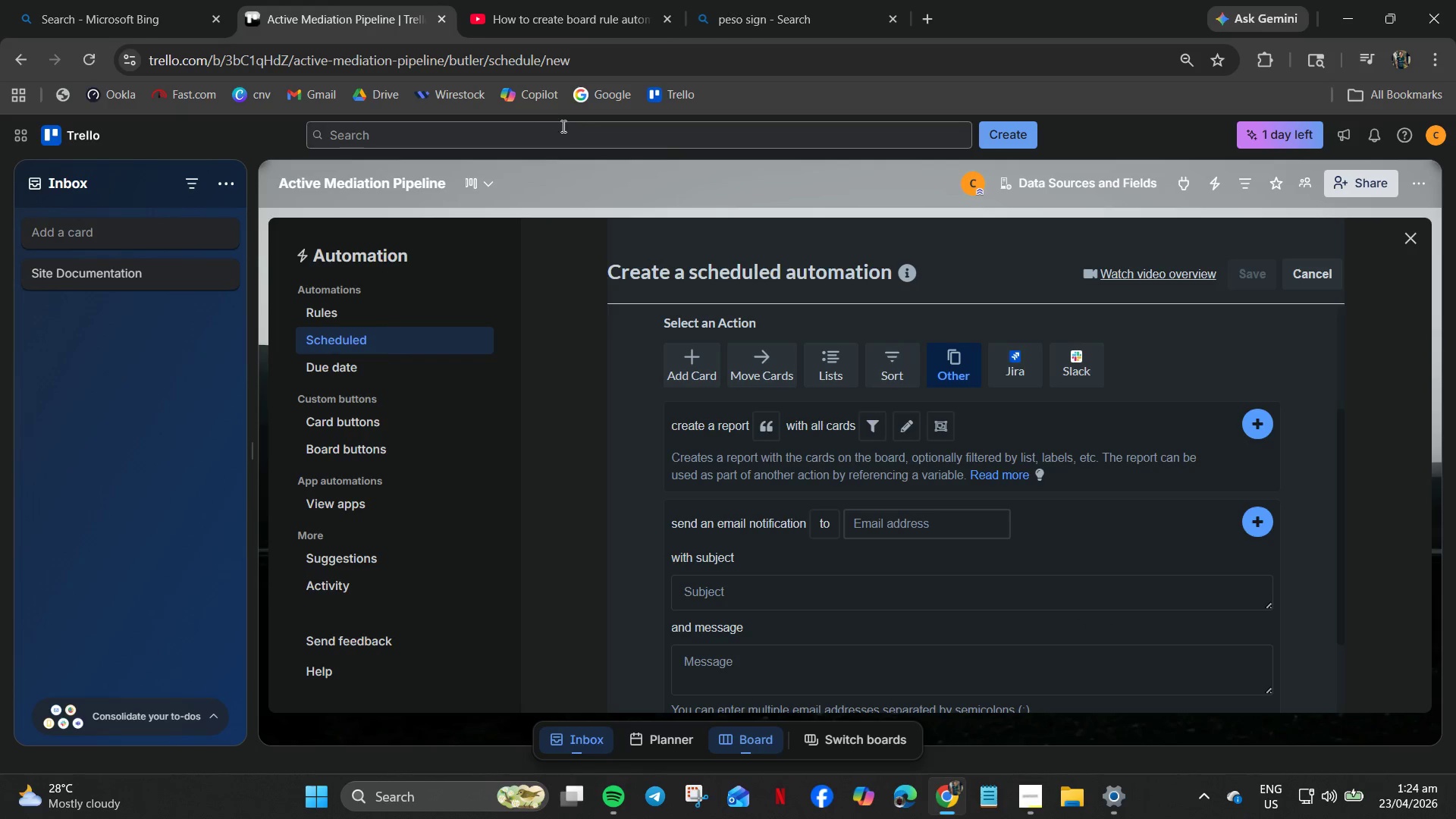 
wait(10.79)
 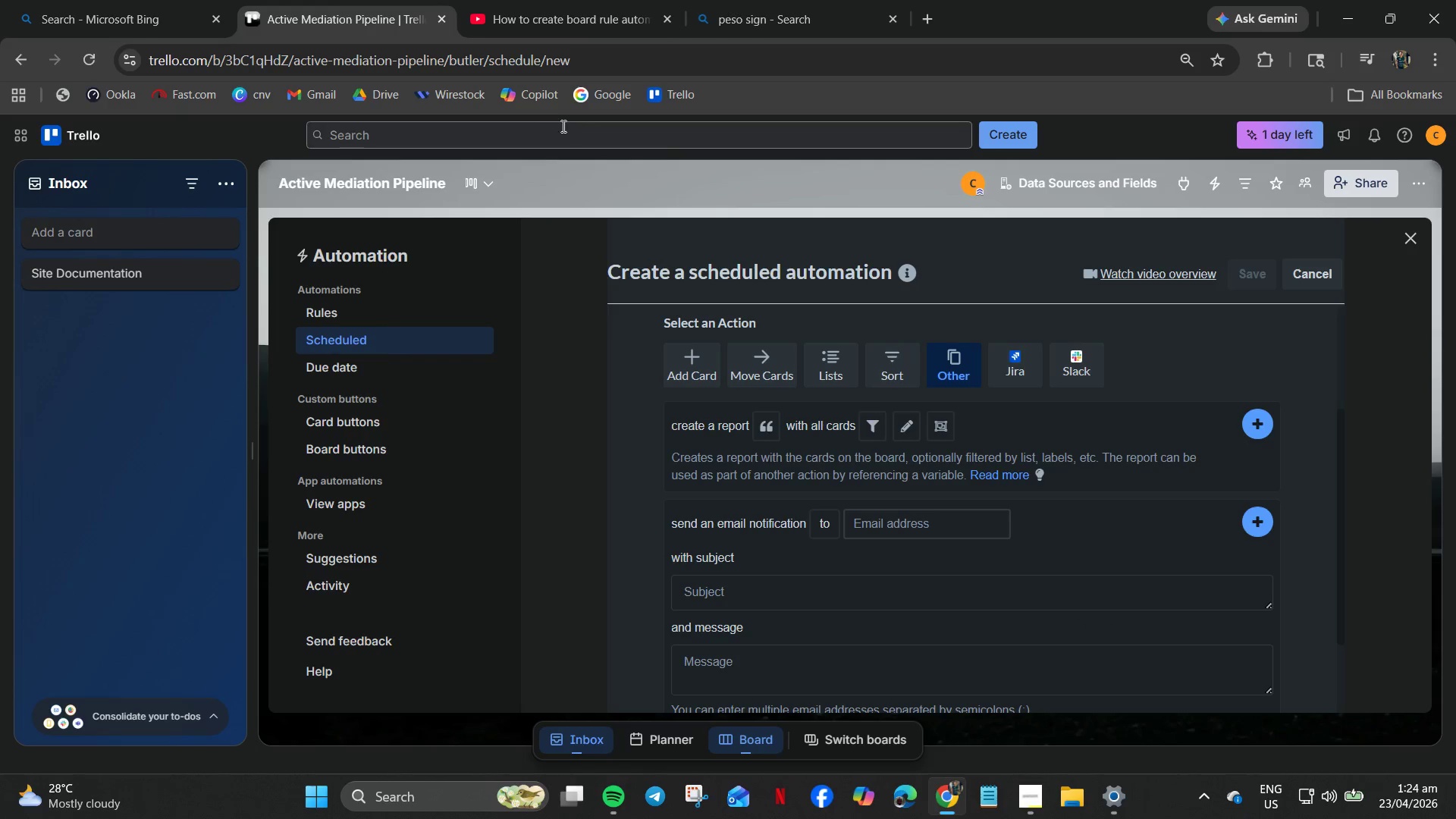 
left_click([366, 428])
 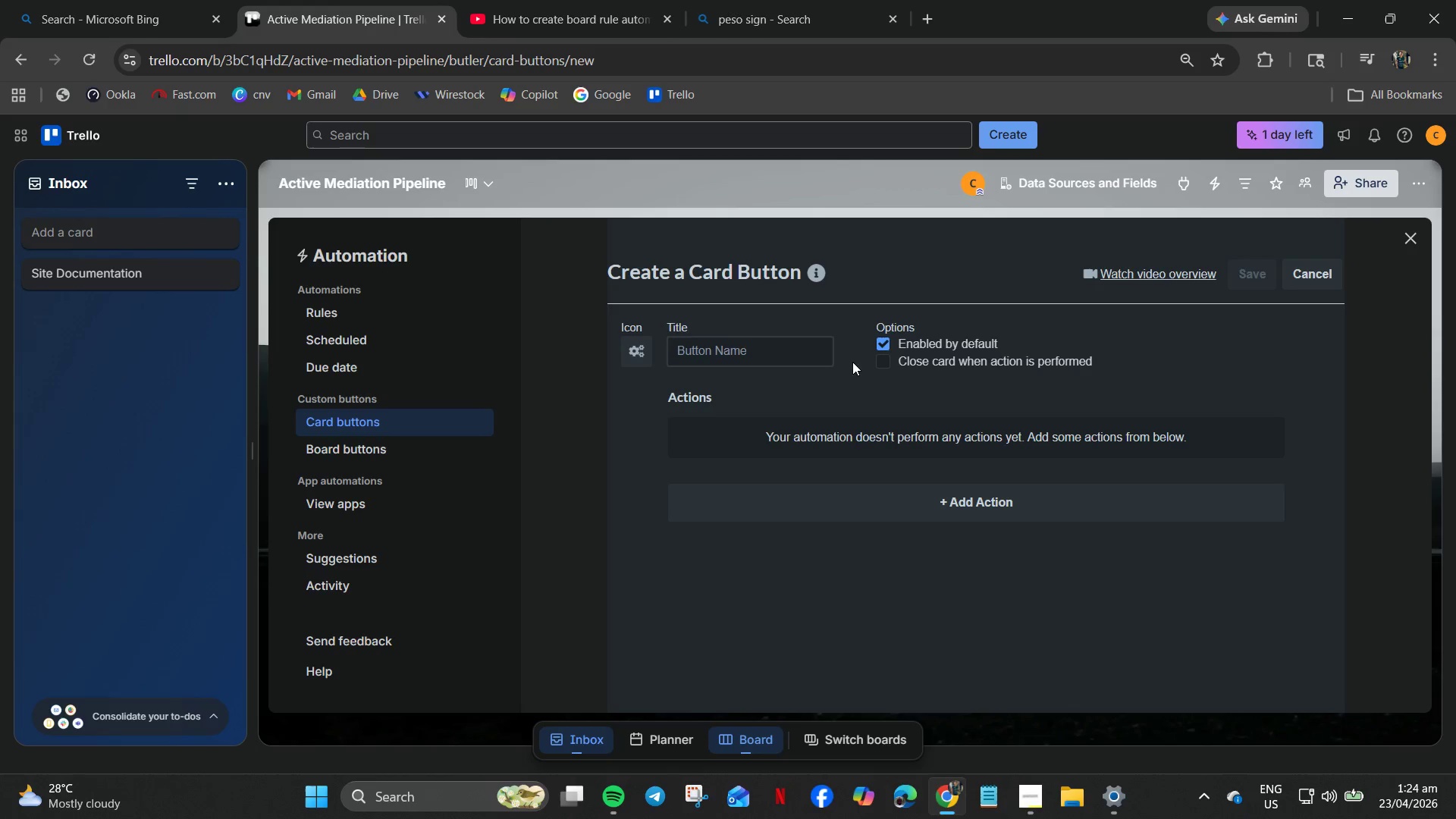 
wait(11.94)
 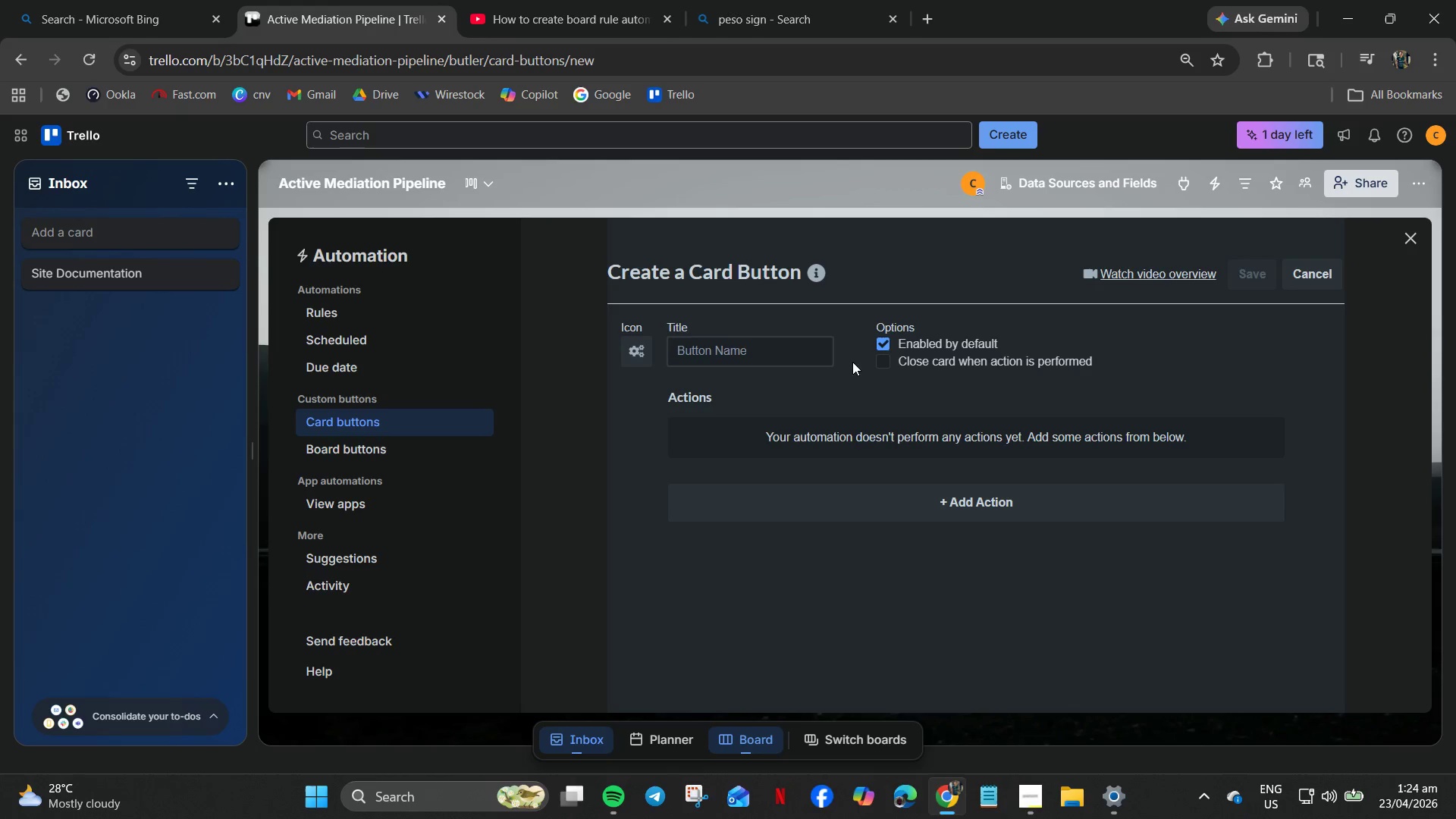 
left_click([344, 588])
 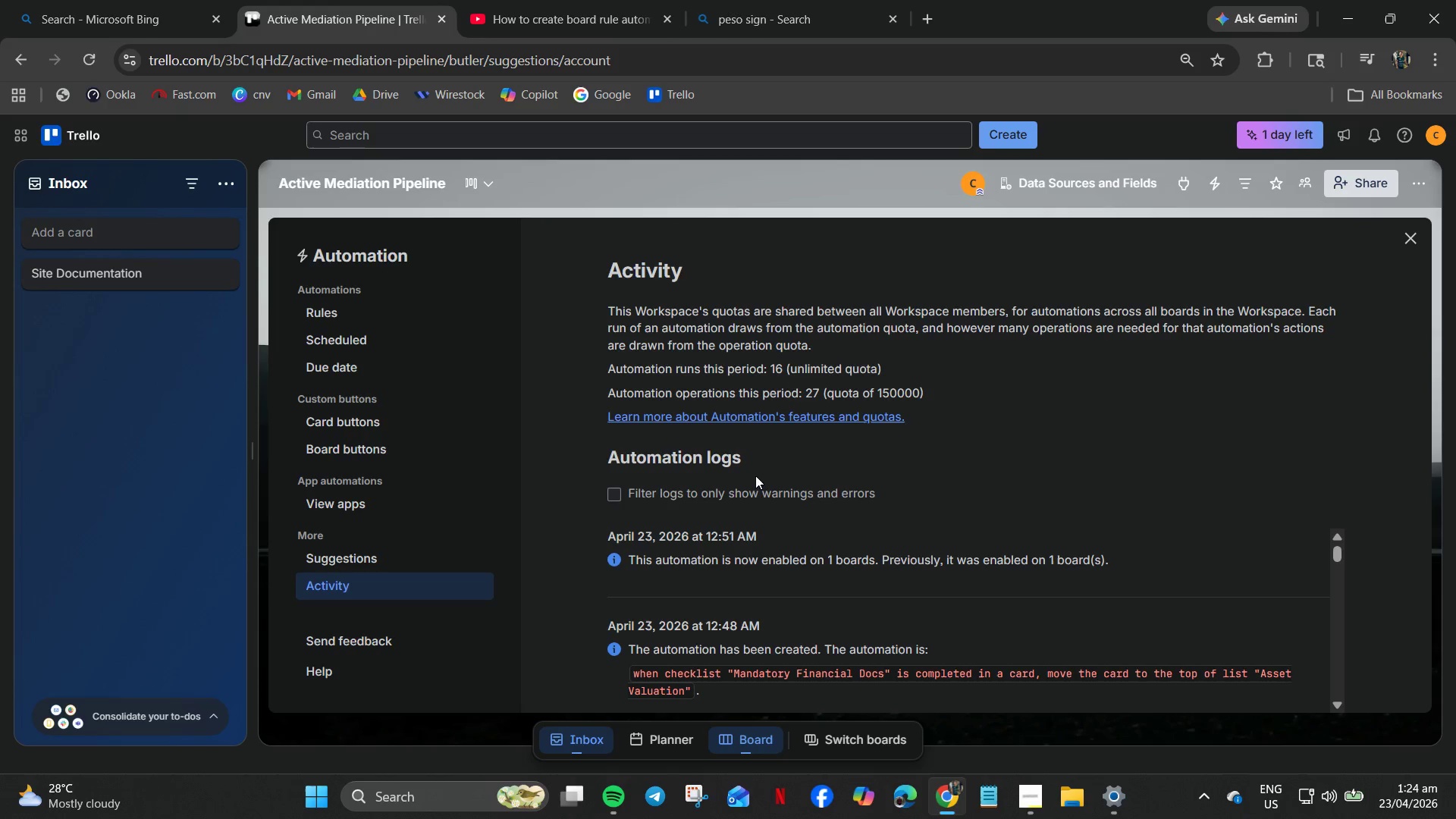 
scroll: coordinate [938, 675], scroll_direction: down, amount: 8.0
 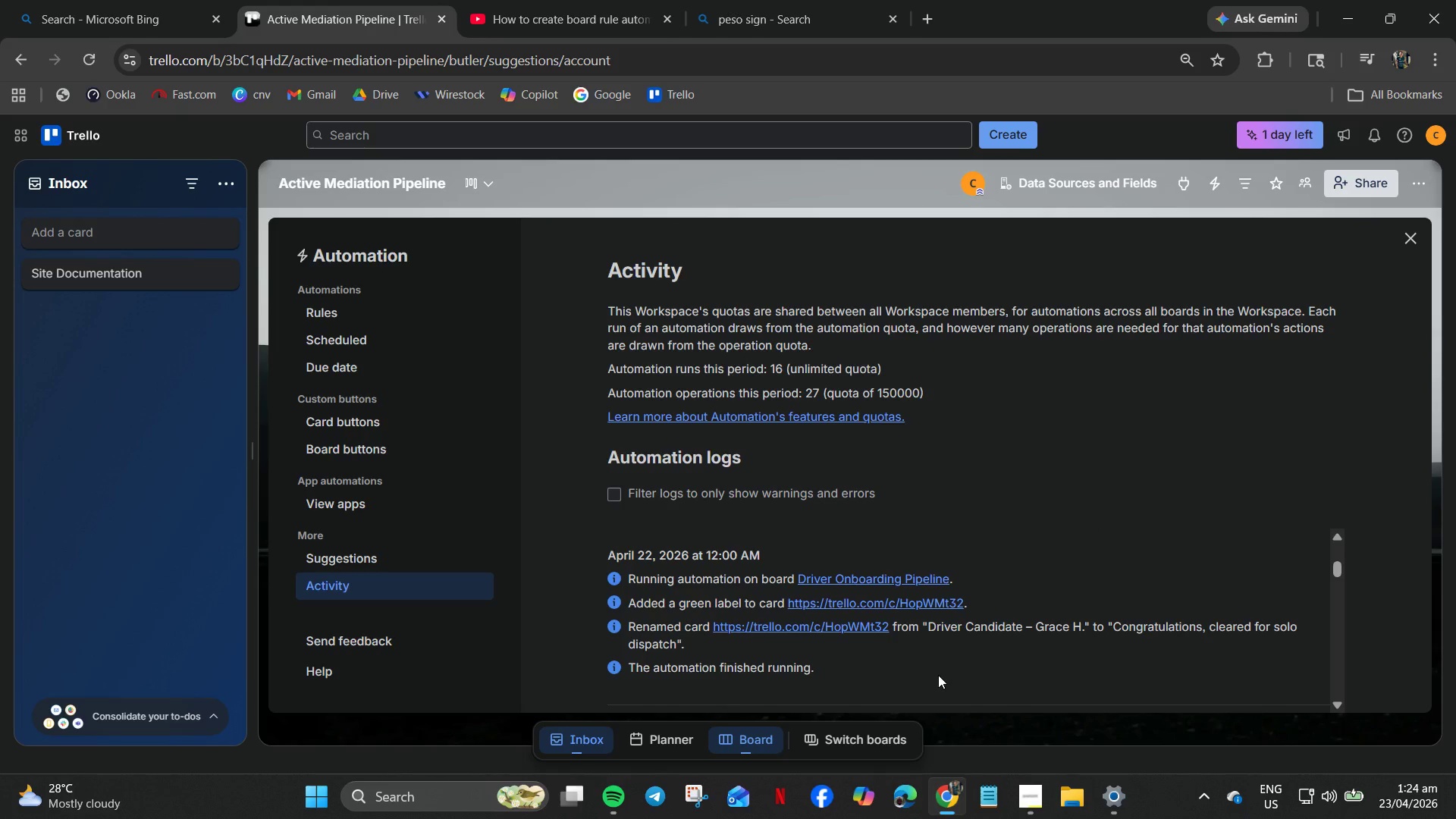 
scroll: coordinate [932, 679], scroll_direction: up, amount: 7.0
 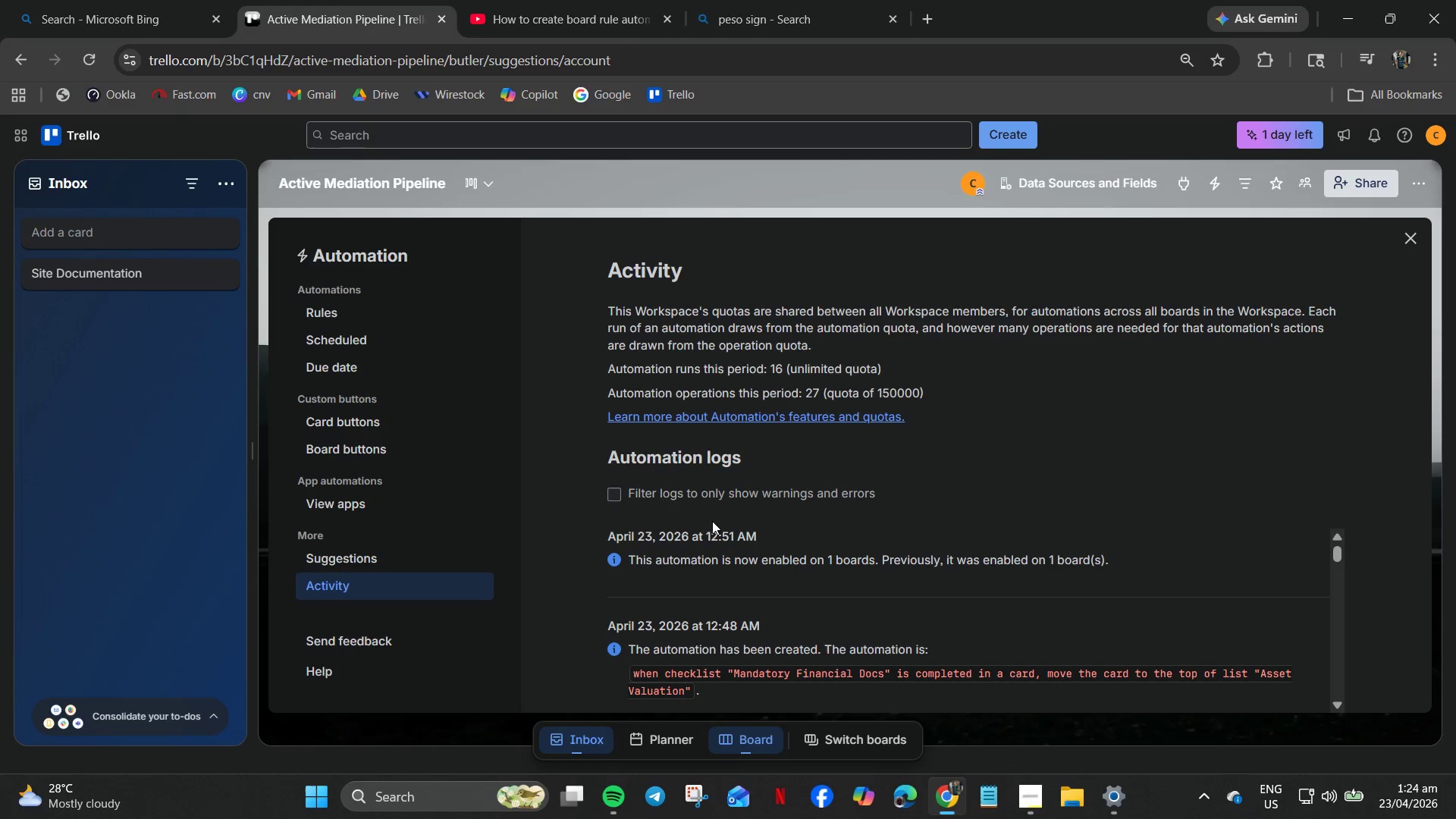 
left_click([825, 422])
 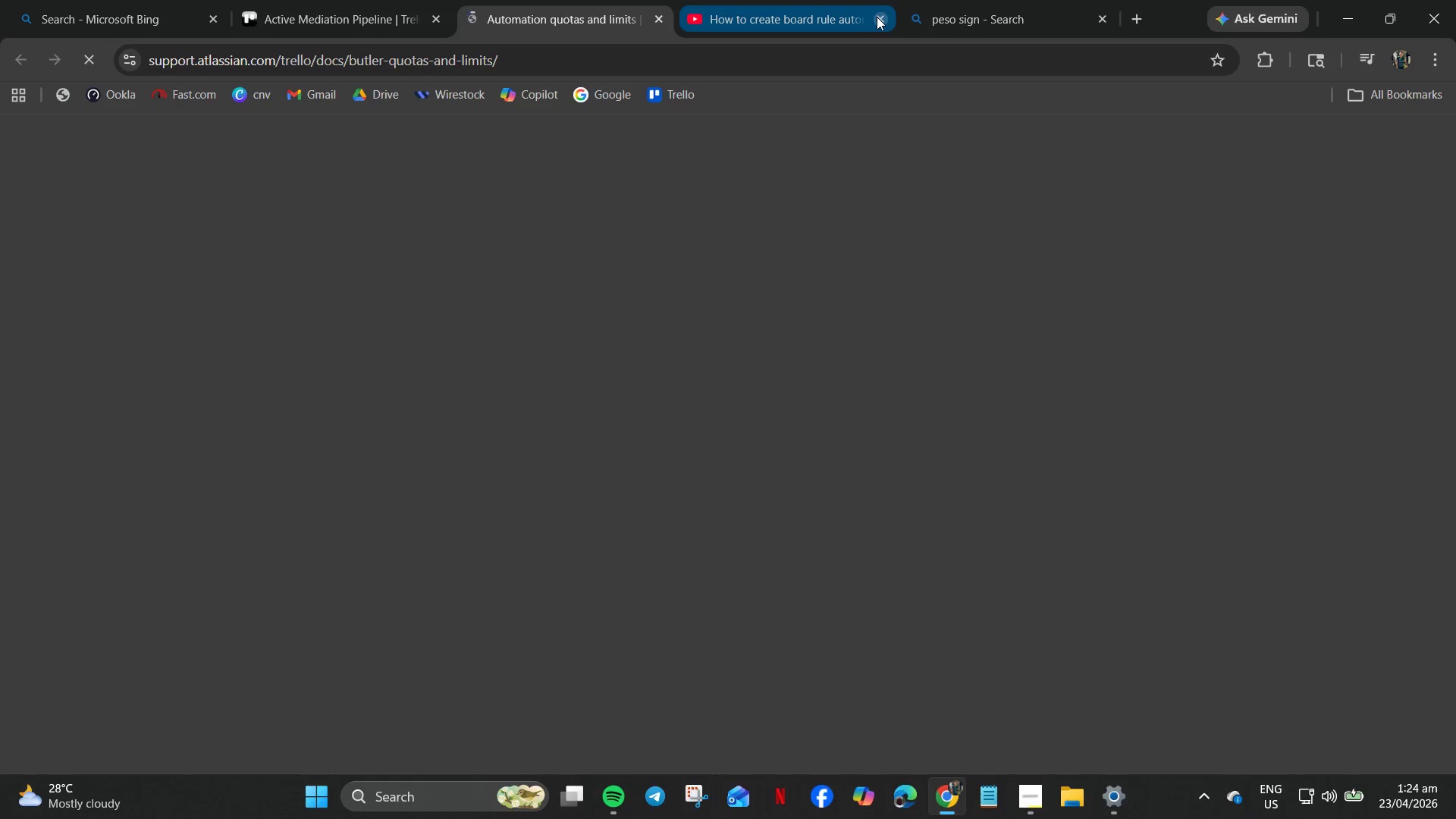 
left_click([883, 18])
 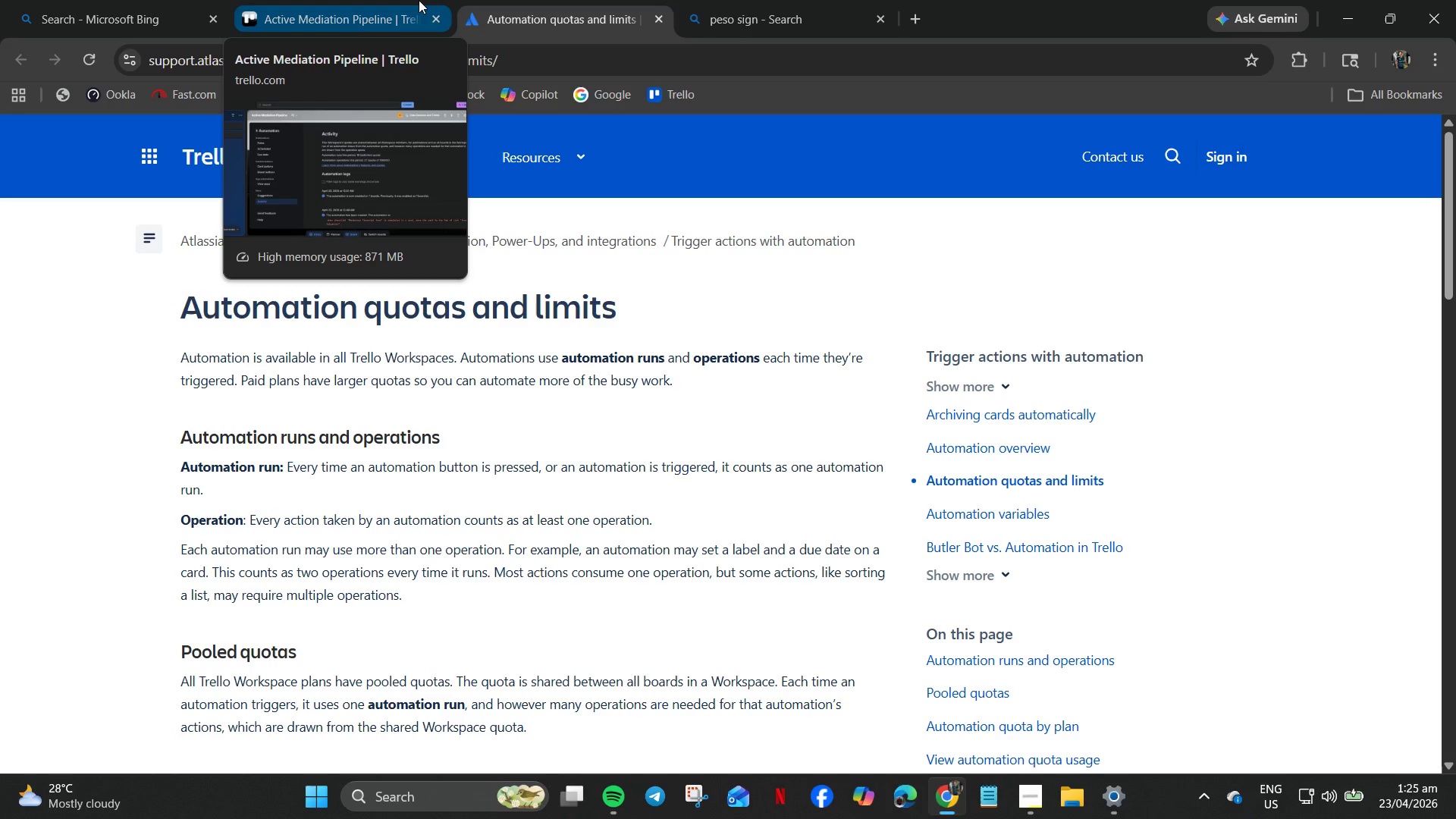 
wait(29.75)
 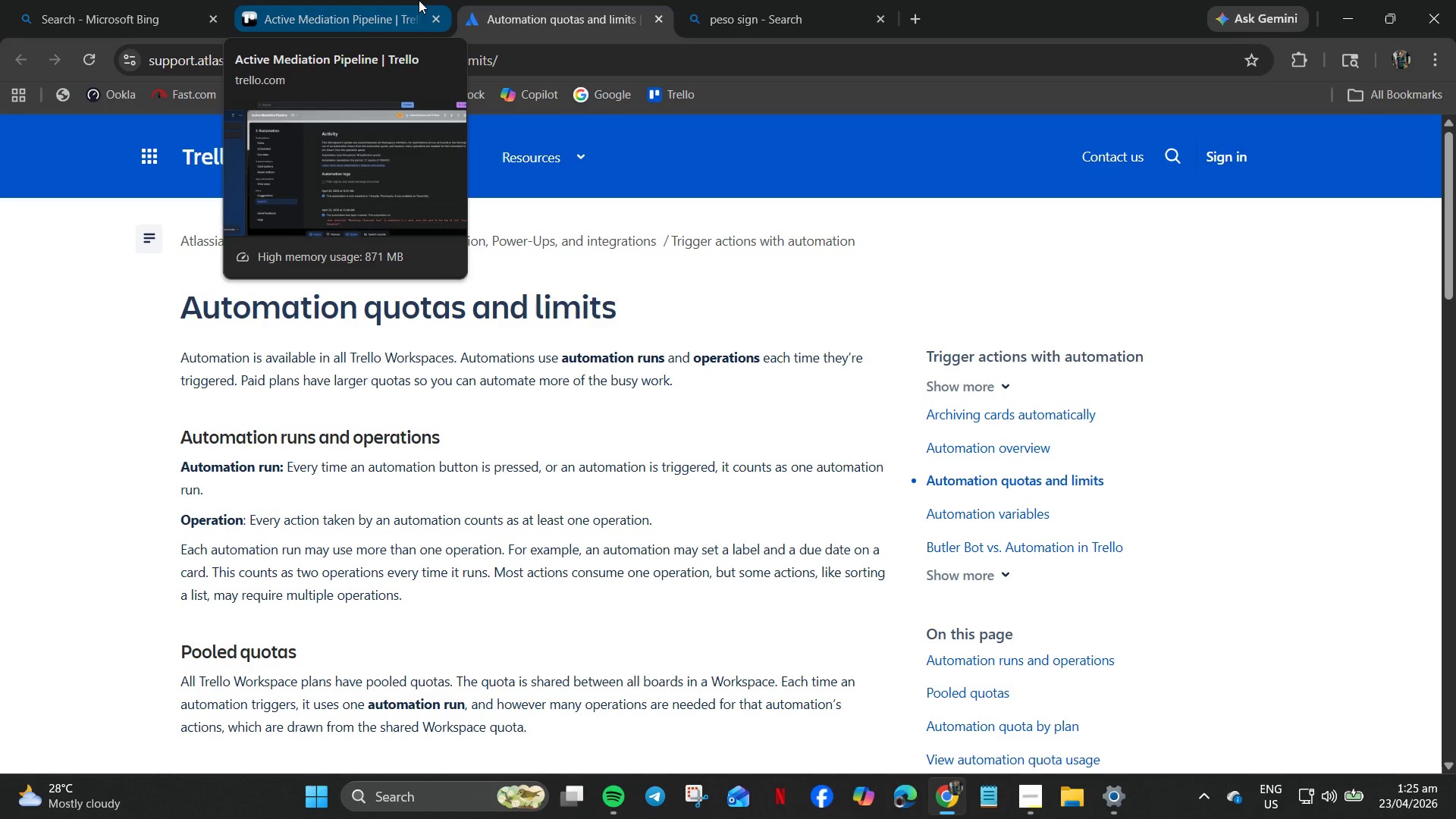 
left_click([315, 0])
 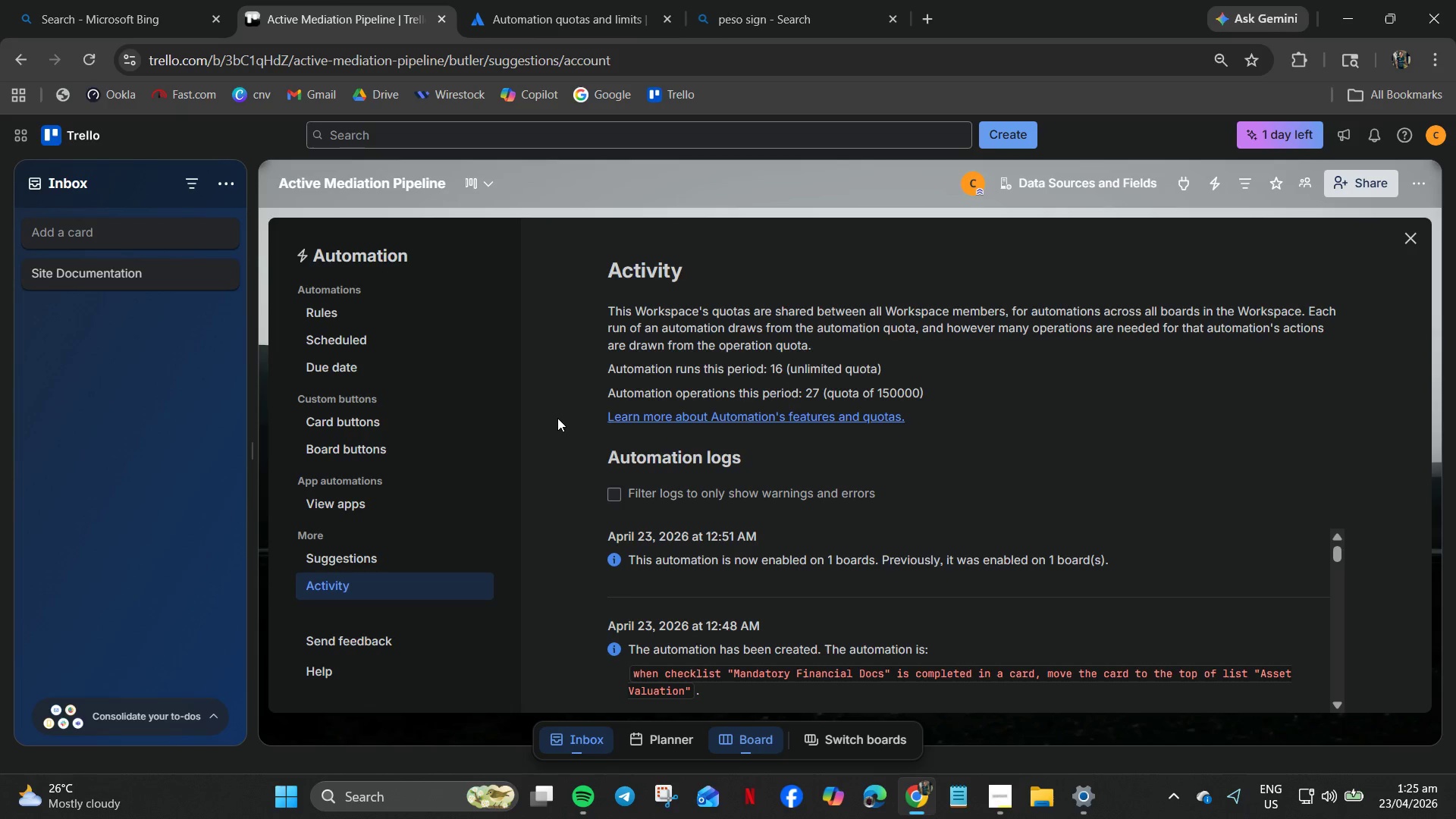 
wait(8.19)
 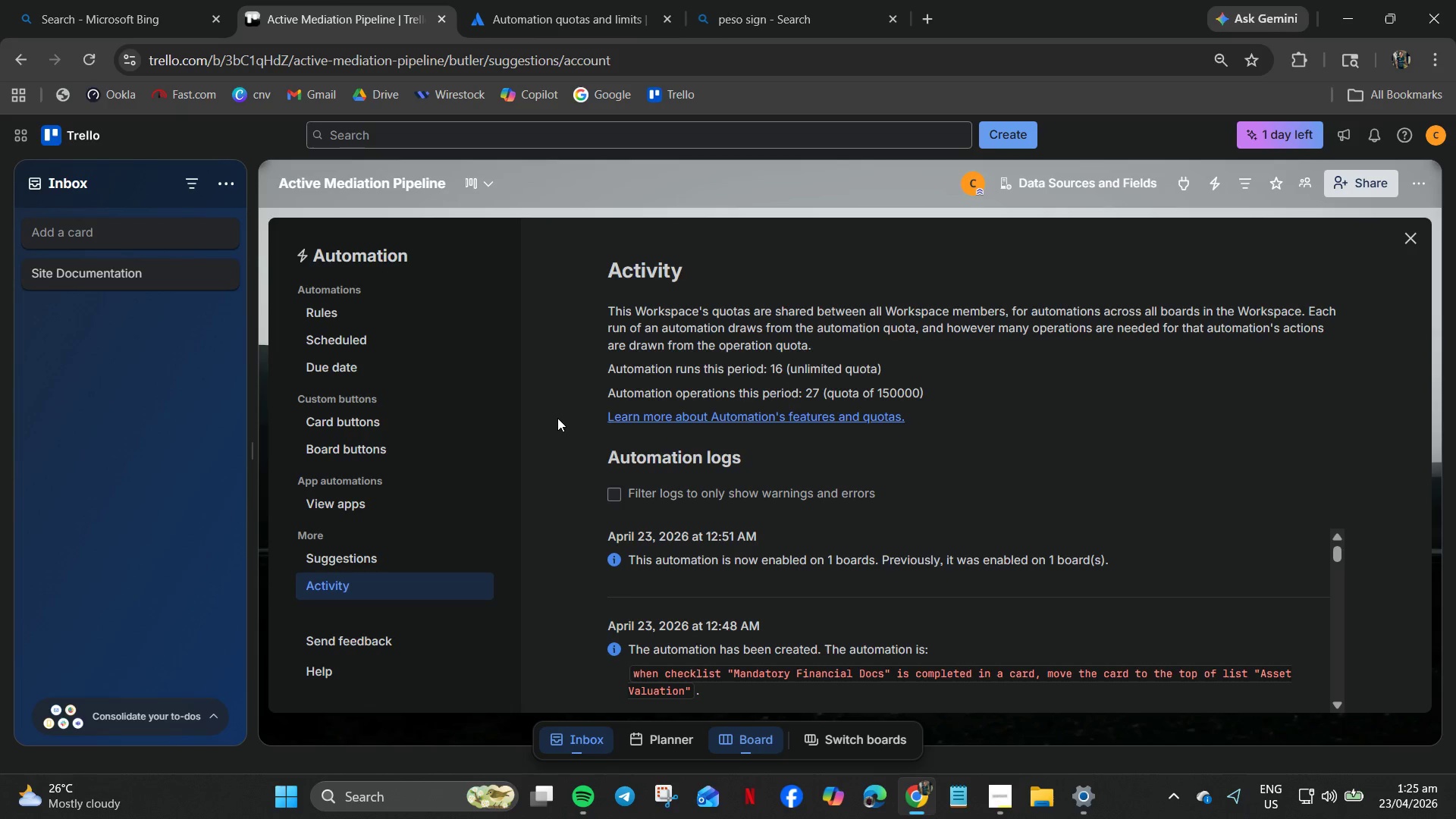 
left_click([104, 0])
 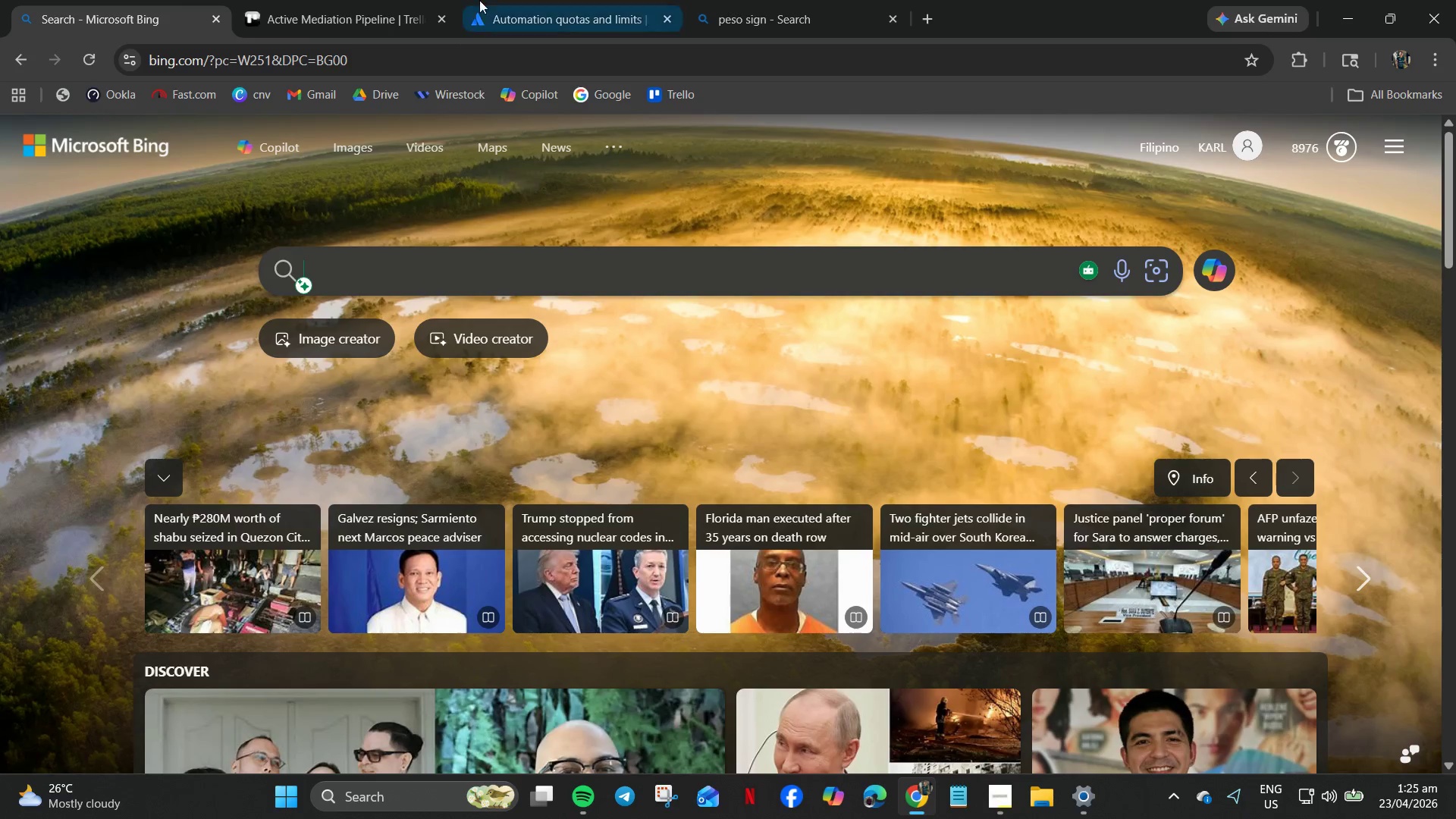 
left_click([228, 0])
 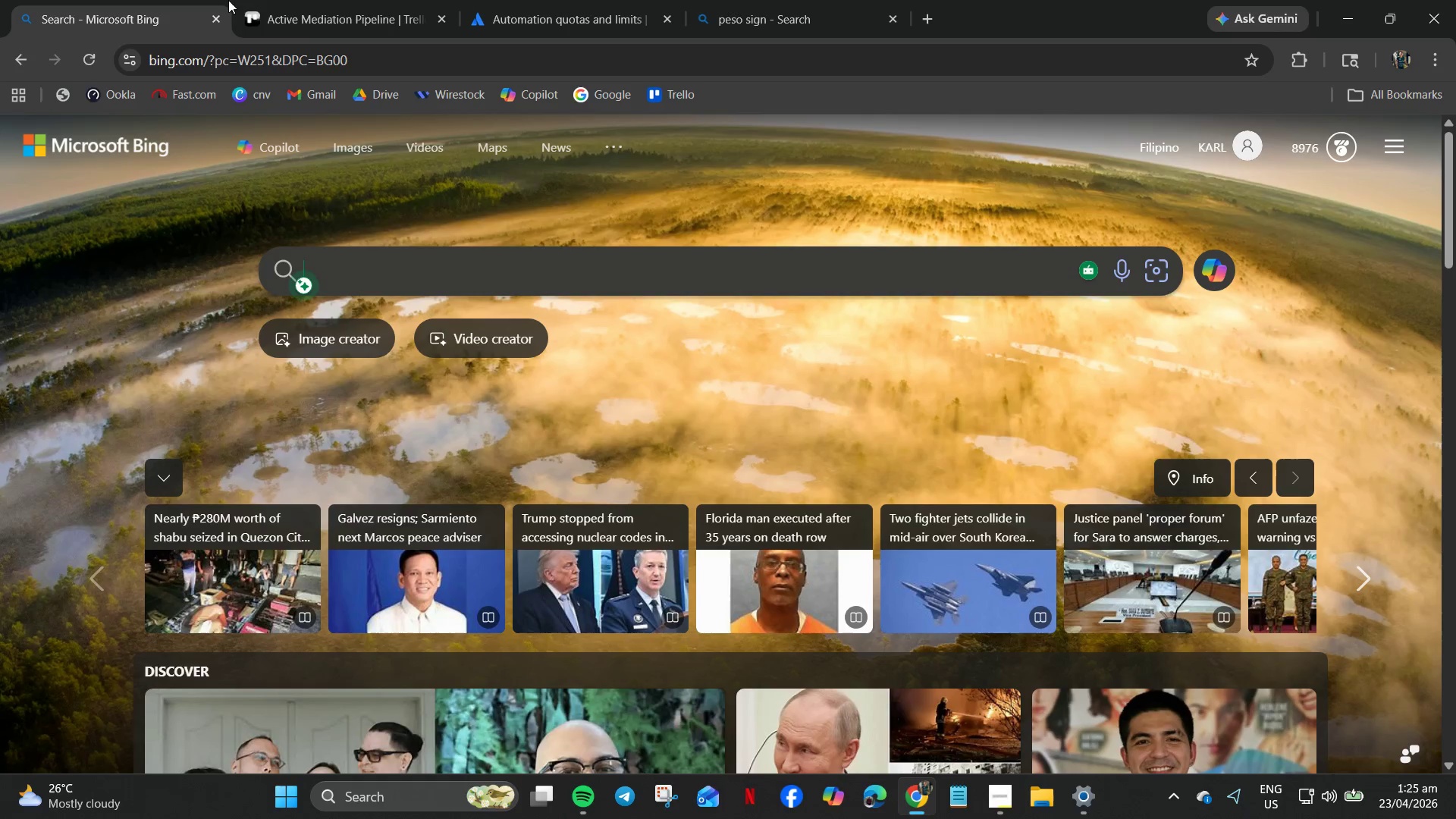 
left_click([325, 0])
 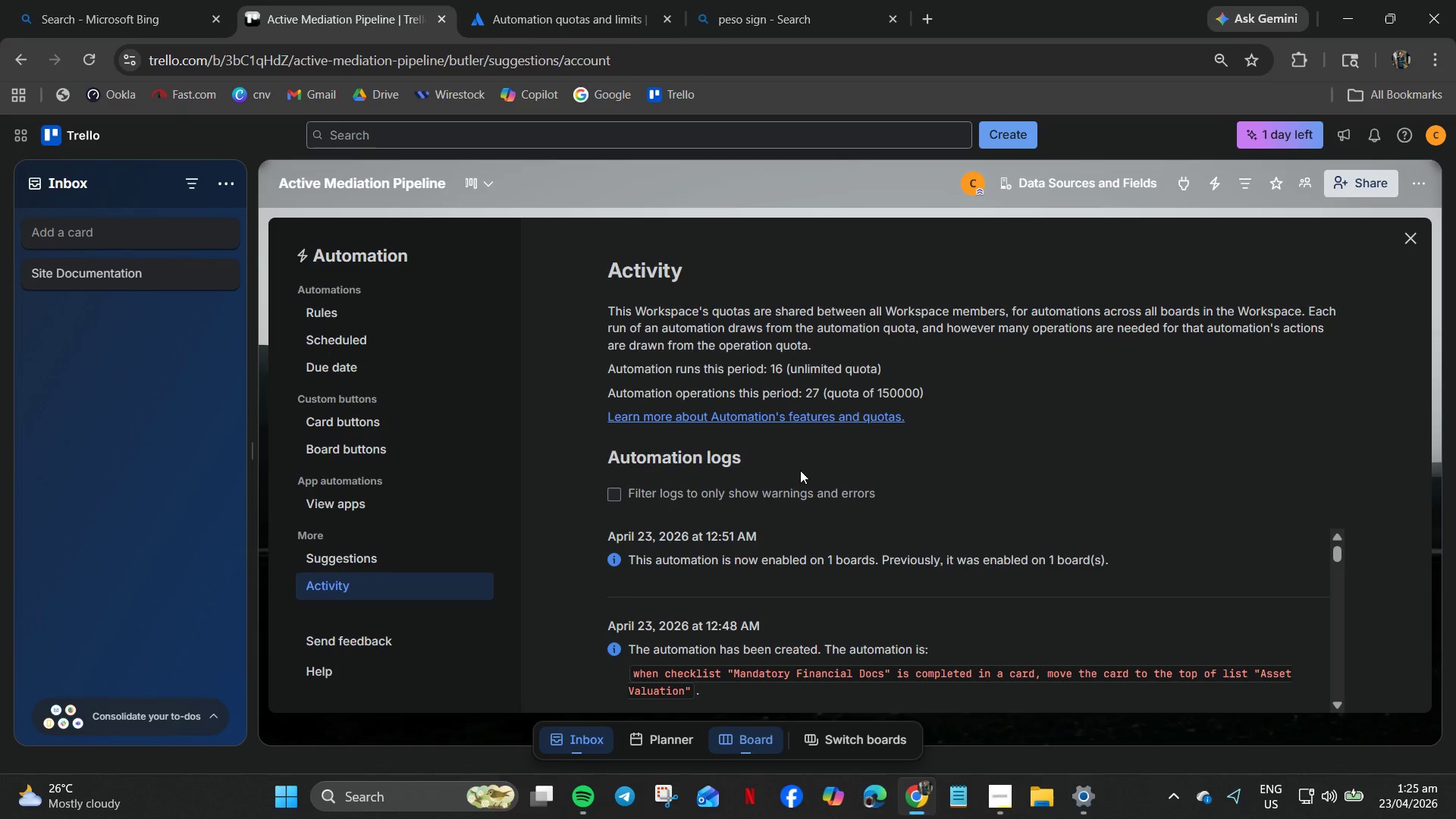 
scroll: coordinate [325, 241], scroll_direction: up, amount: 6.0
 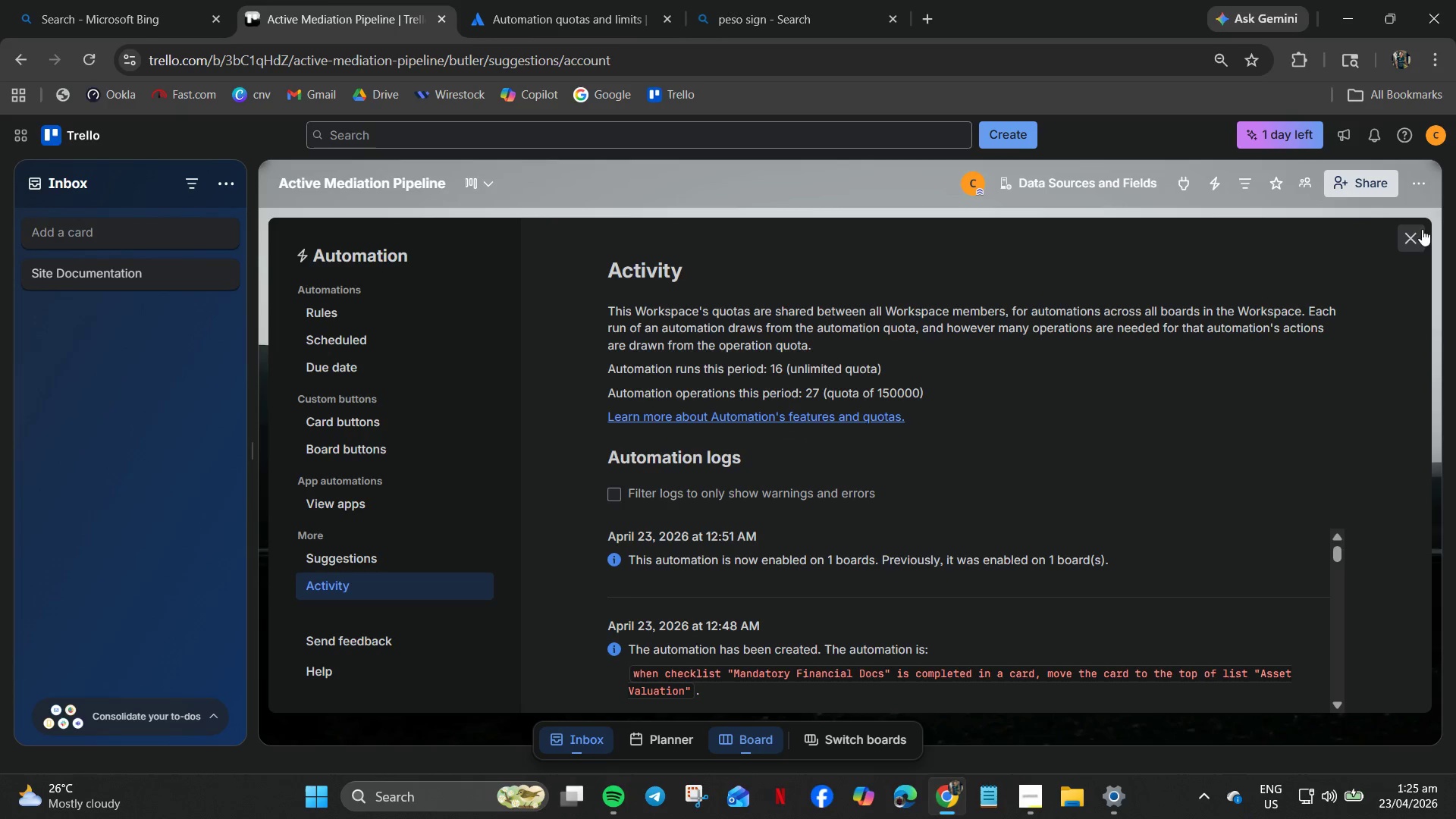 
left_click([1410, 244])
 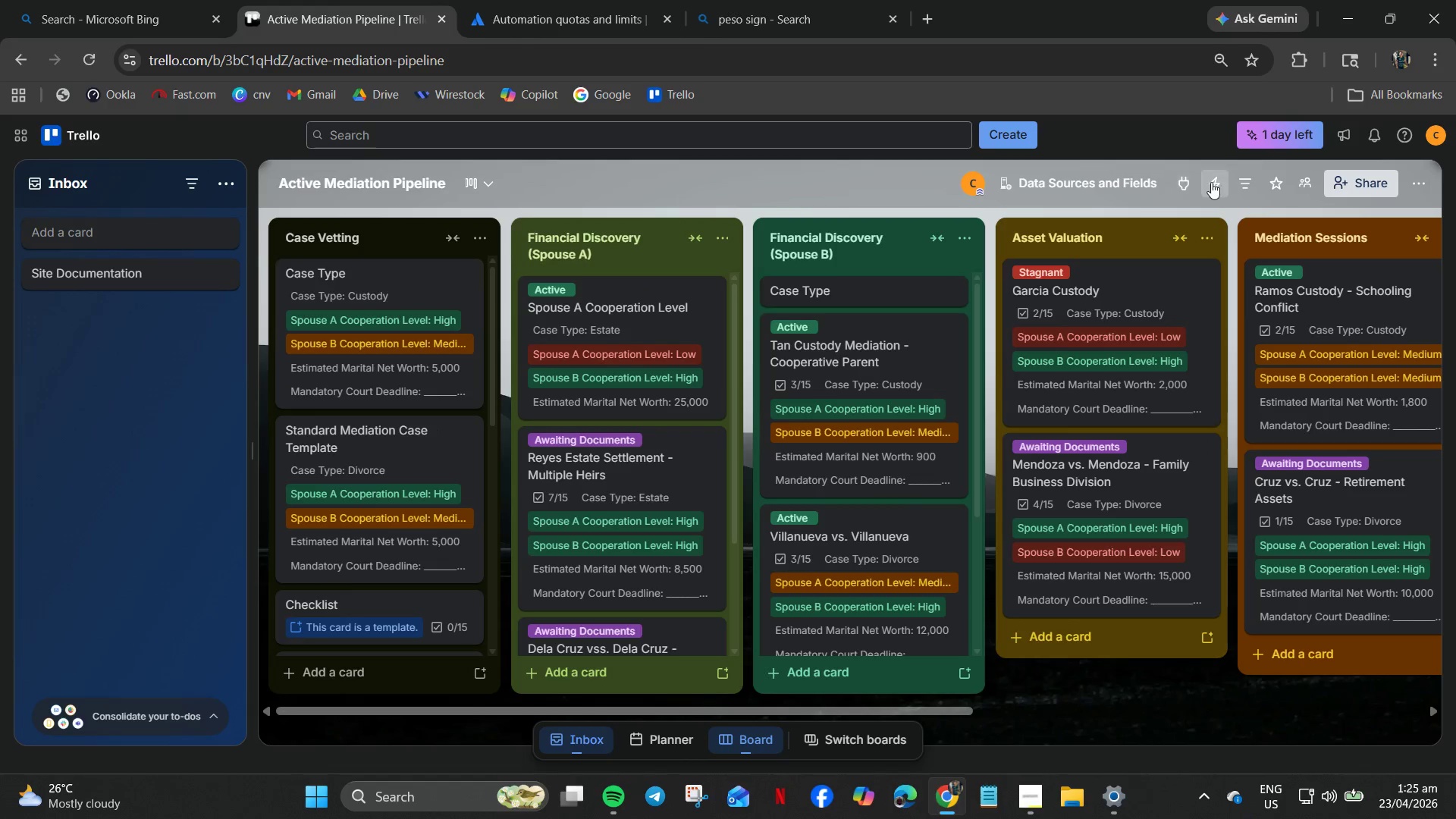 
left_click([1221, 183])
 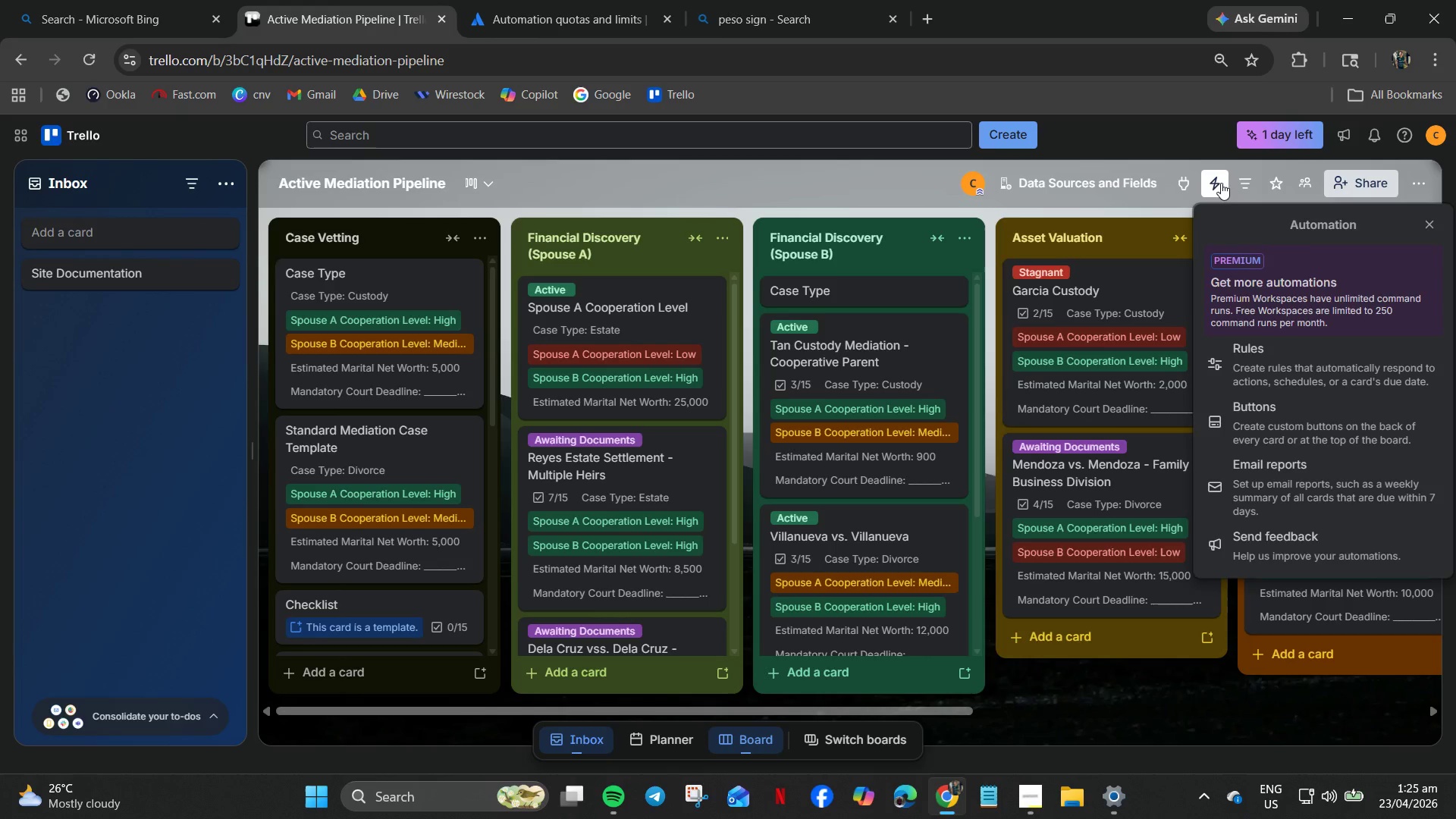 
double_click([1221, 183])
 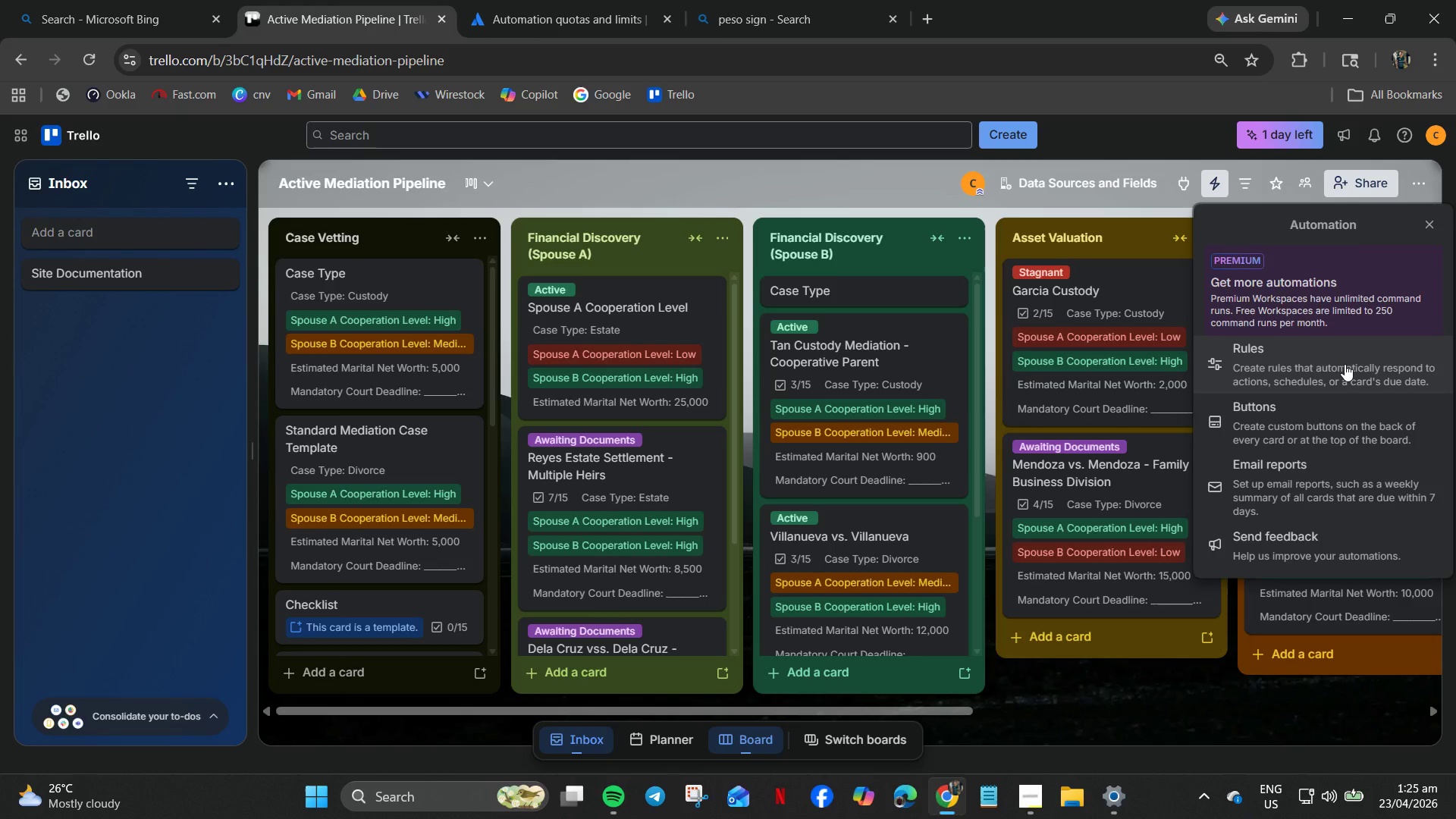 
left_click([1344, 364])
 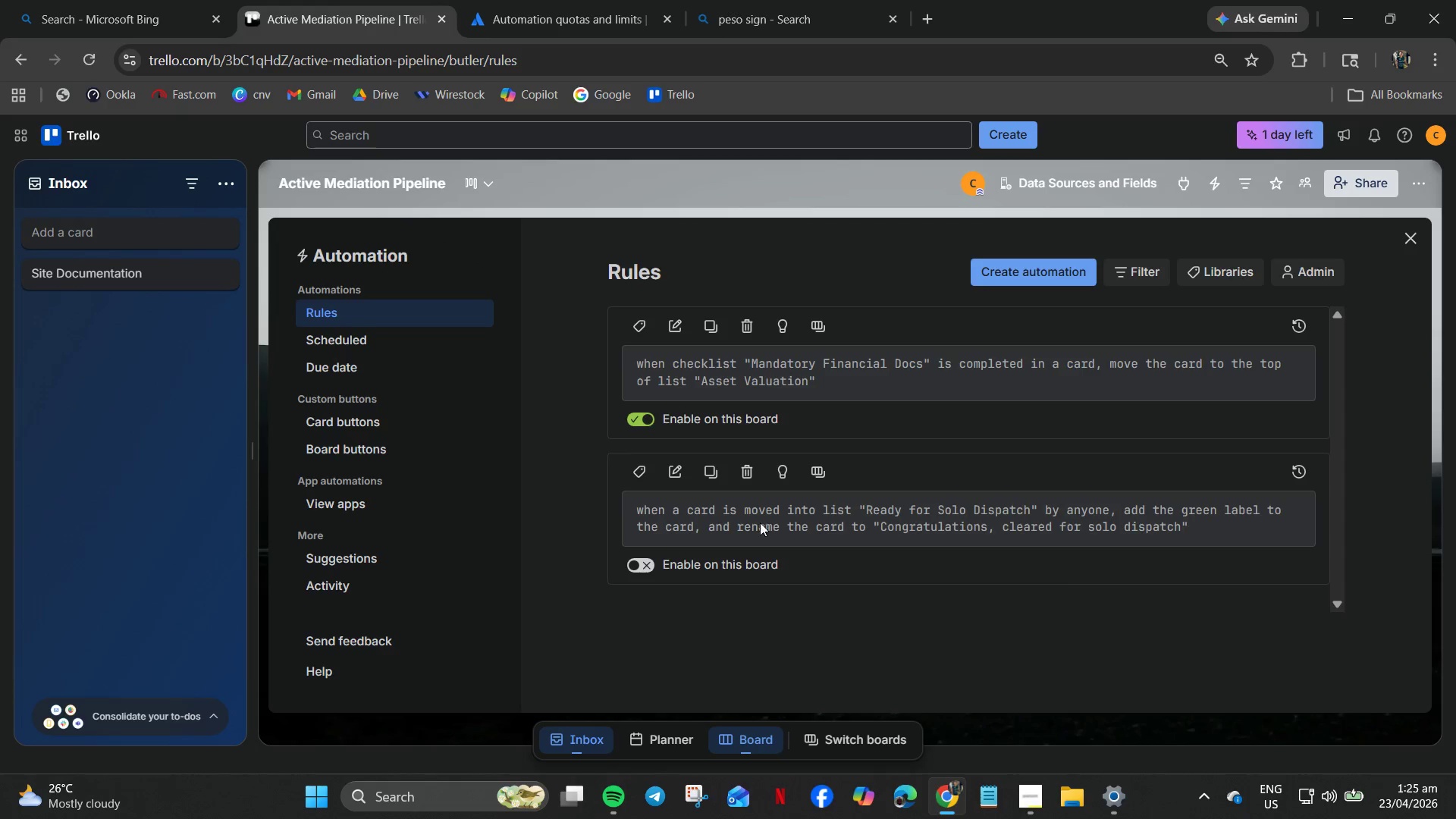 
wait(5.94)
 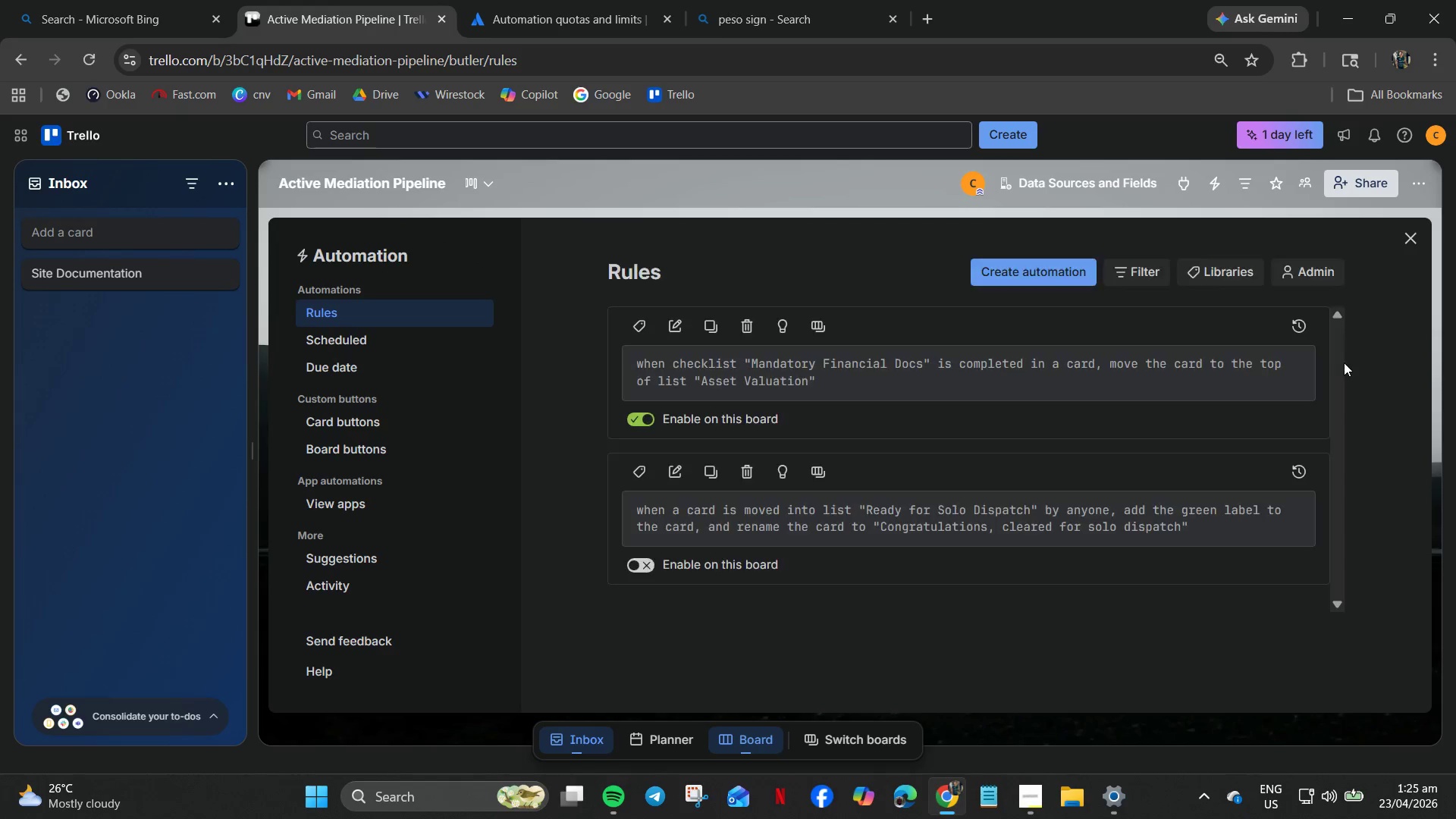 
left_click([1014, 275])
 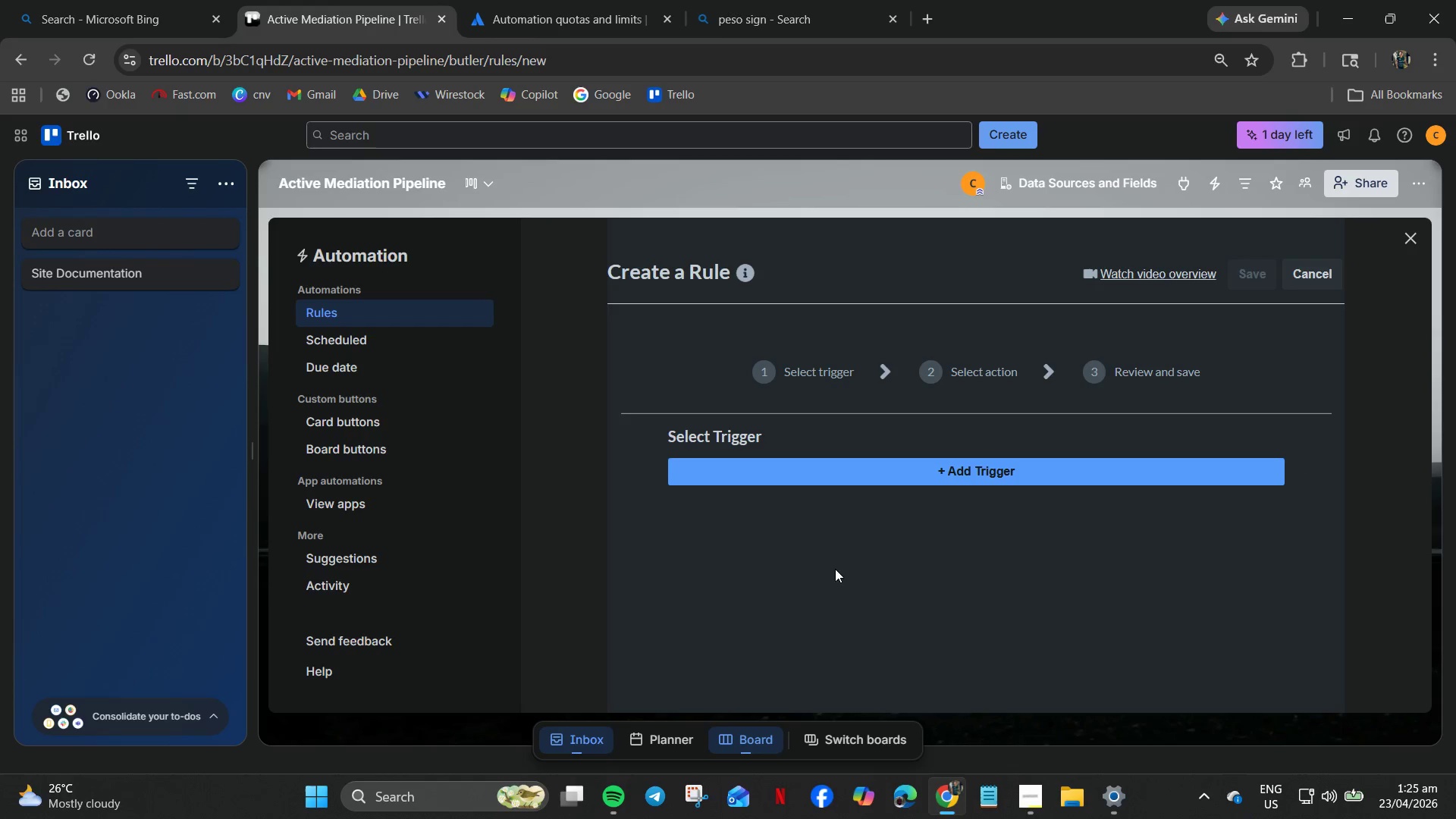 
left_click([905, 467])
 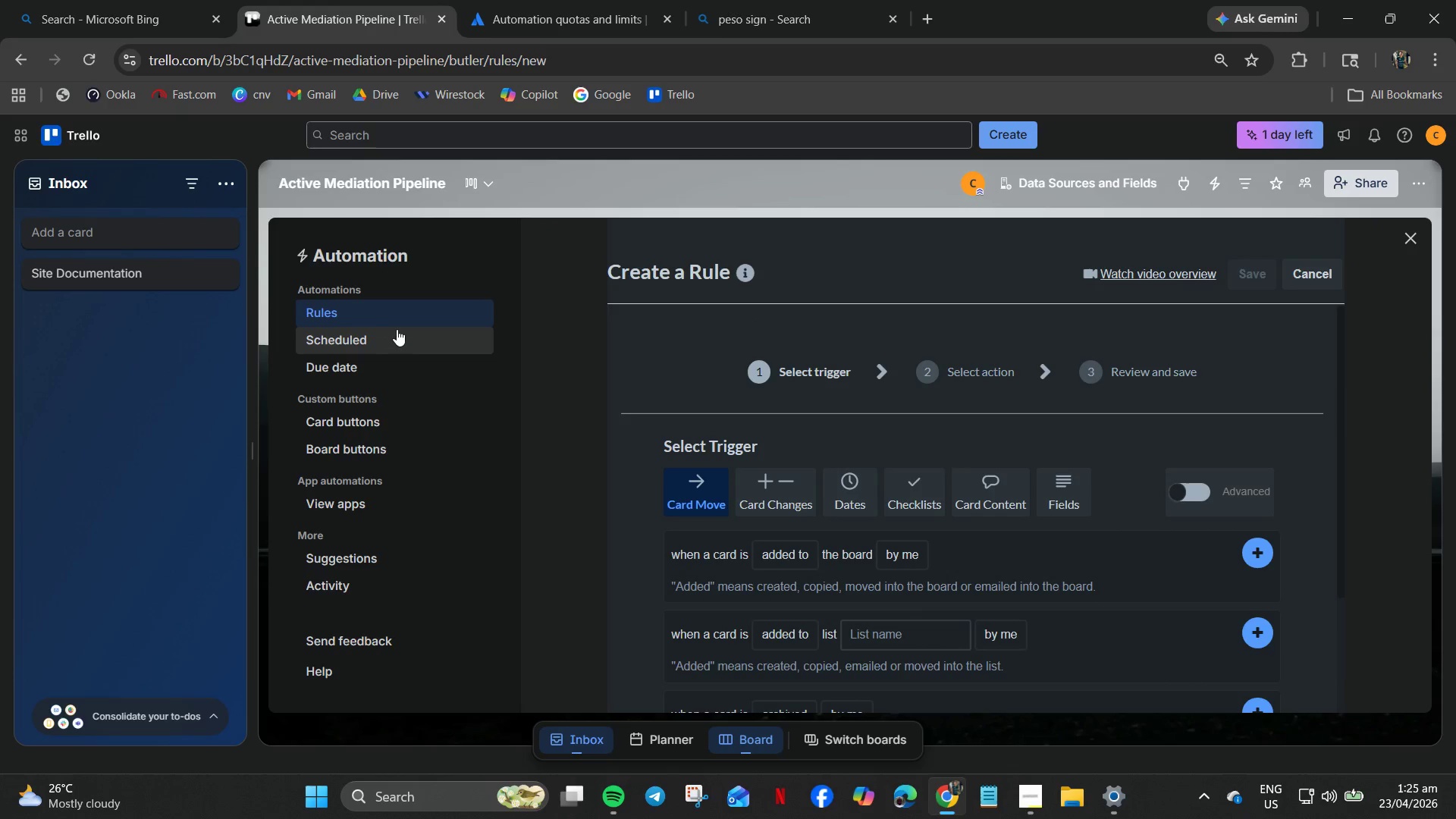 
scroll: coordinate [400, 369], scroll_direction: up, amount: 2.0
 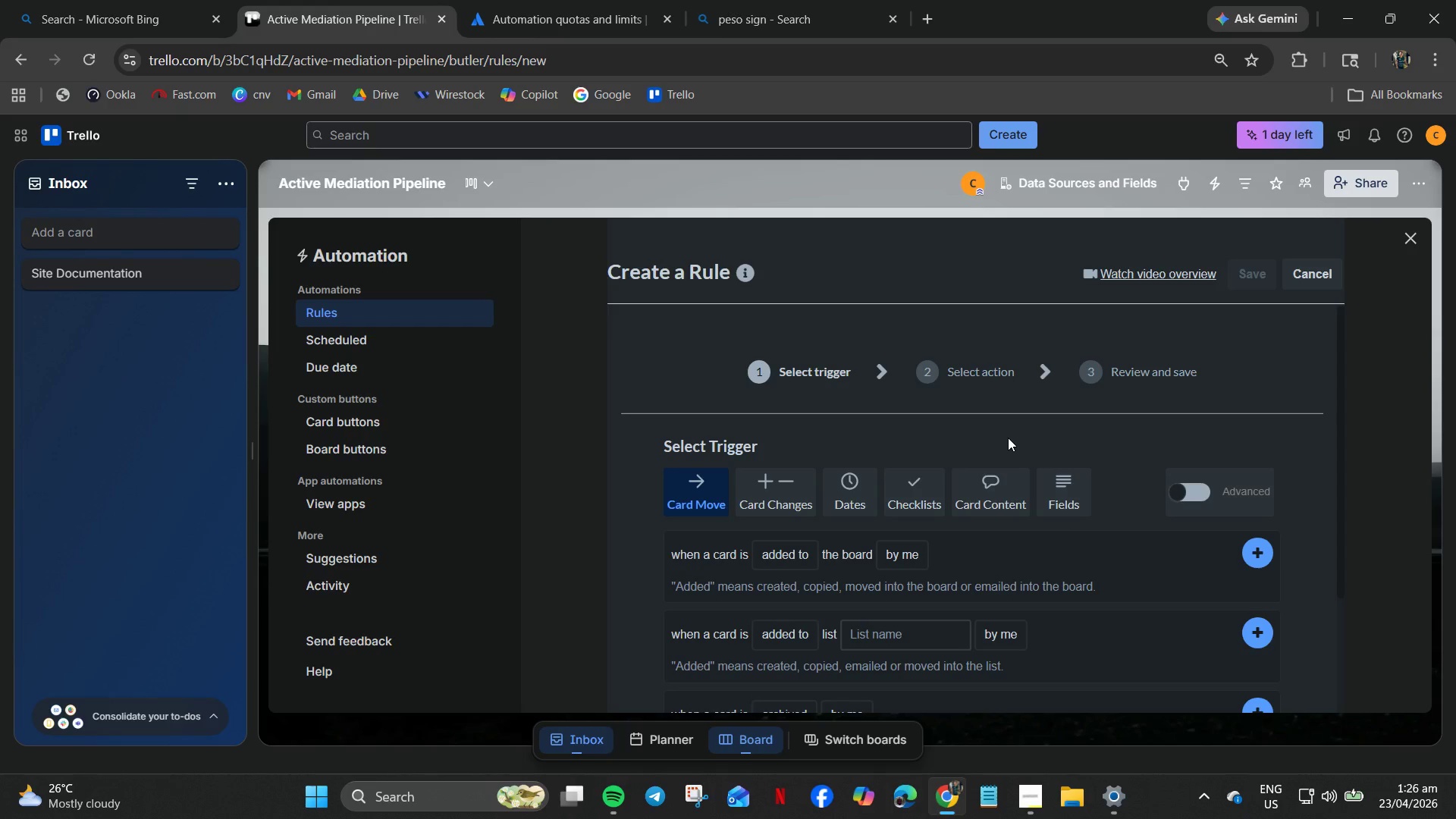 
wait(17.36)
 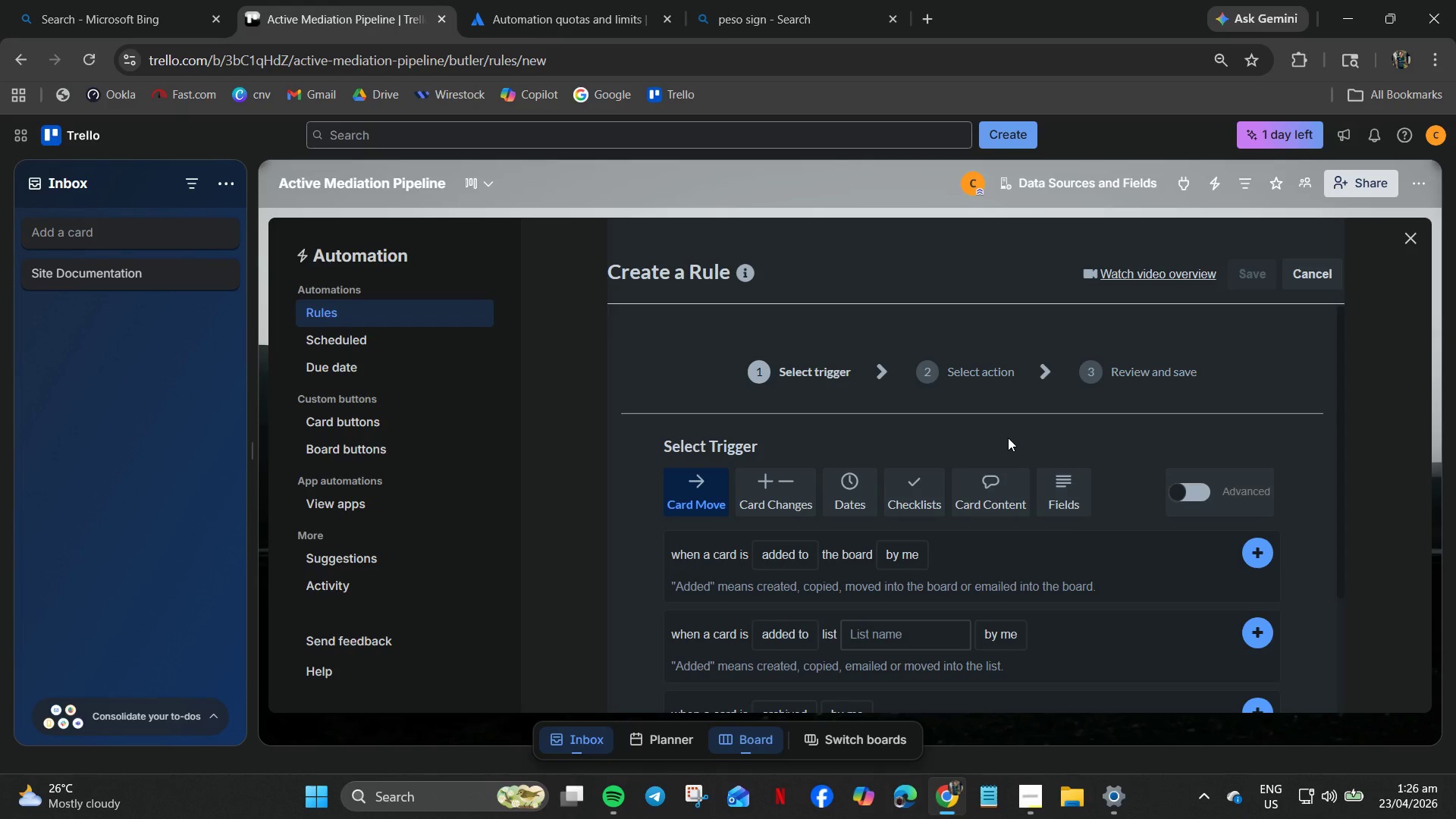 
left_click([880, 483])
 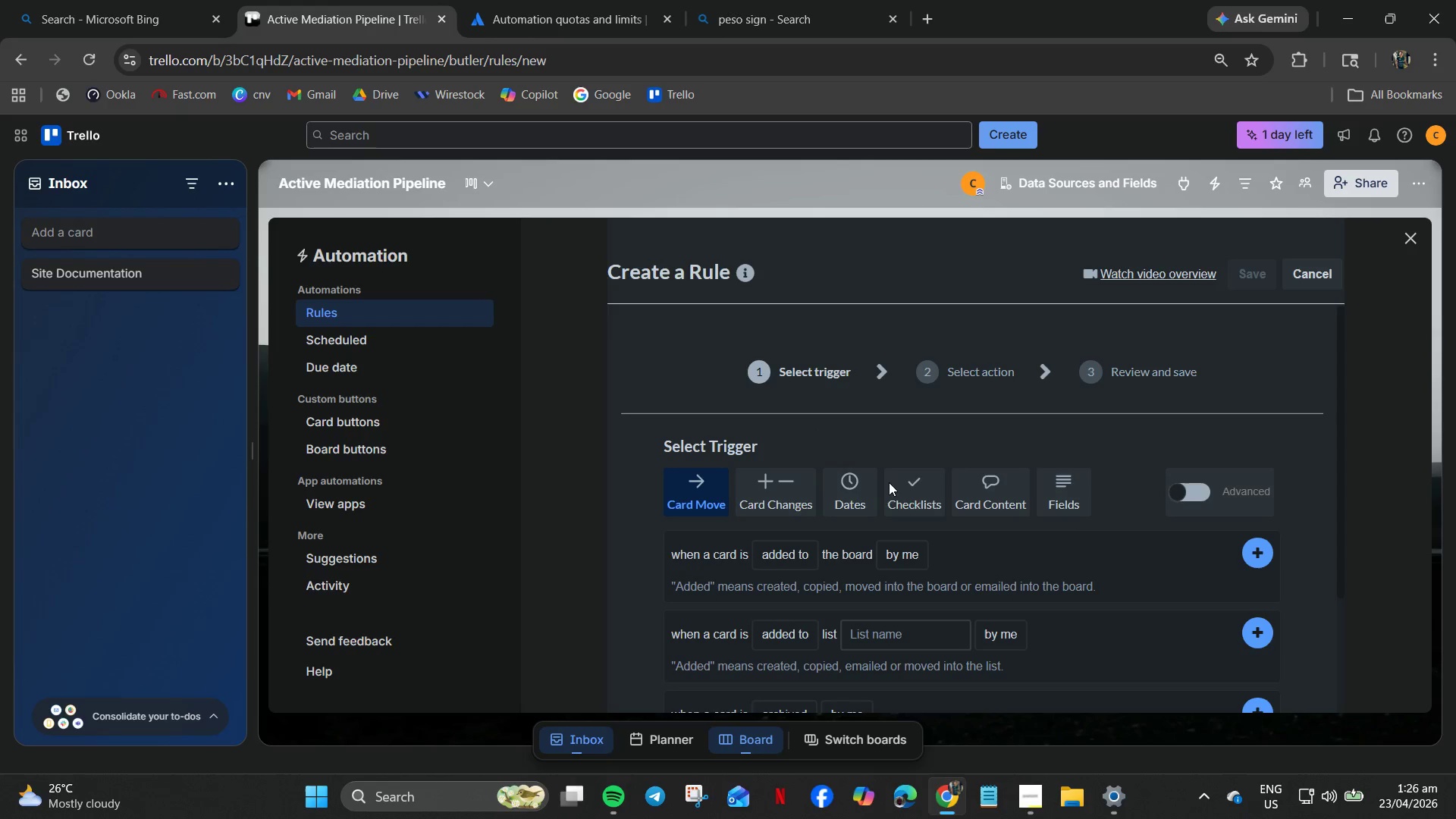 
left_click([893, 482])
 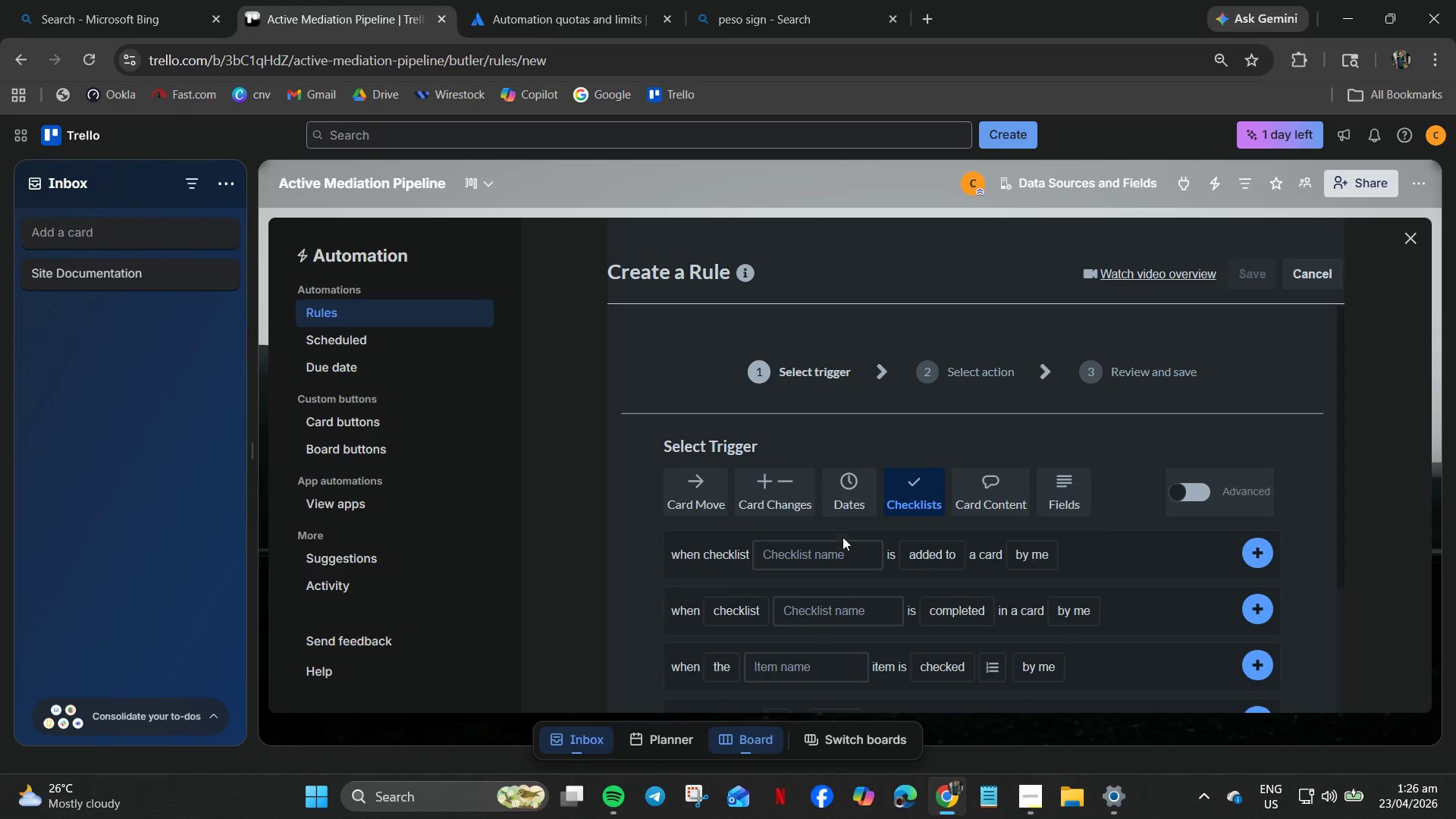 
left_click([839, 551])
 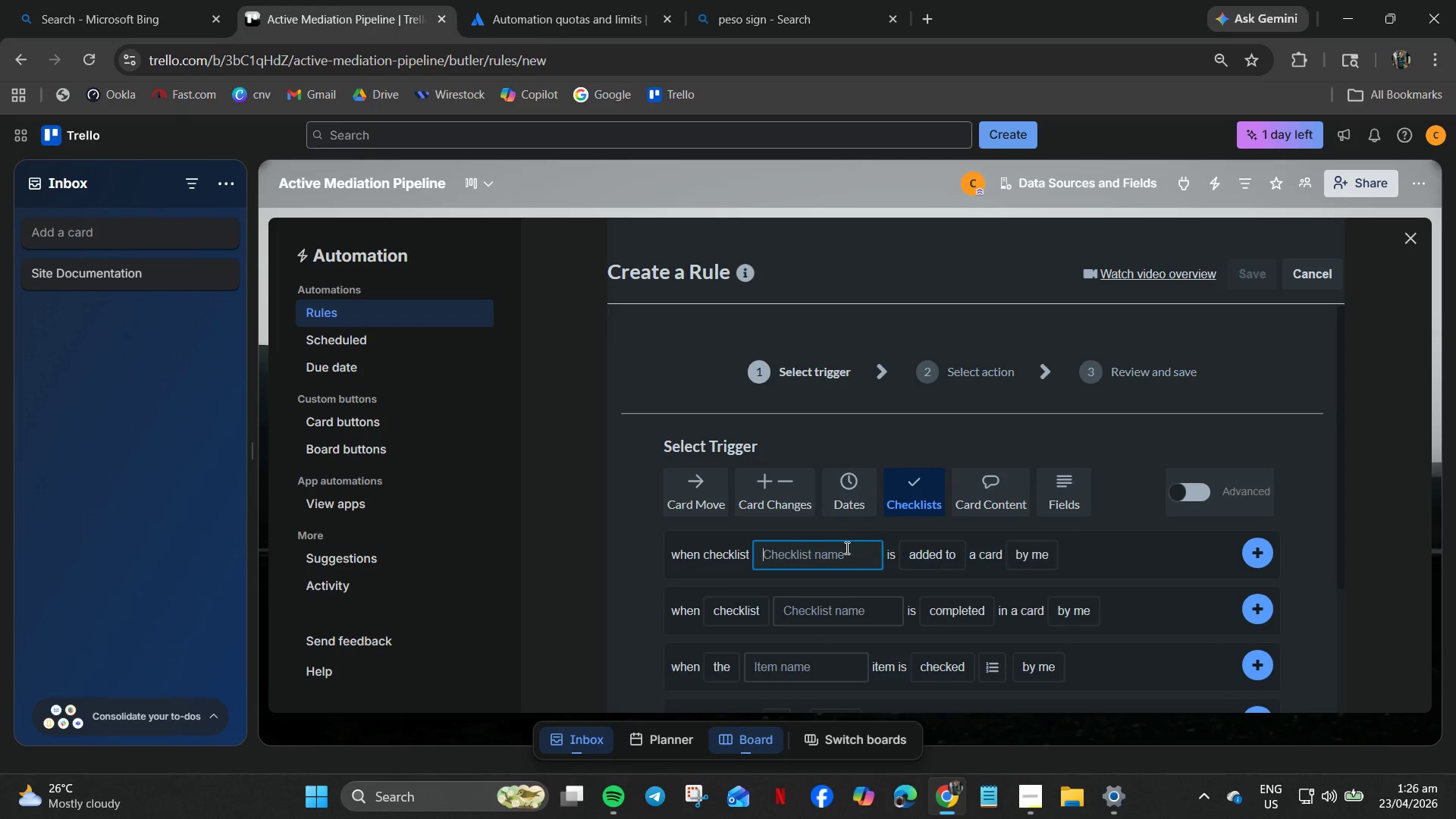 
wait(8.39)
 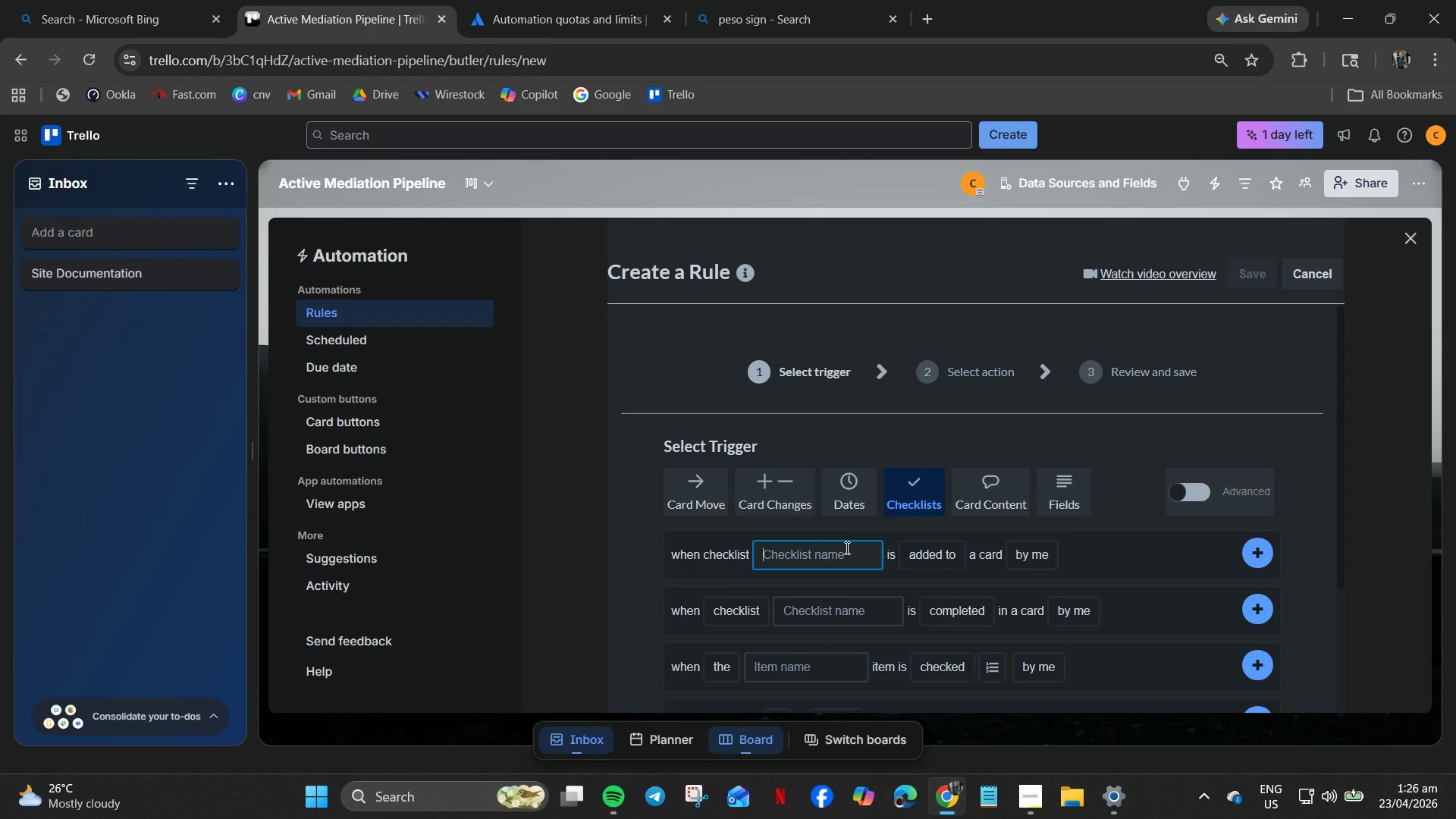 
left_click([868, 551])
 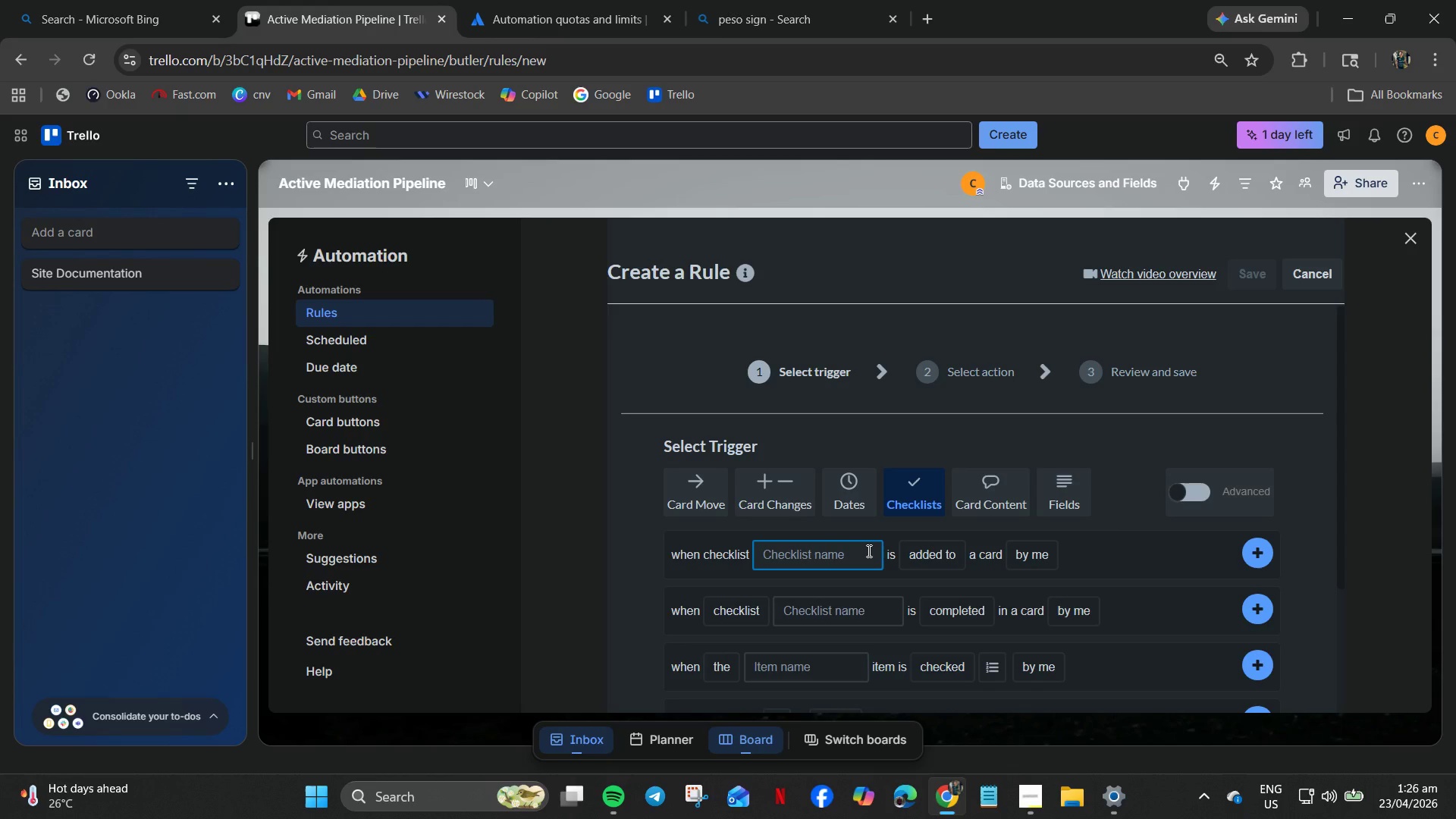 
key(C)
 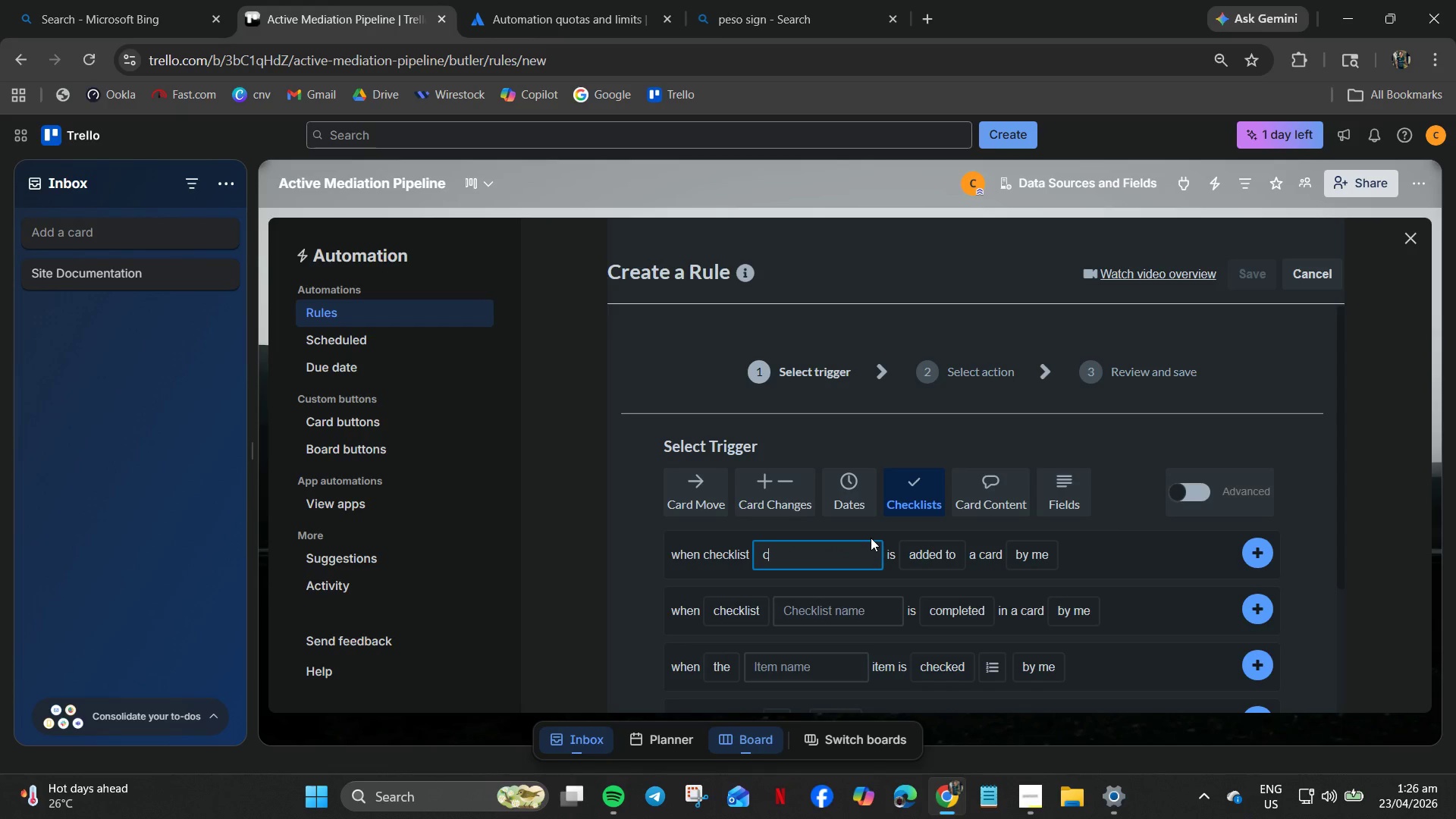 
key(Backspace)
 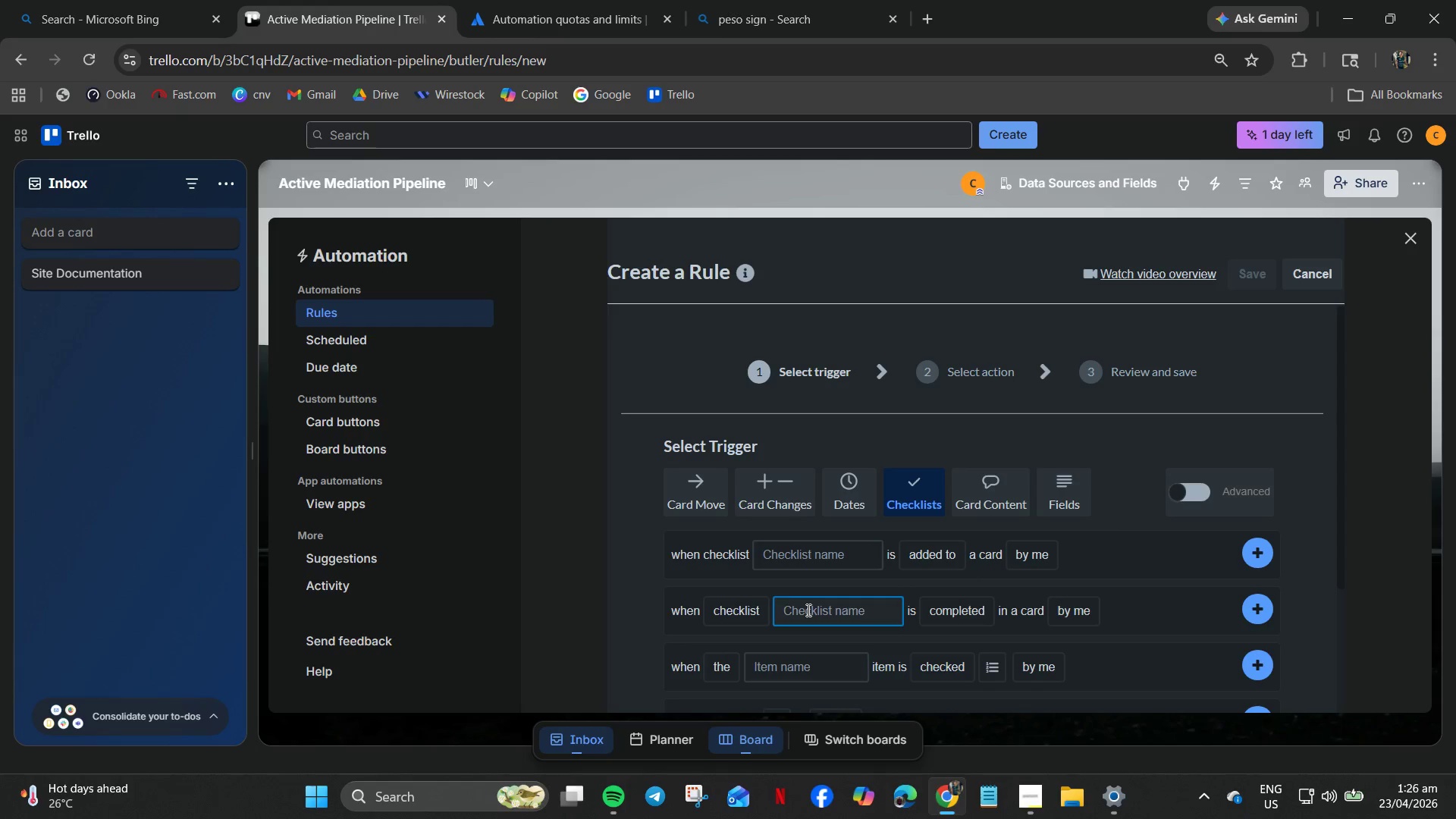 
wait(22.02)
 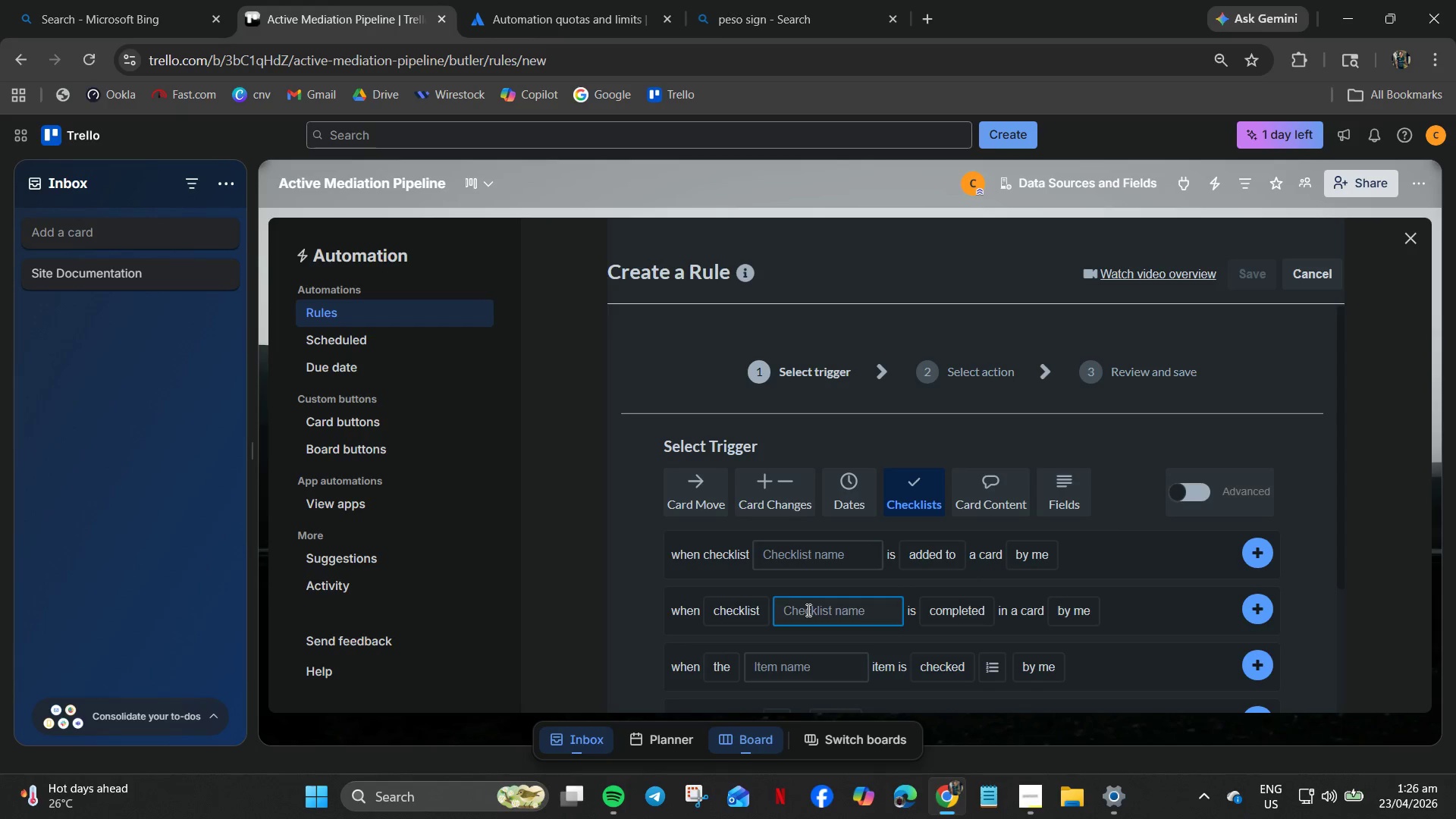 
scroll: coordinate [745, 588], scroll_direction: down, amount: 3.0
 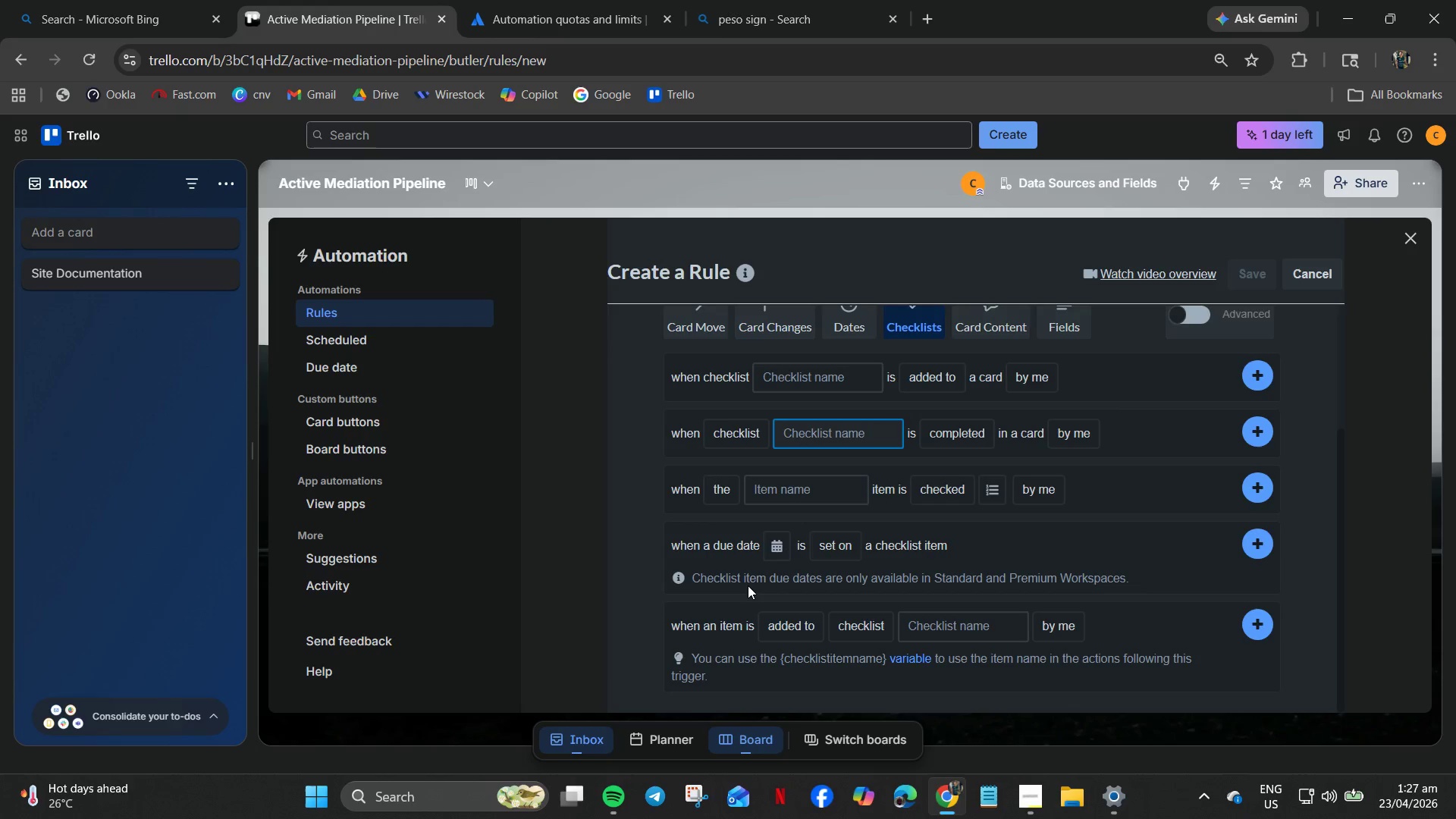 
wait(24.06)
 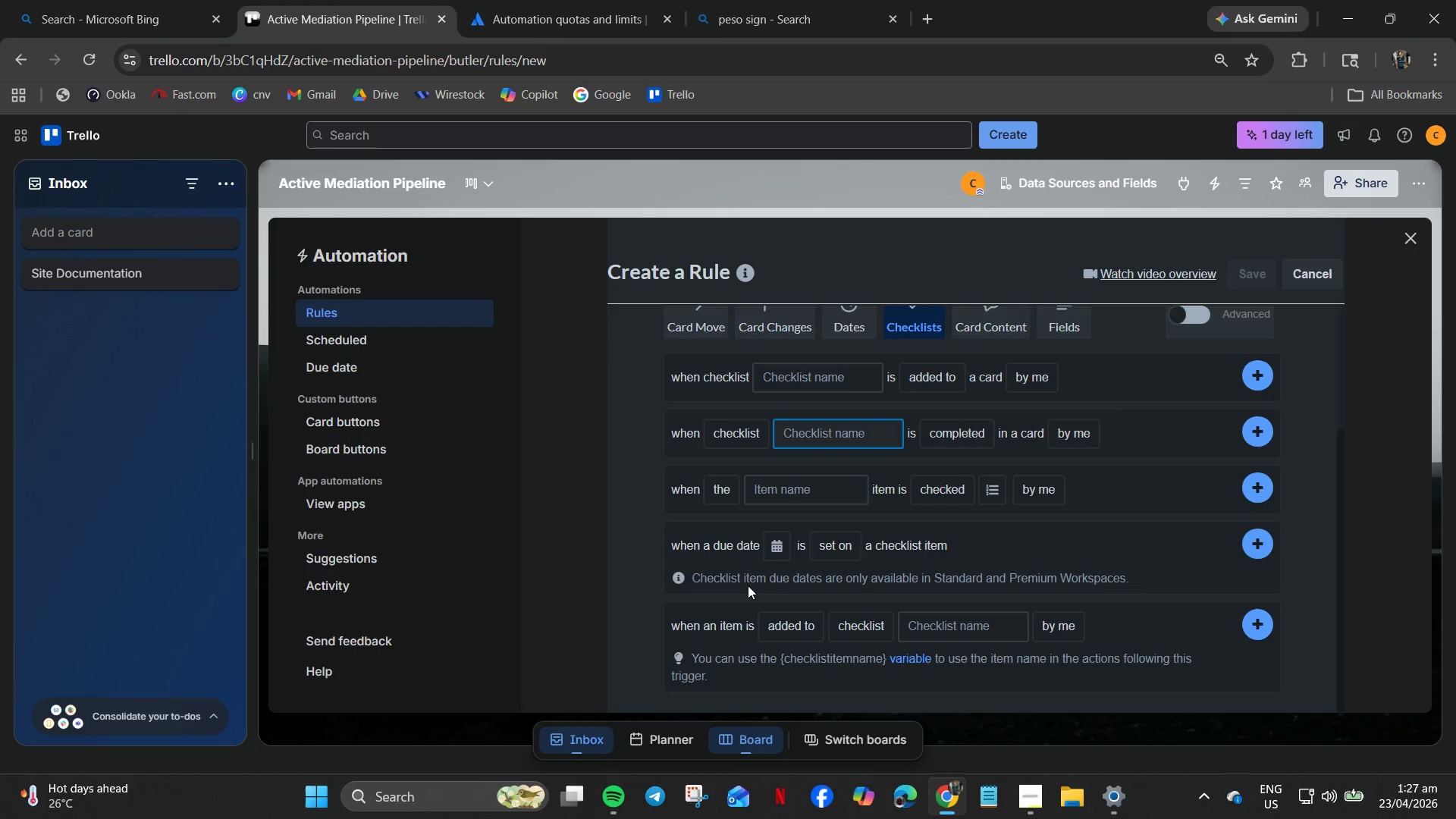 
scroll: coordinate [768, 584], scroll_direction: up, amount: 5.0
 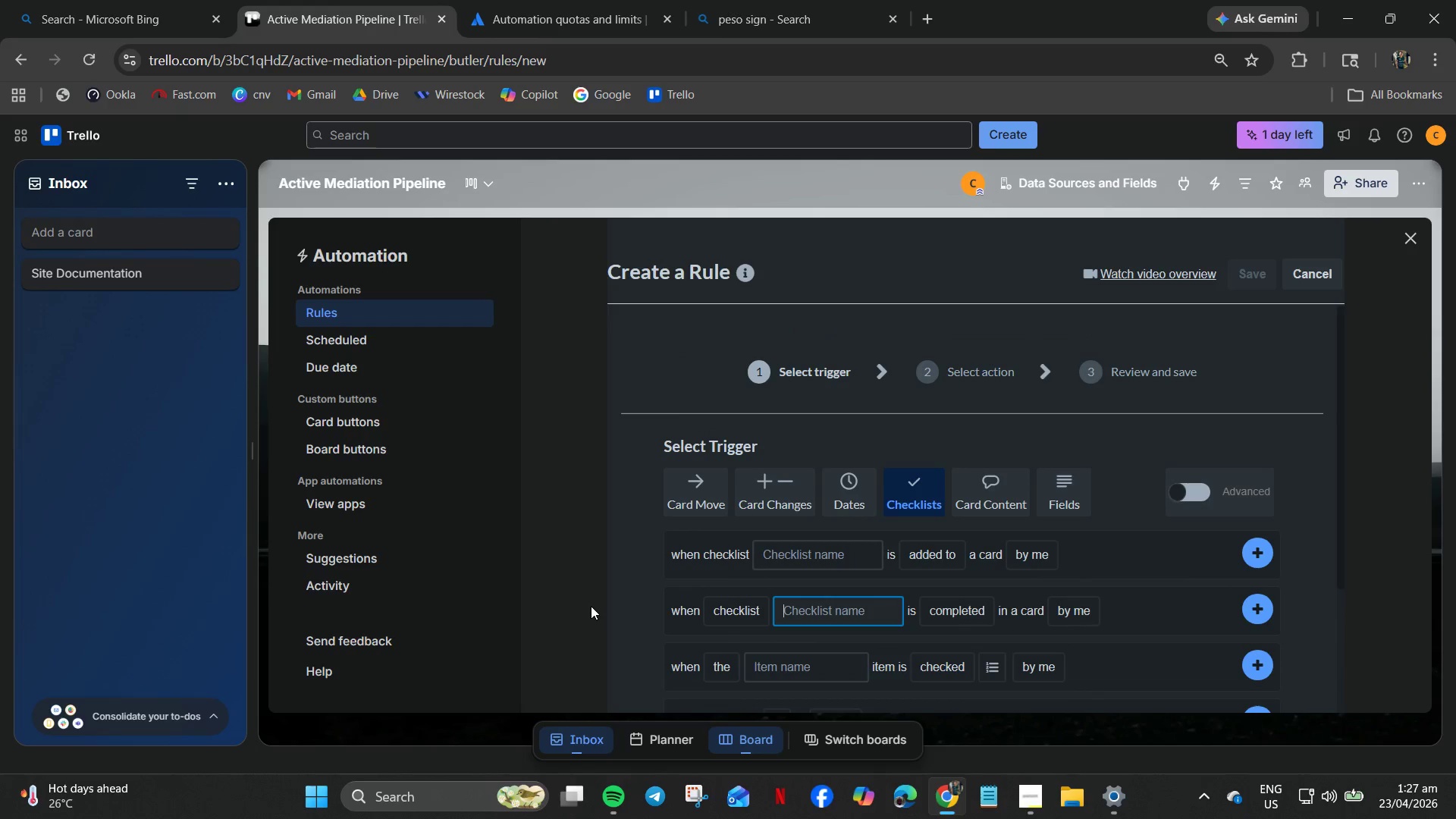 
scroll: coordinate [657, 599], scroll_direction: down, amount: 13.0
 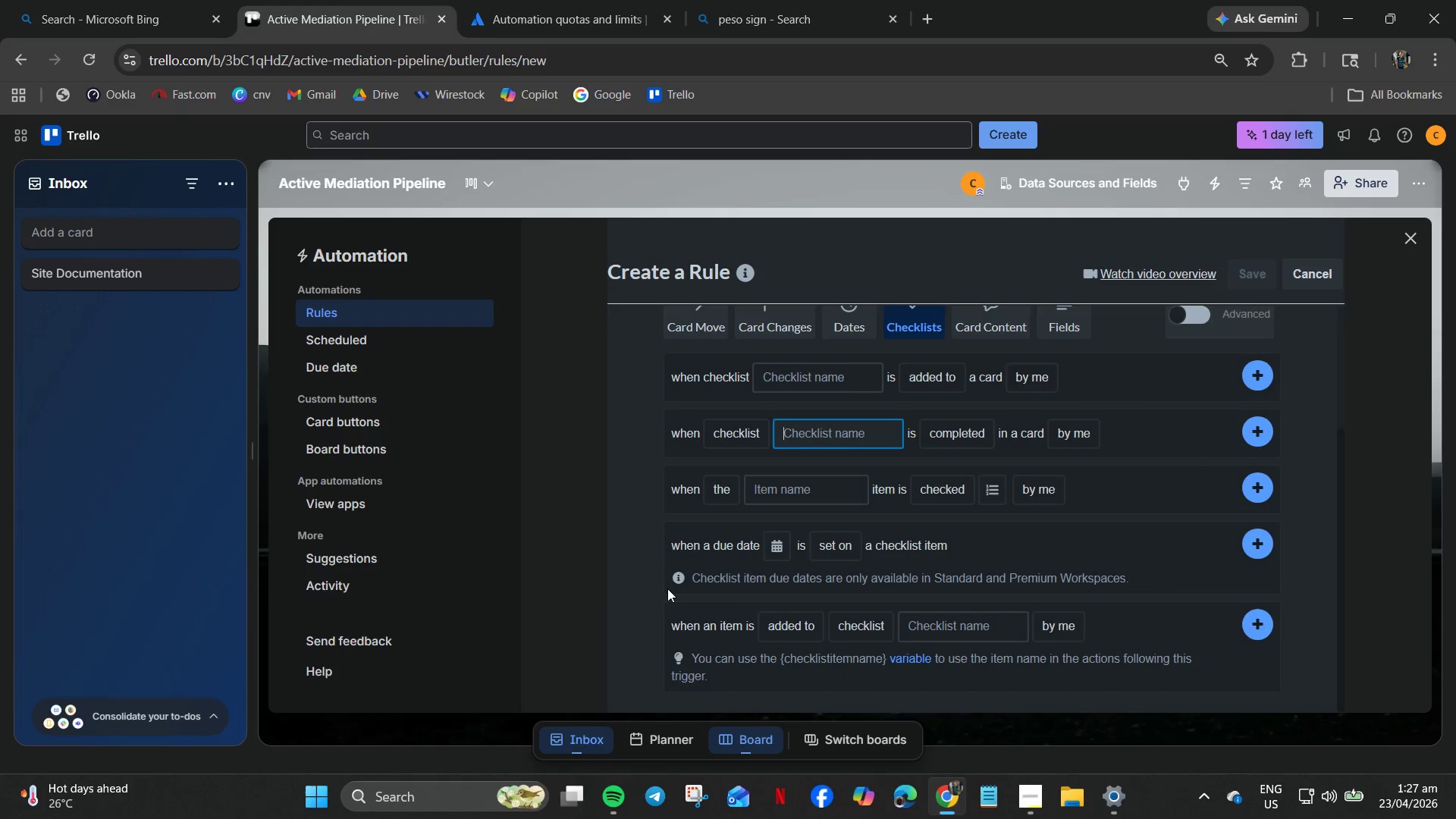 
key(Control+F)
 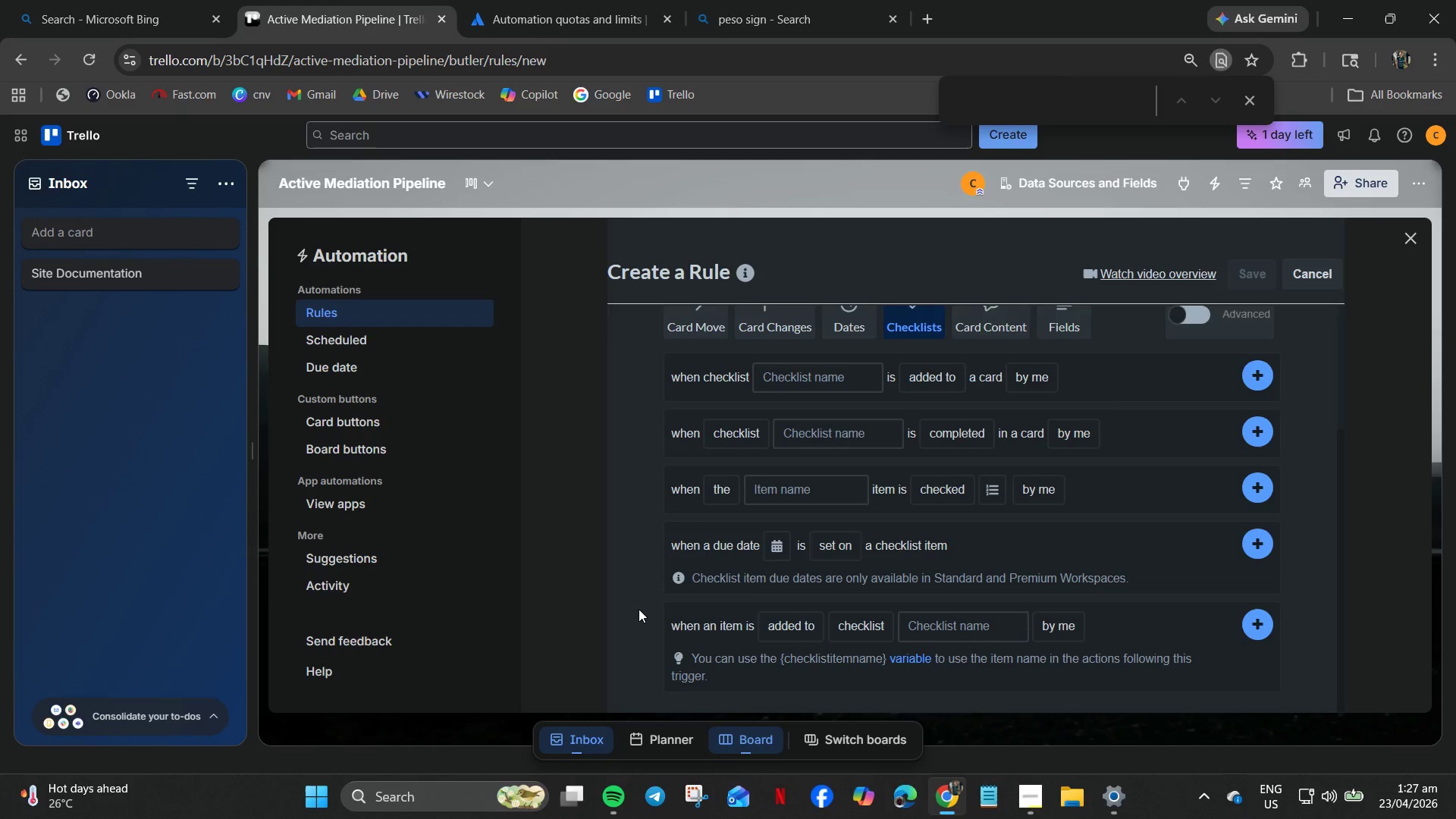 
type(conditi)
 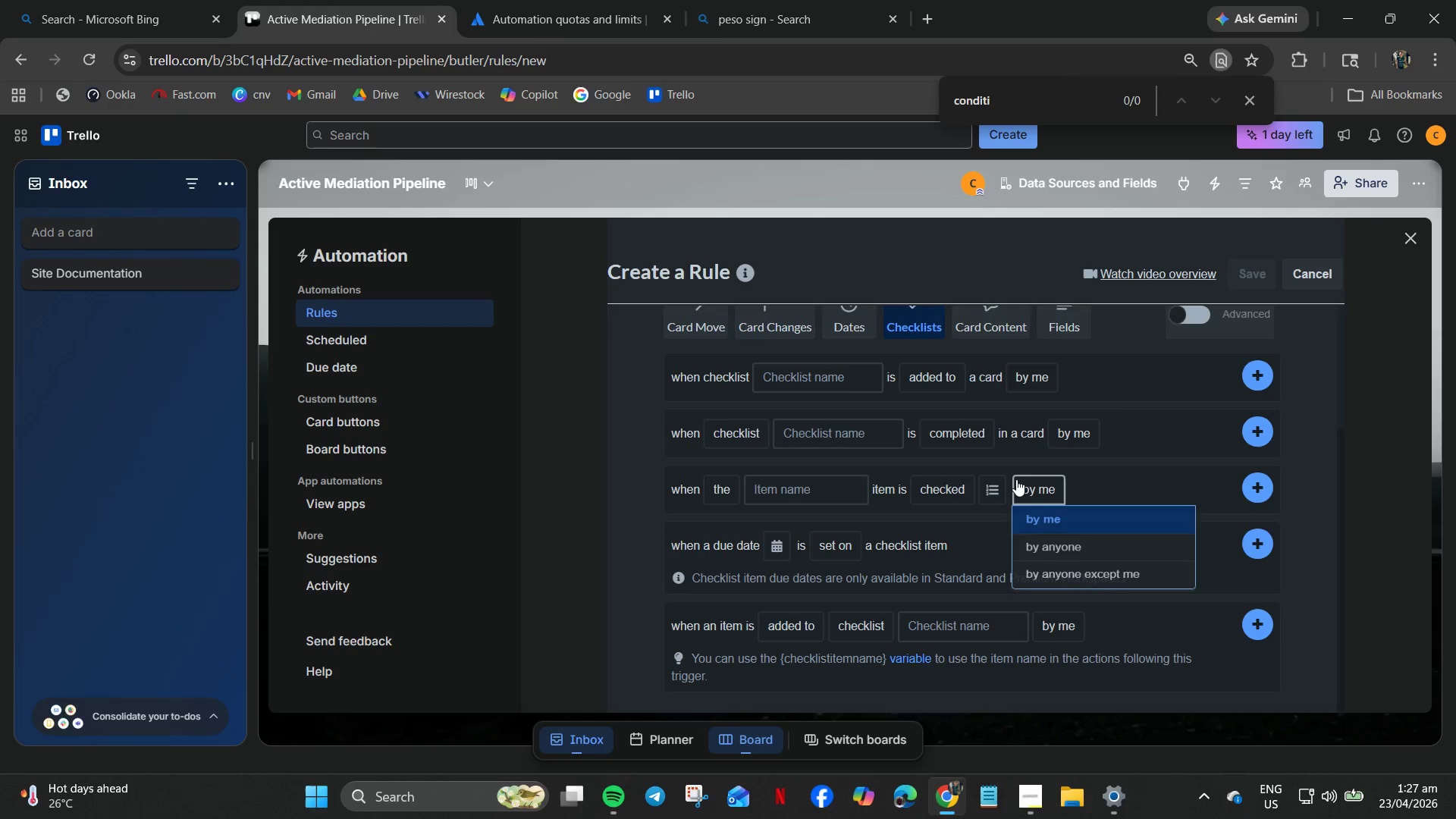 
wait(10.09)
 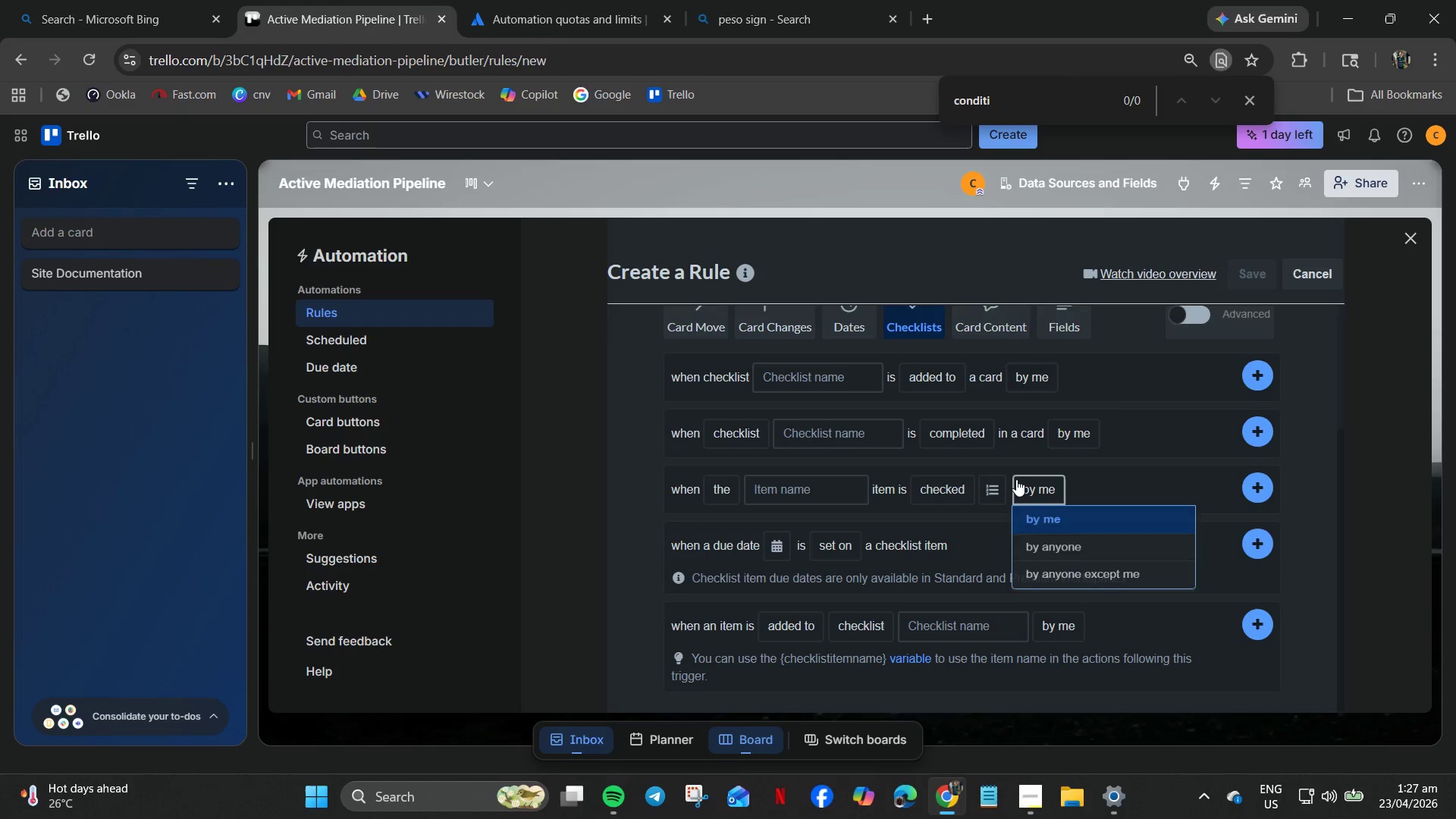 
left_click([799, 388])
 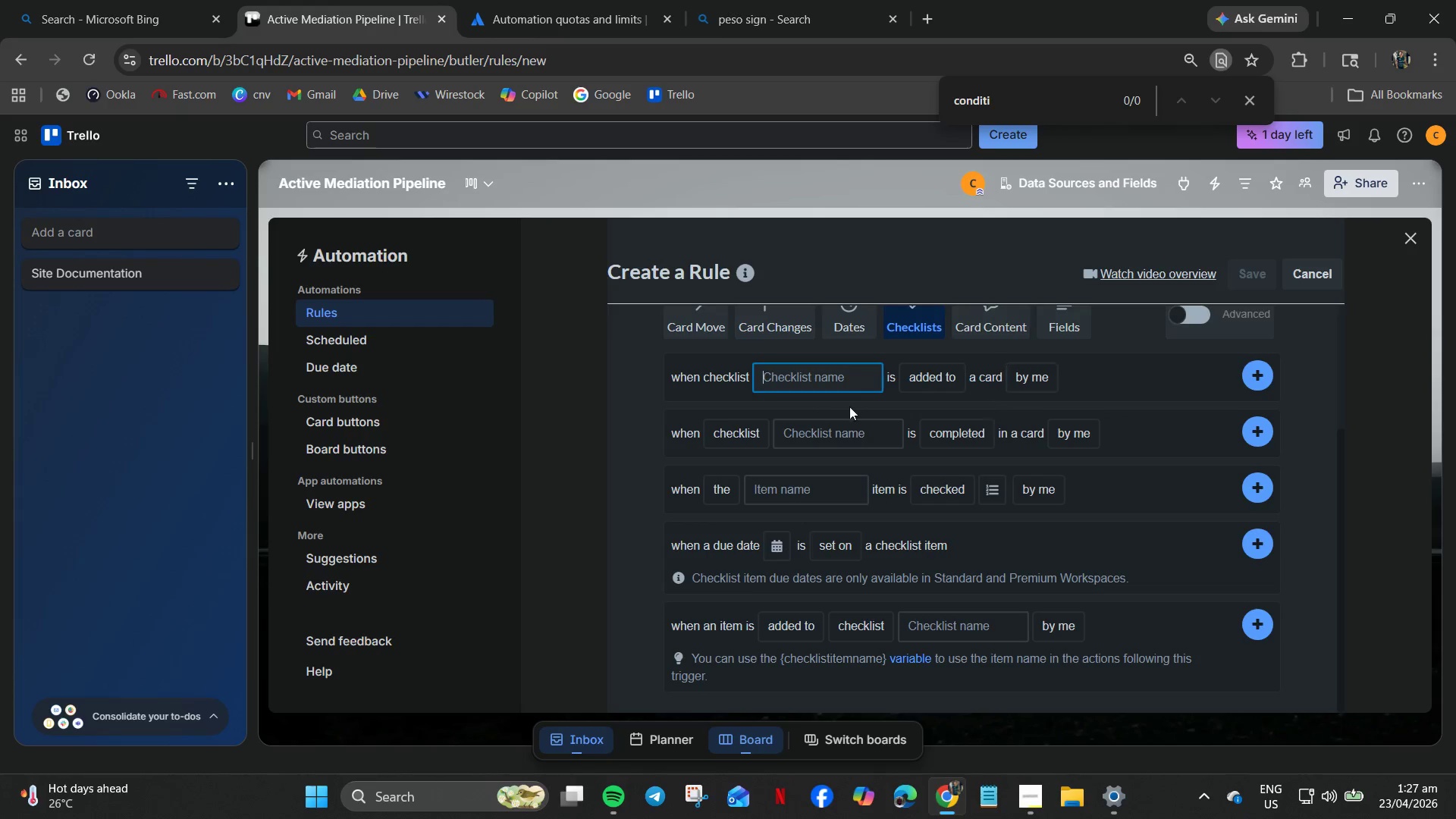 
left_click([761, 431])
 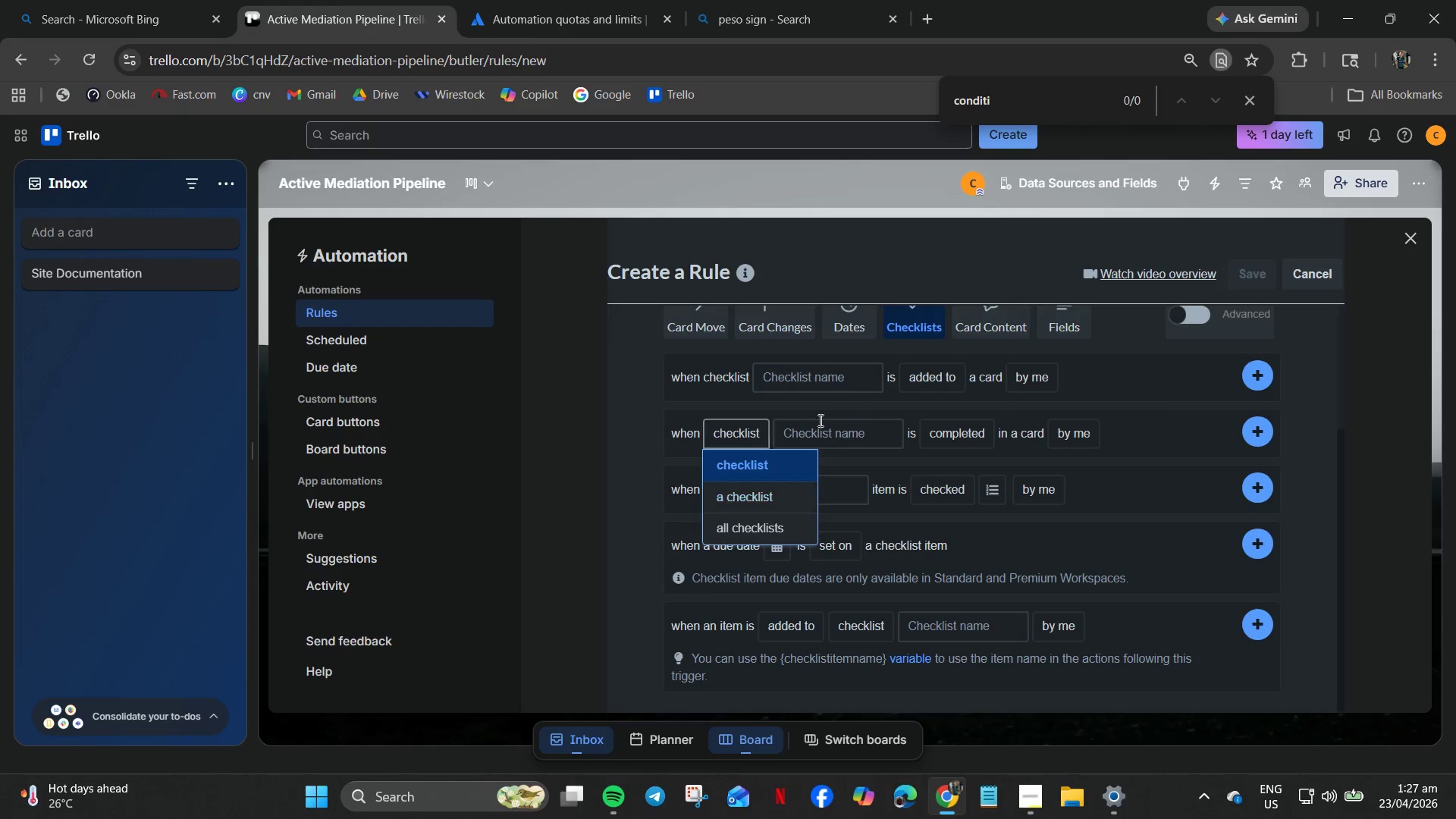 
left_click([822, 379])
 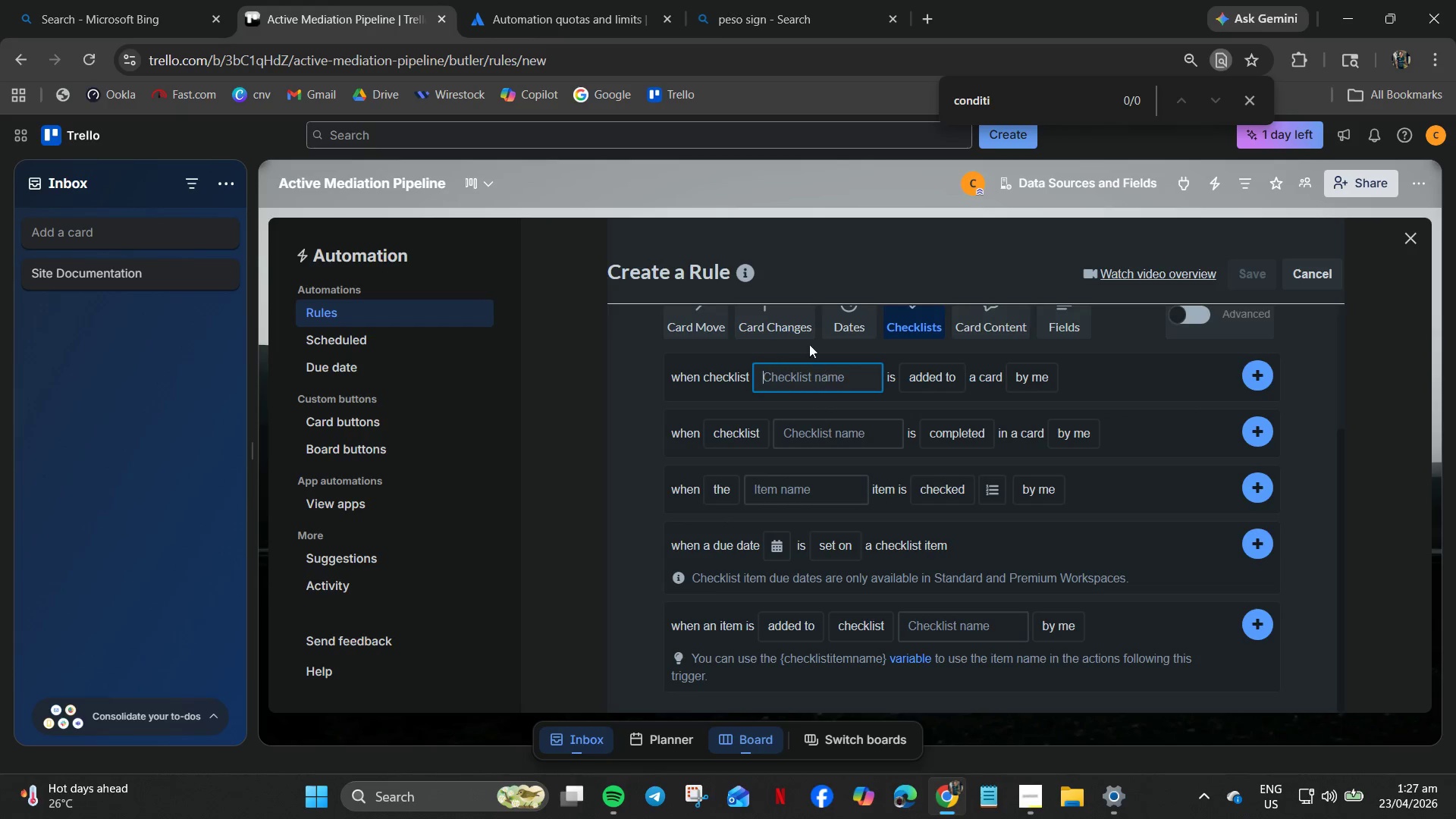 
left_click([805, 337])
 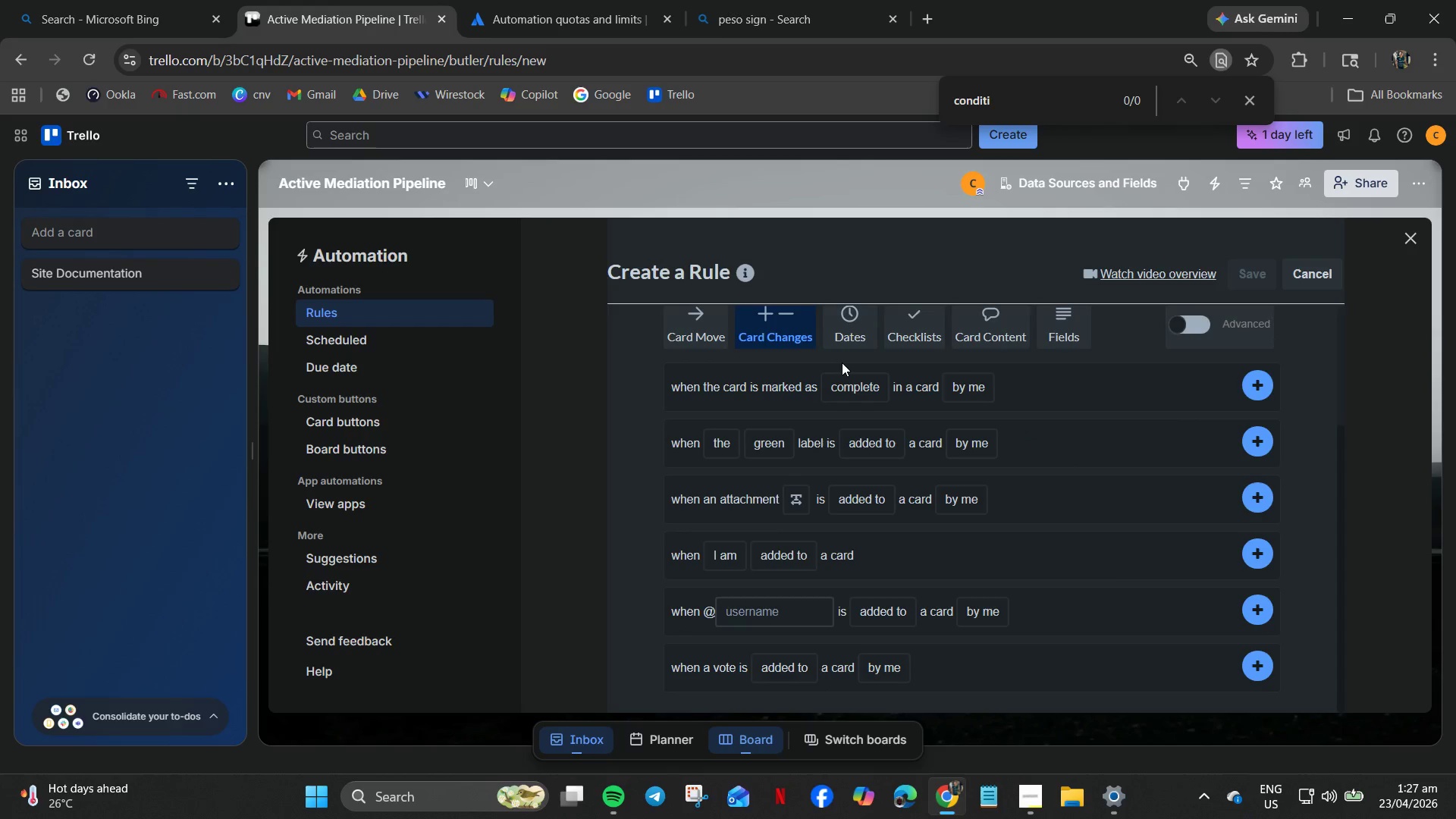 
mouse_move([841, 393])
 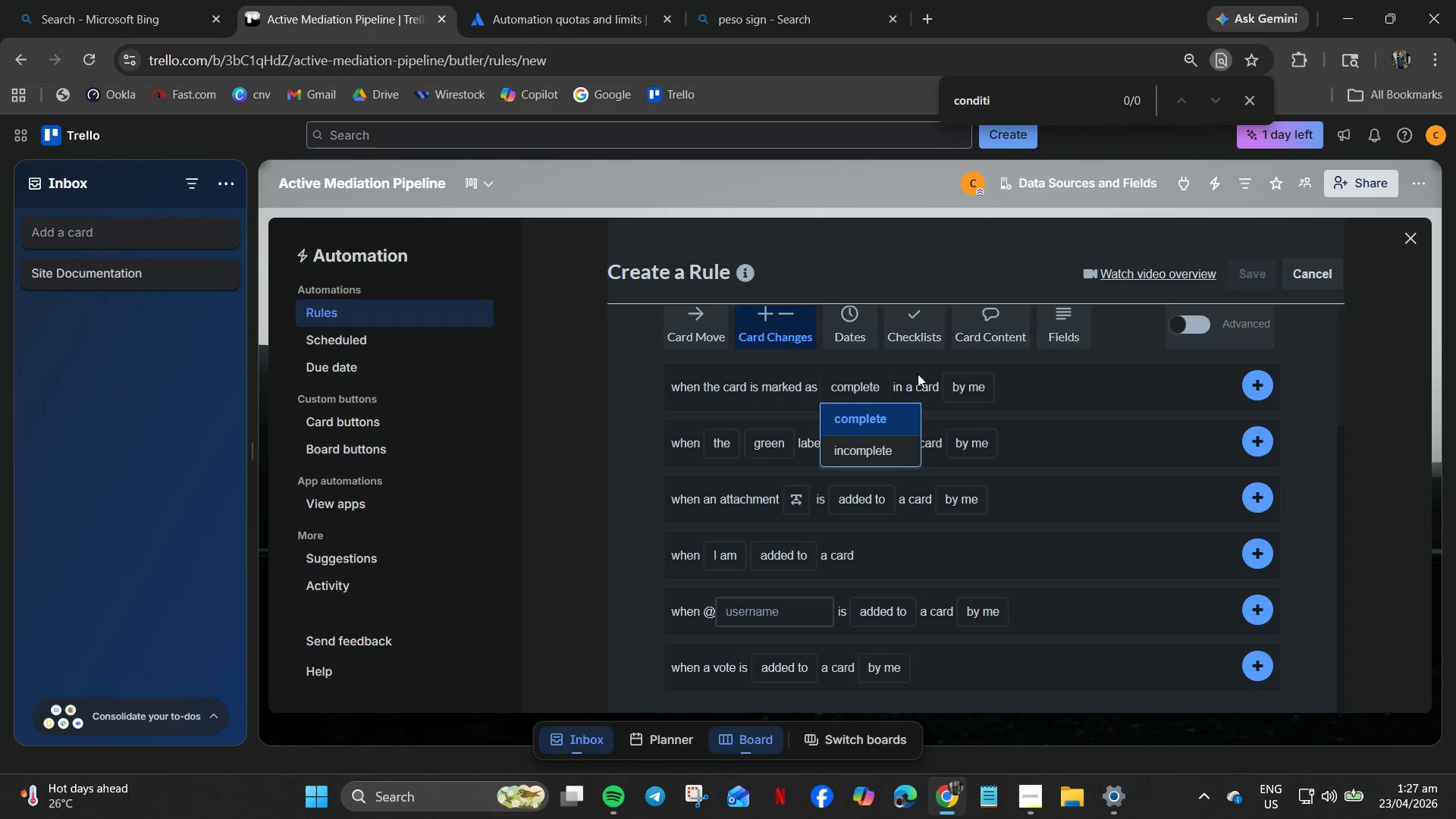 
left_click([687, 330])
 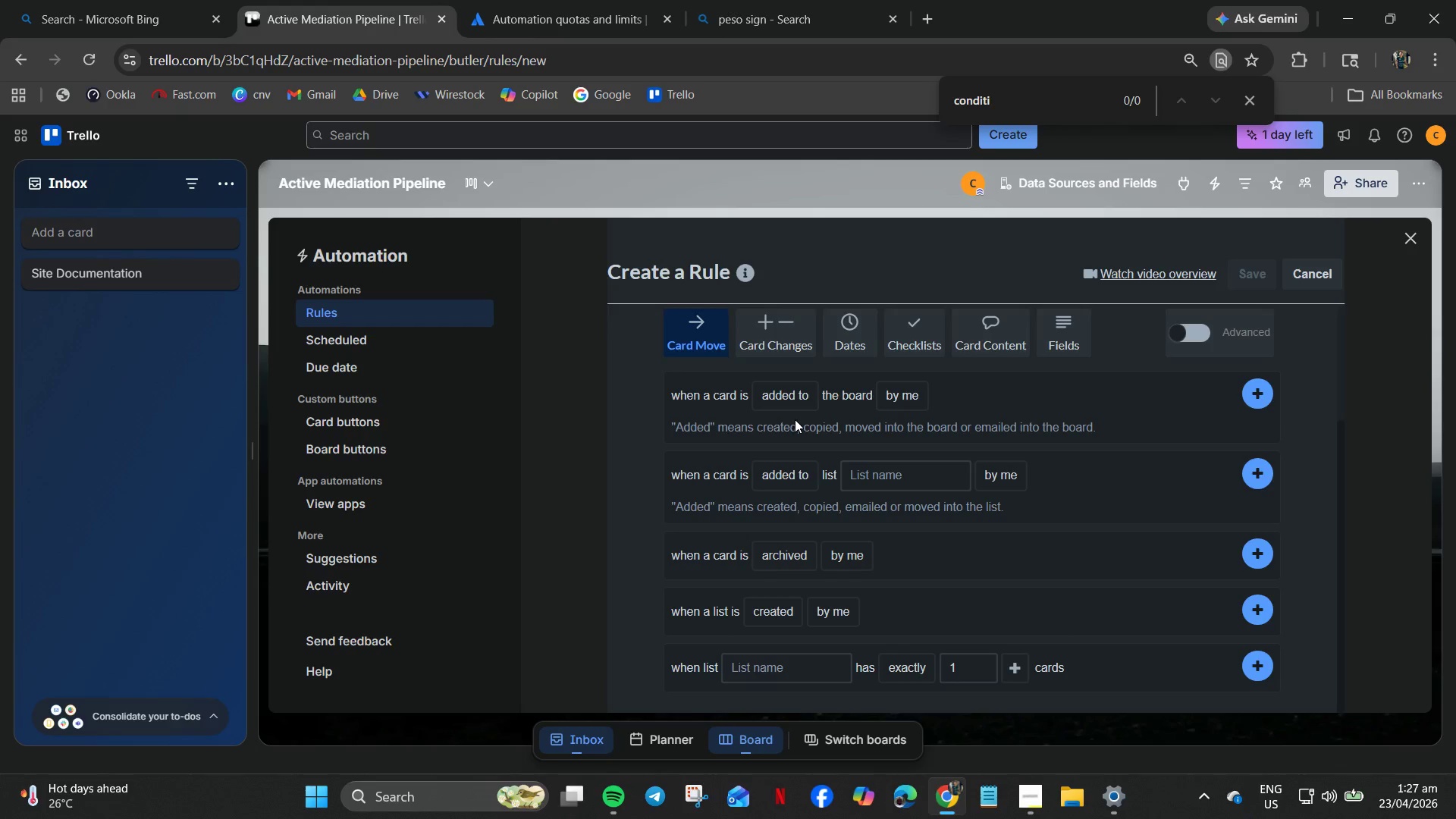 
left_click([786, 400])
 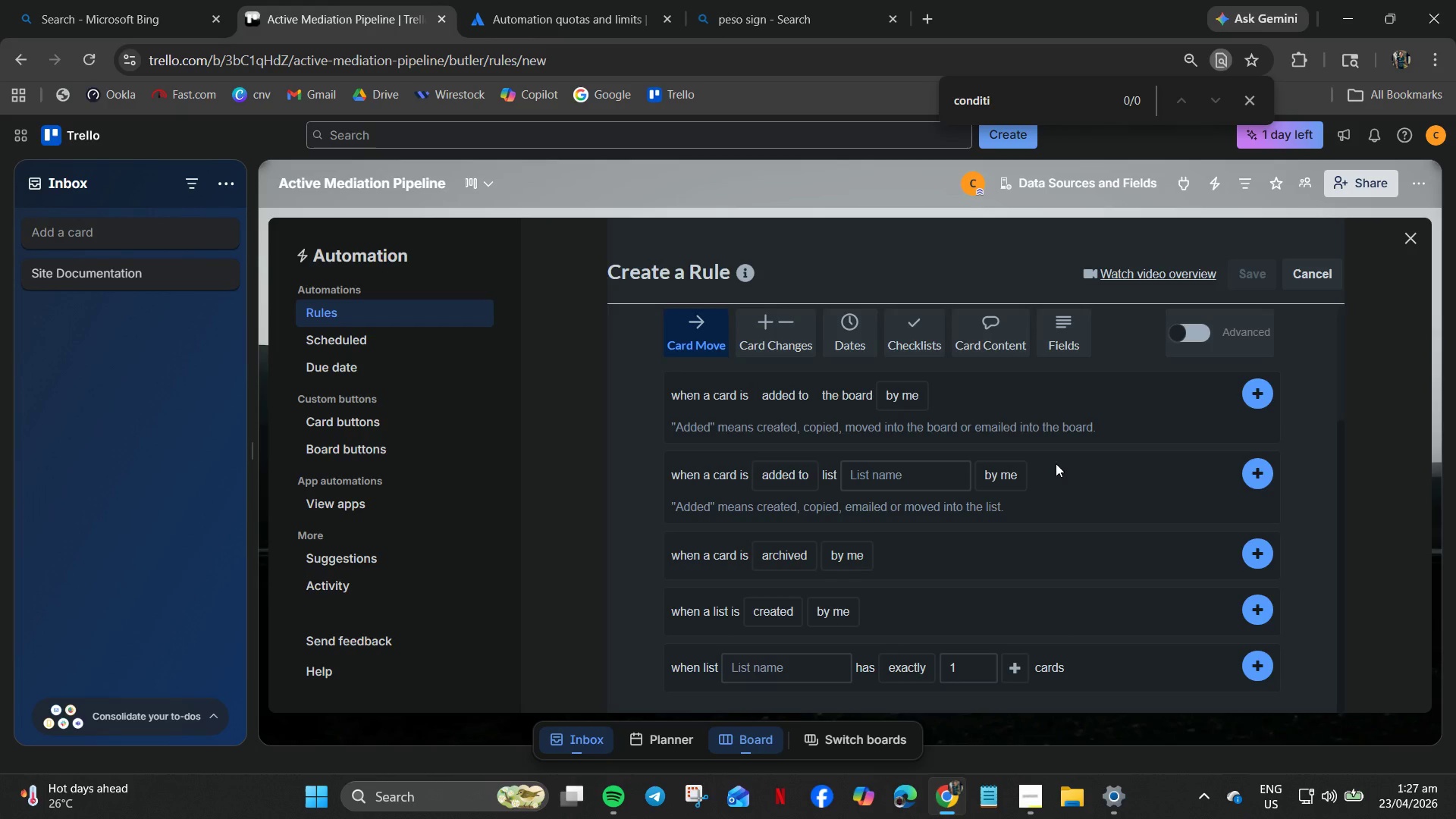 
wait(6.12)
 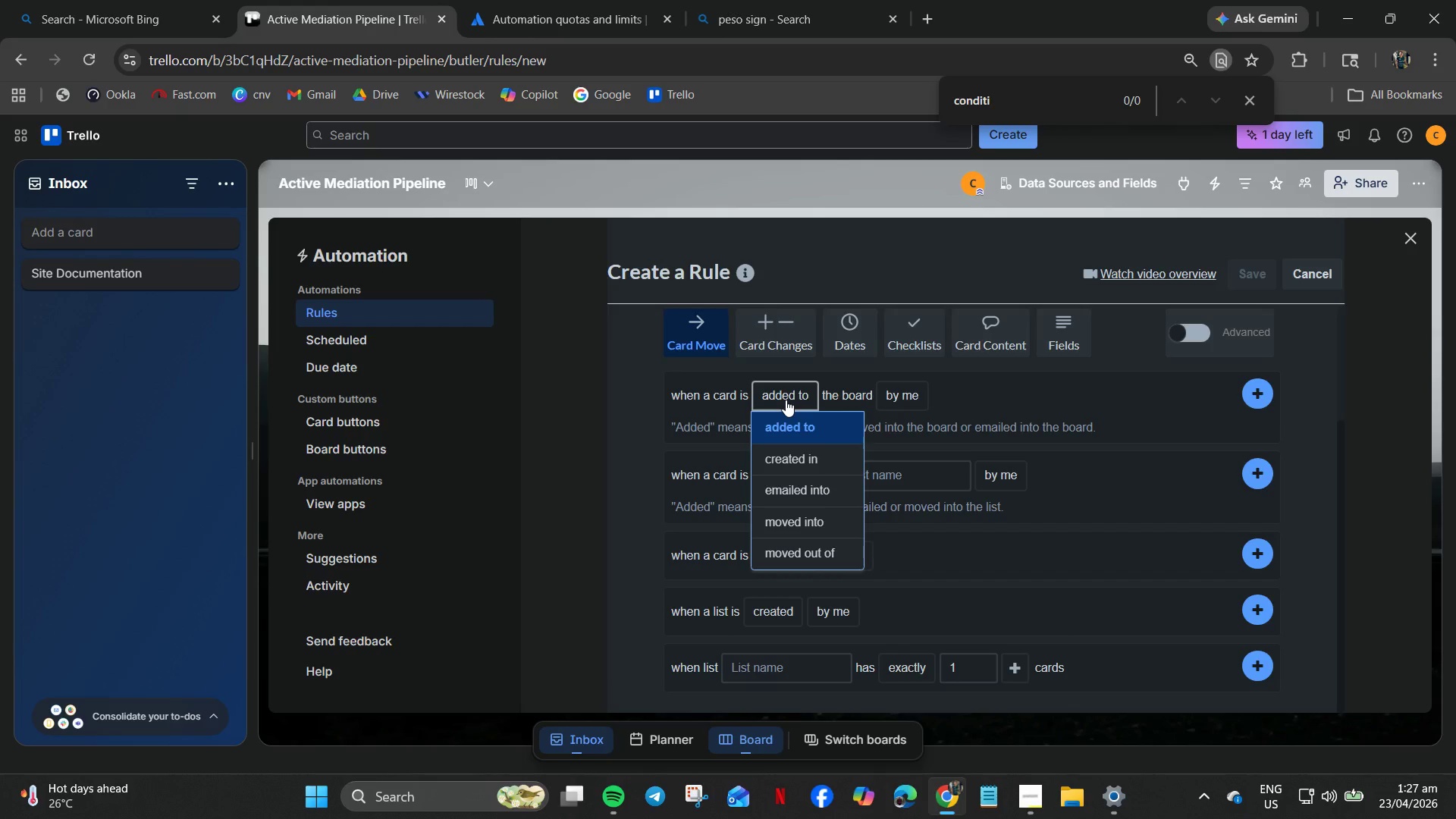 
left_click([765, 477])
 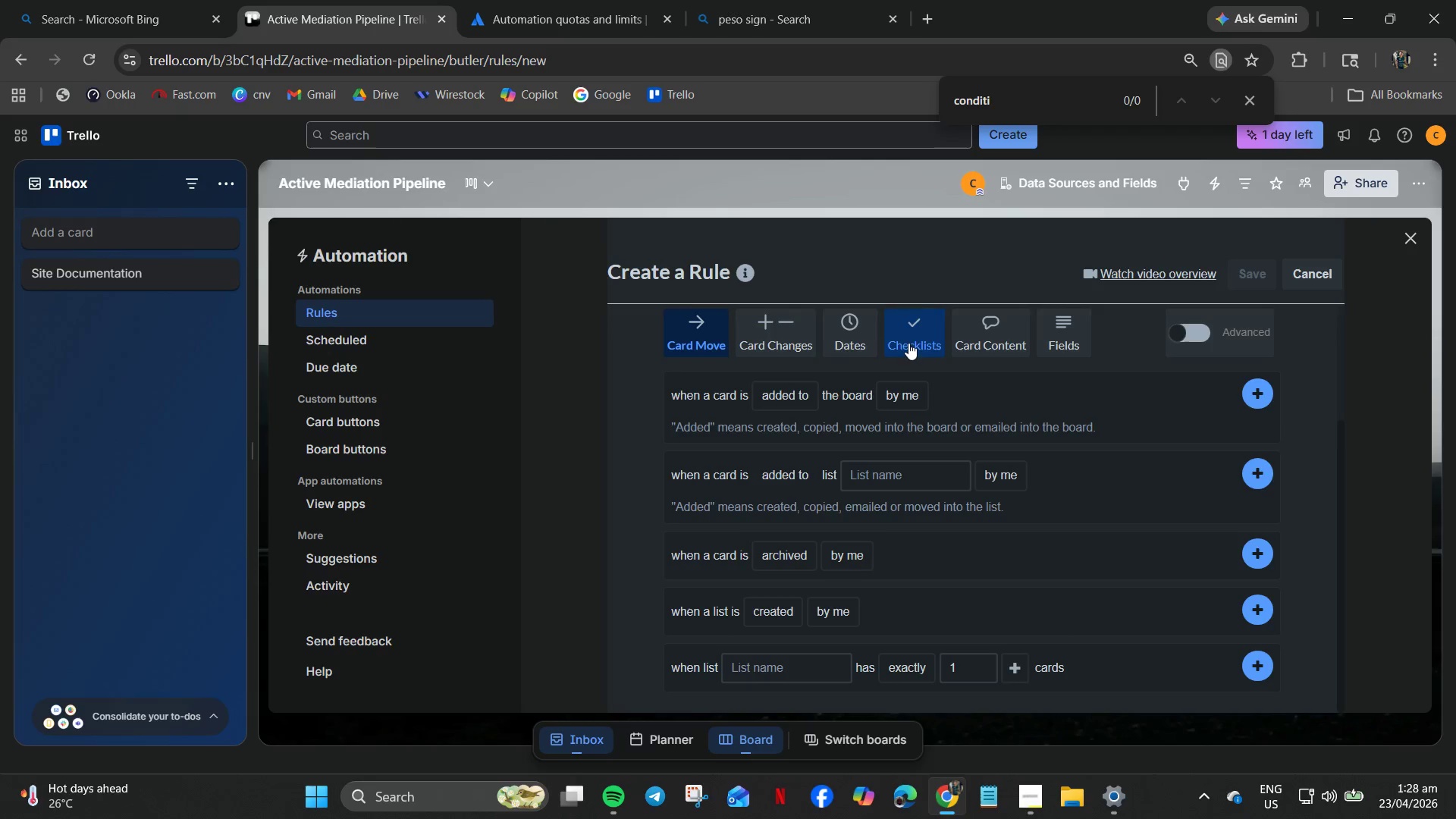 
scroll: coordinate [646, 593], scroll_direction: down, amount: 2.0
 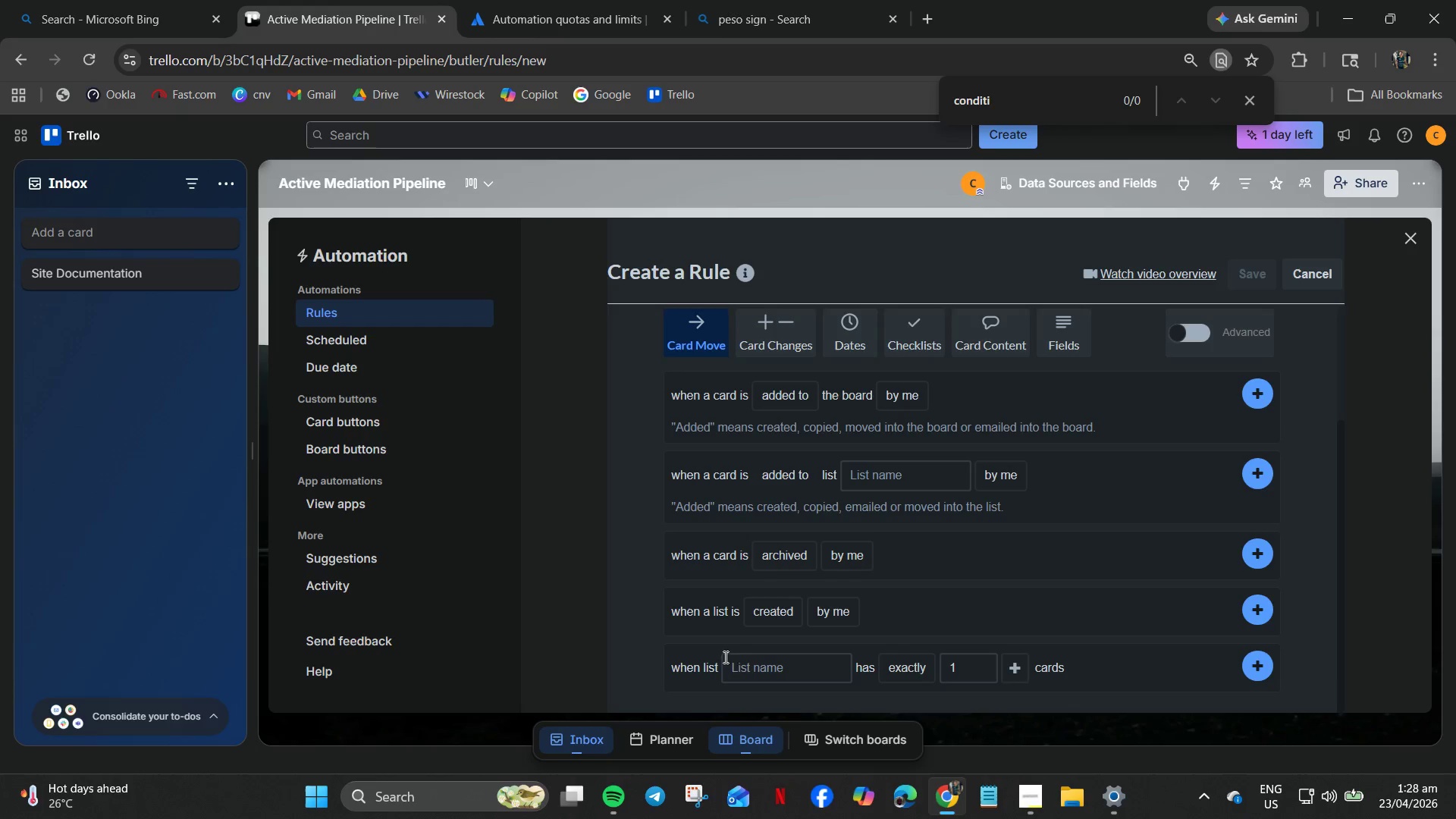 
left_click([734, 674])
 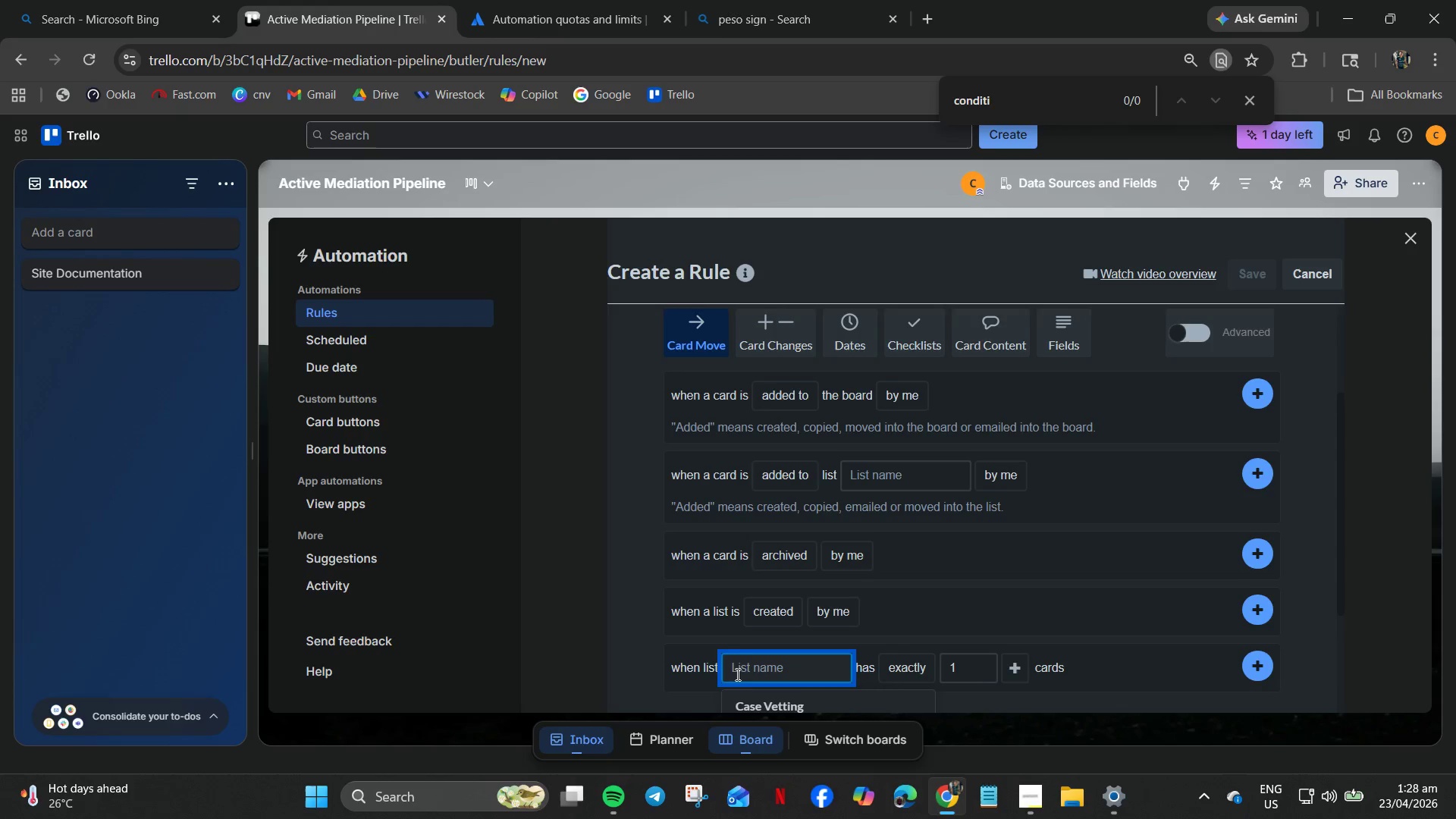 
scroll: coordinate [738, 672], scroll_direction: down, amount: 3.0
 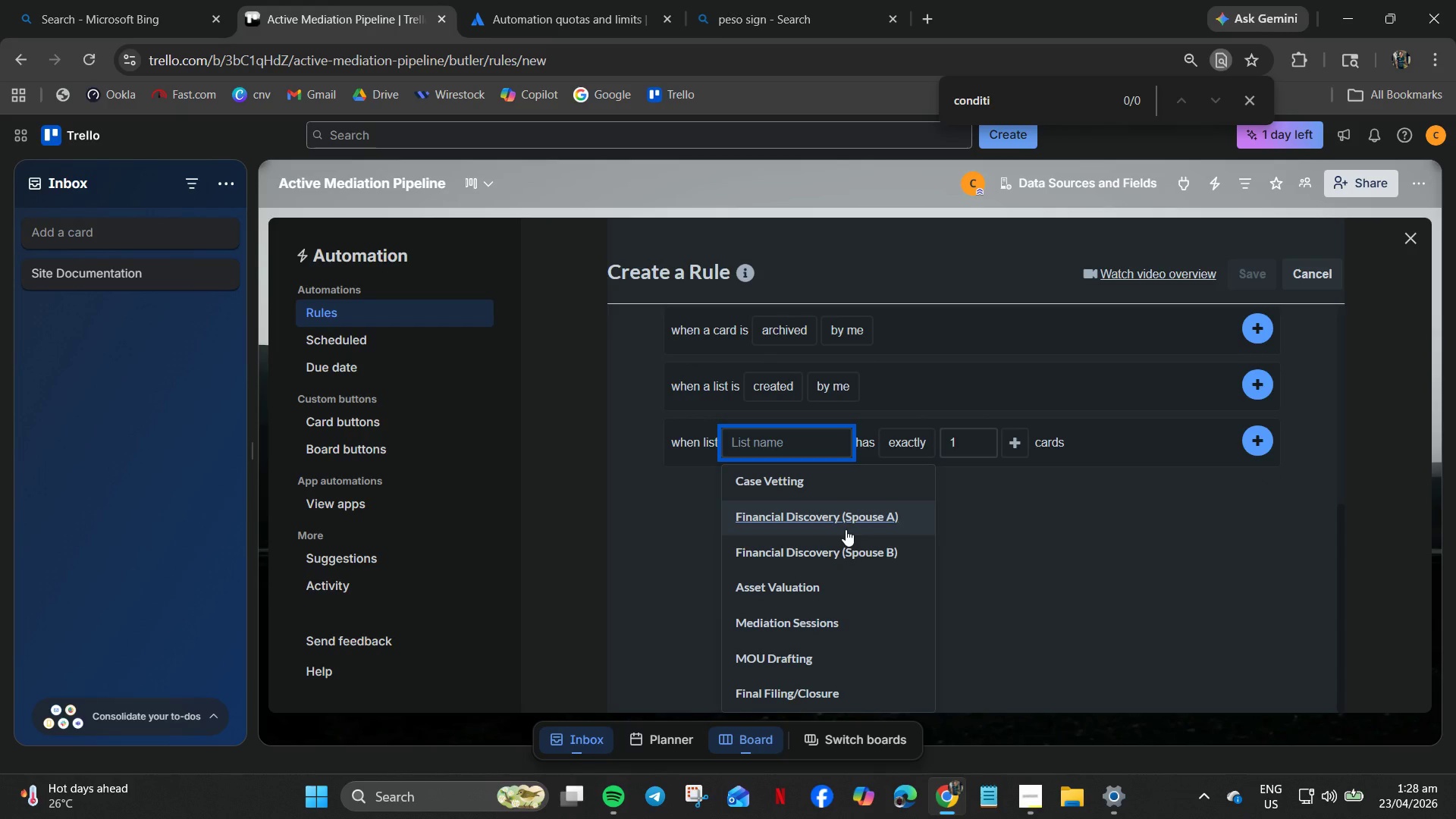 
left_click([846, 529])
 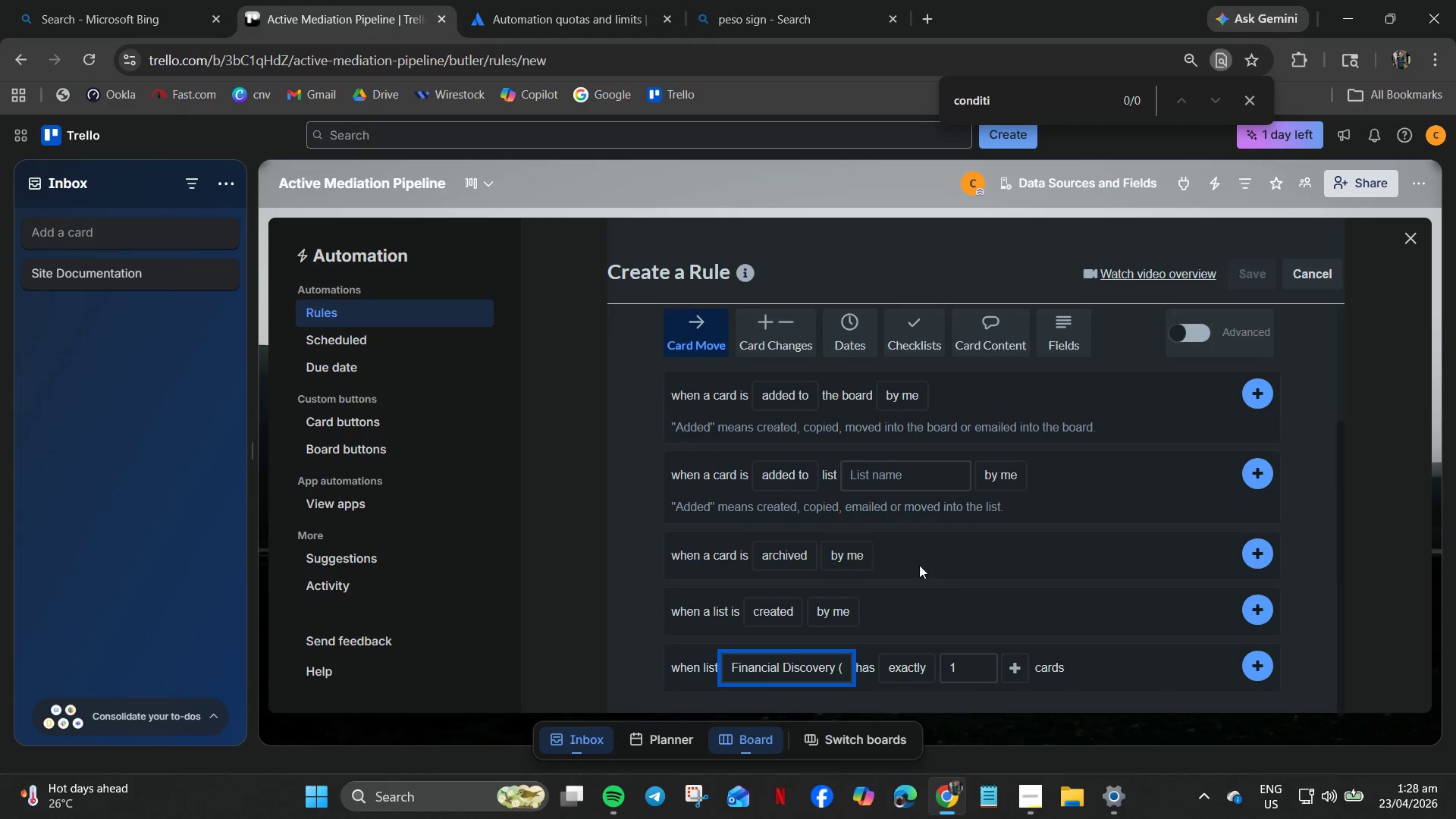 
wait(5.3)
 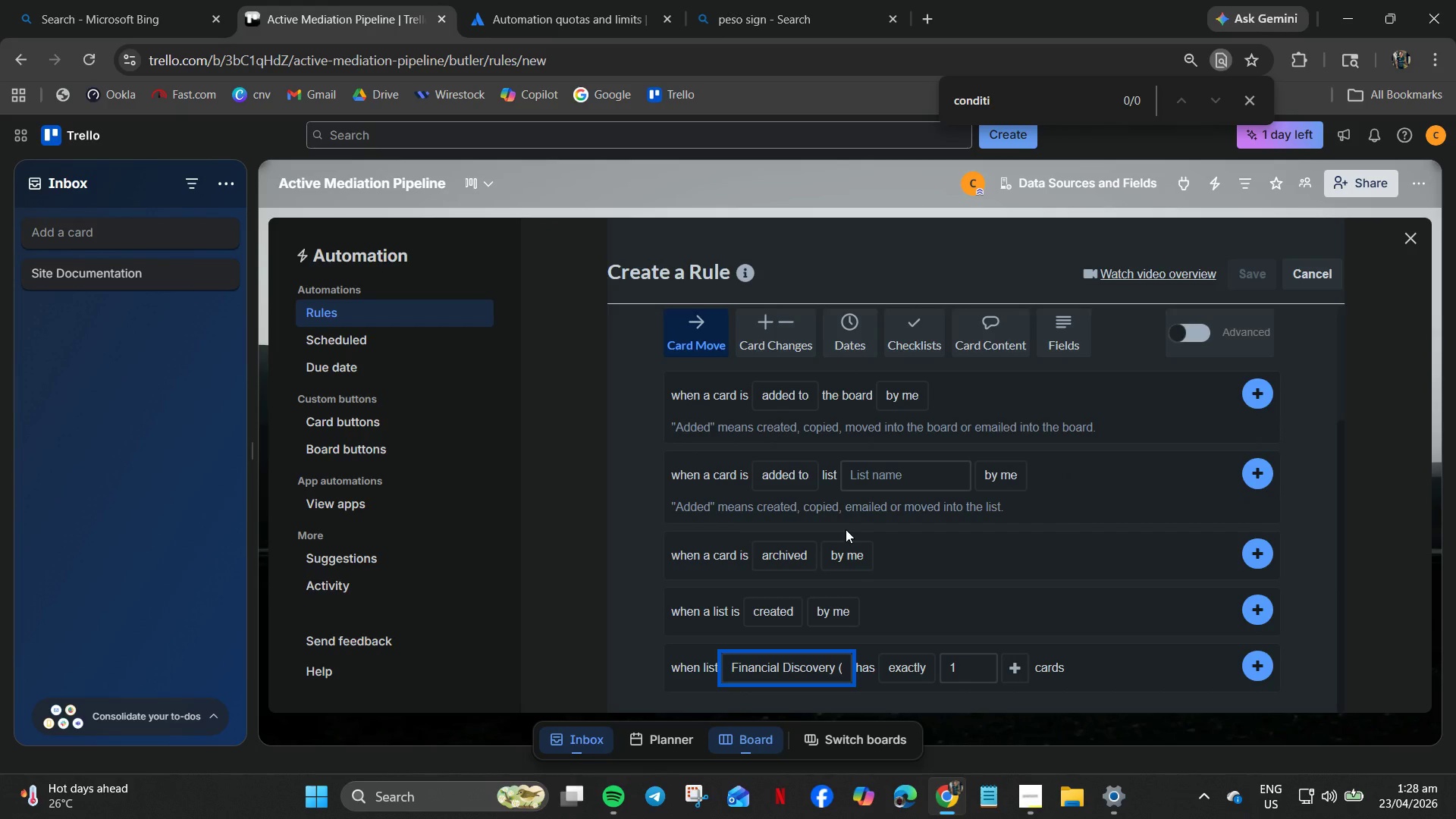 
left_click([1263, 671])
 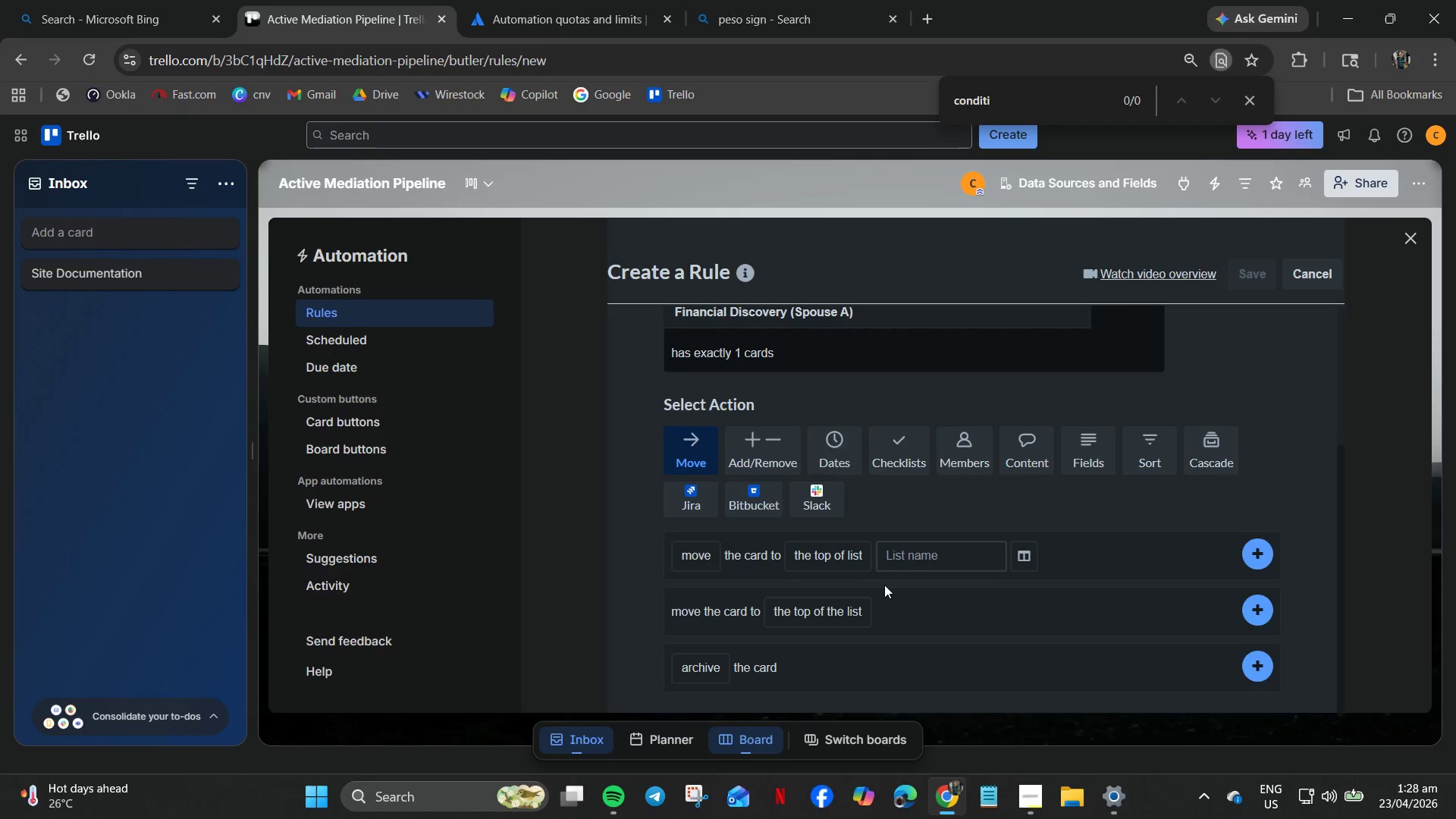 
wait(17.12)
 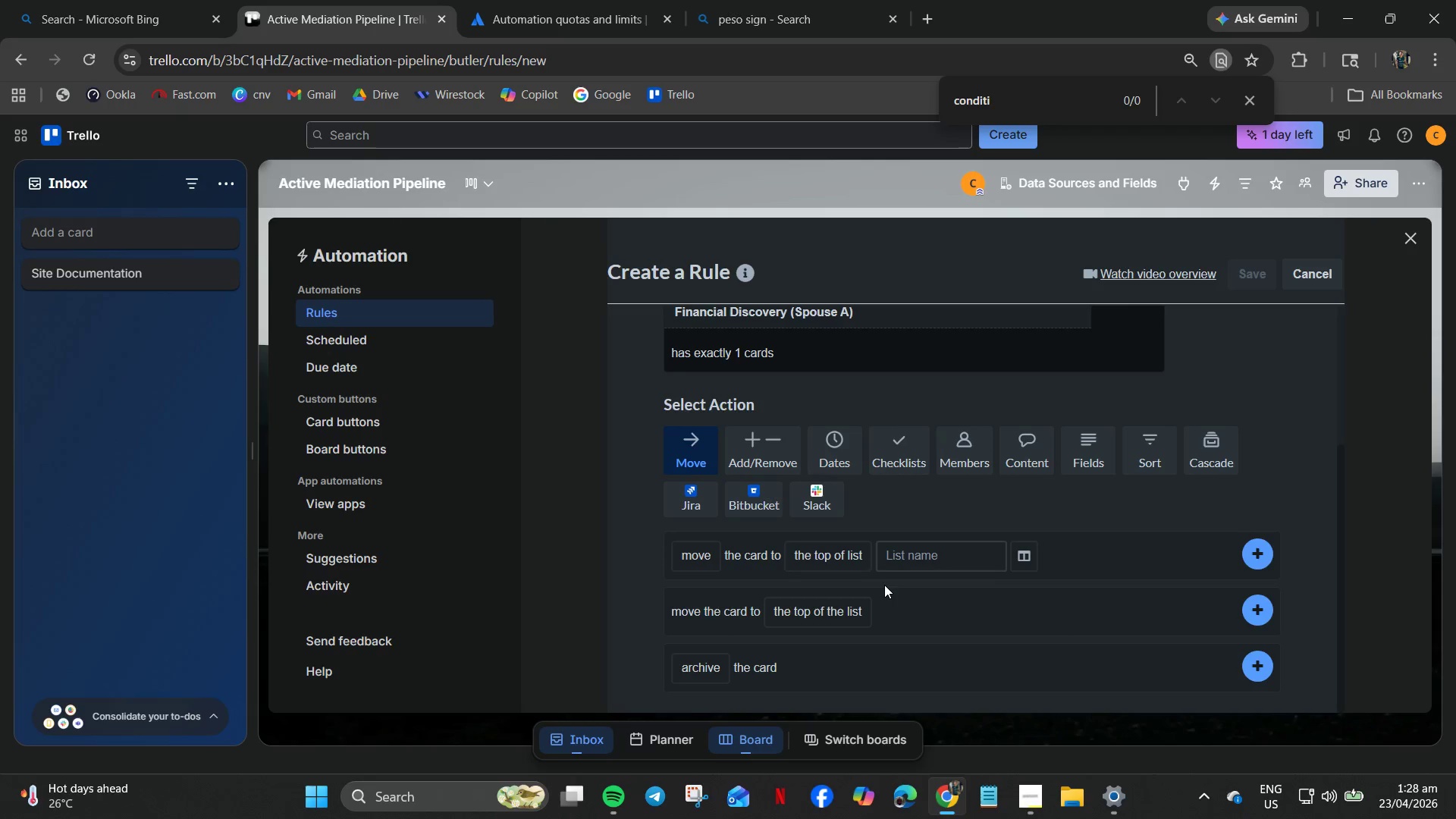 
scroll: coordinate [883, 588], scroll_direction: up, amount: 3.0
 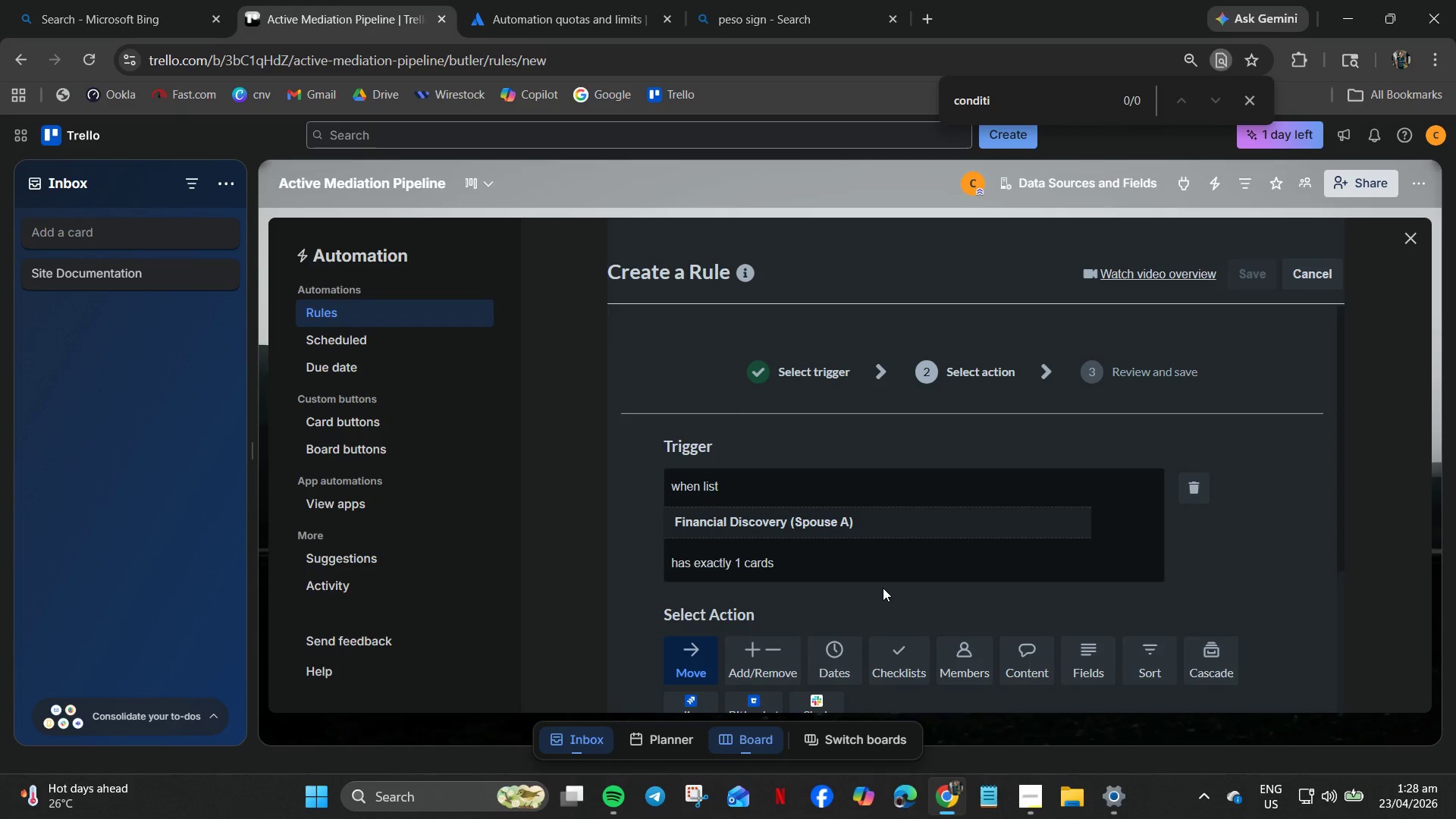 
scroll: coordinate [883, 588], scroll_direction: down, amount: 4.0
 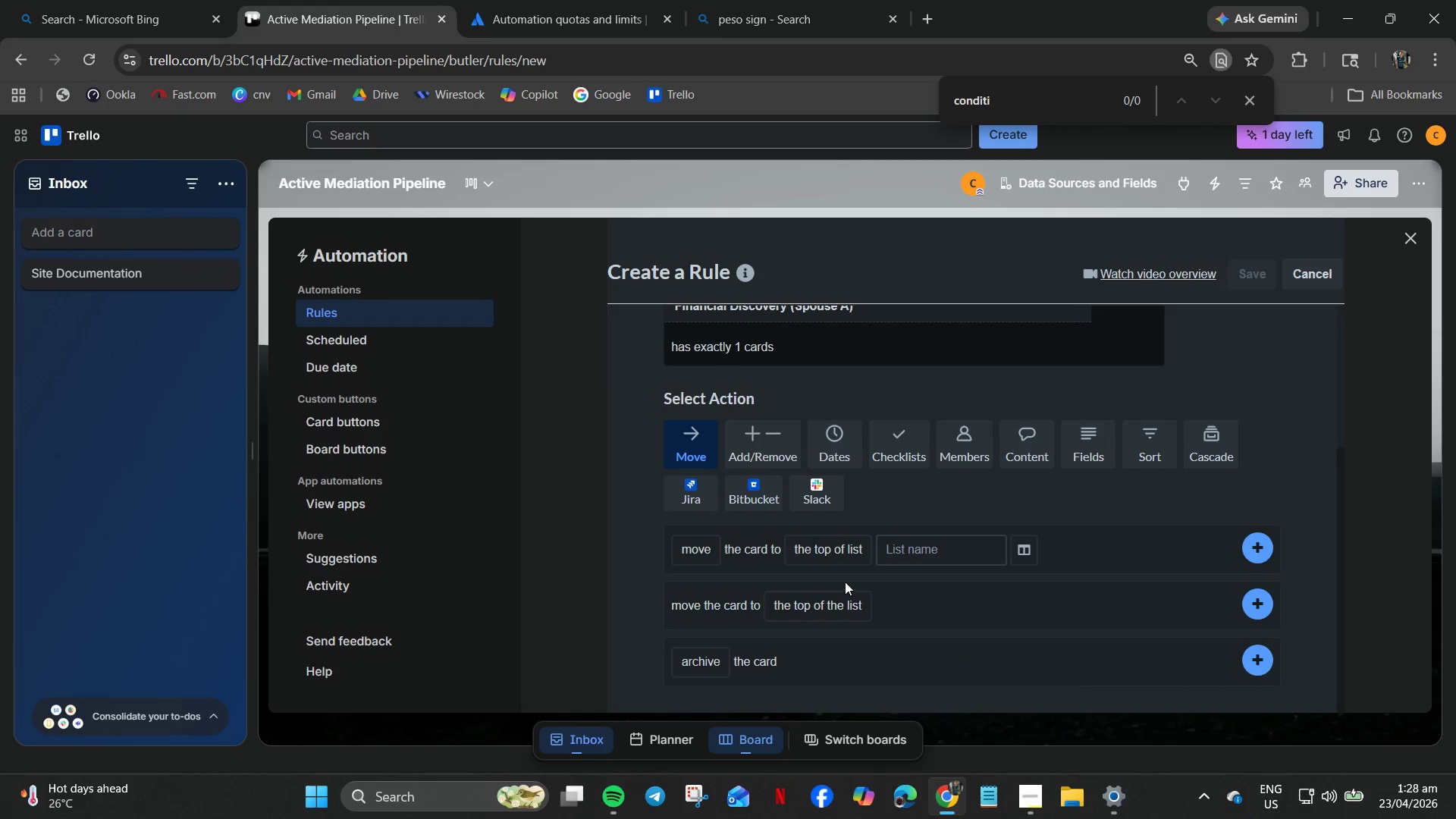 
mouse_move([829, 548])
 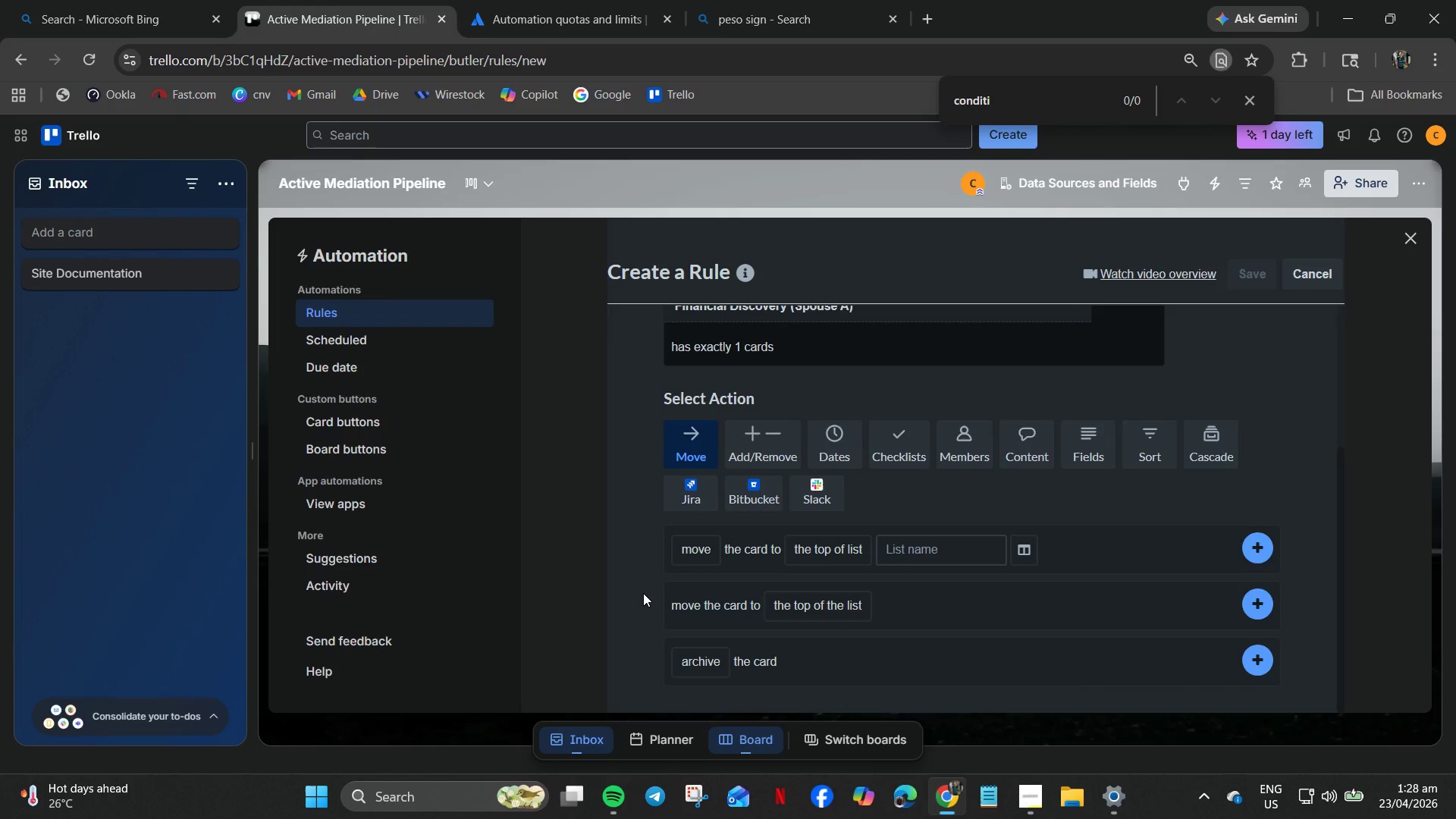 
wait(15.27)
 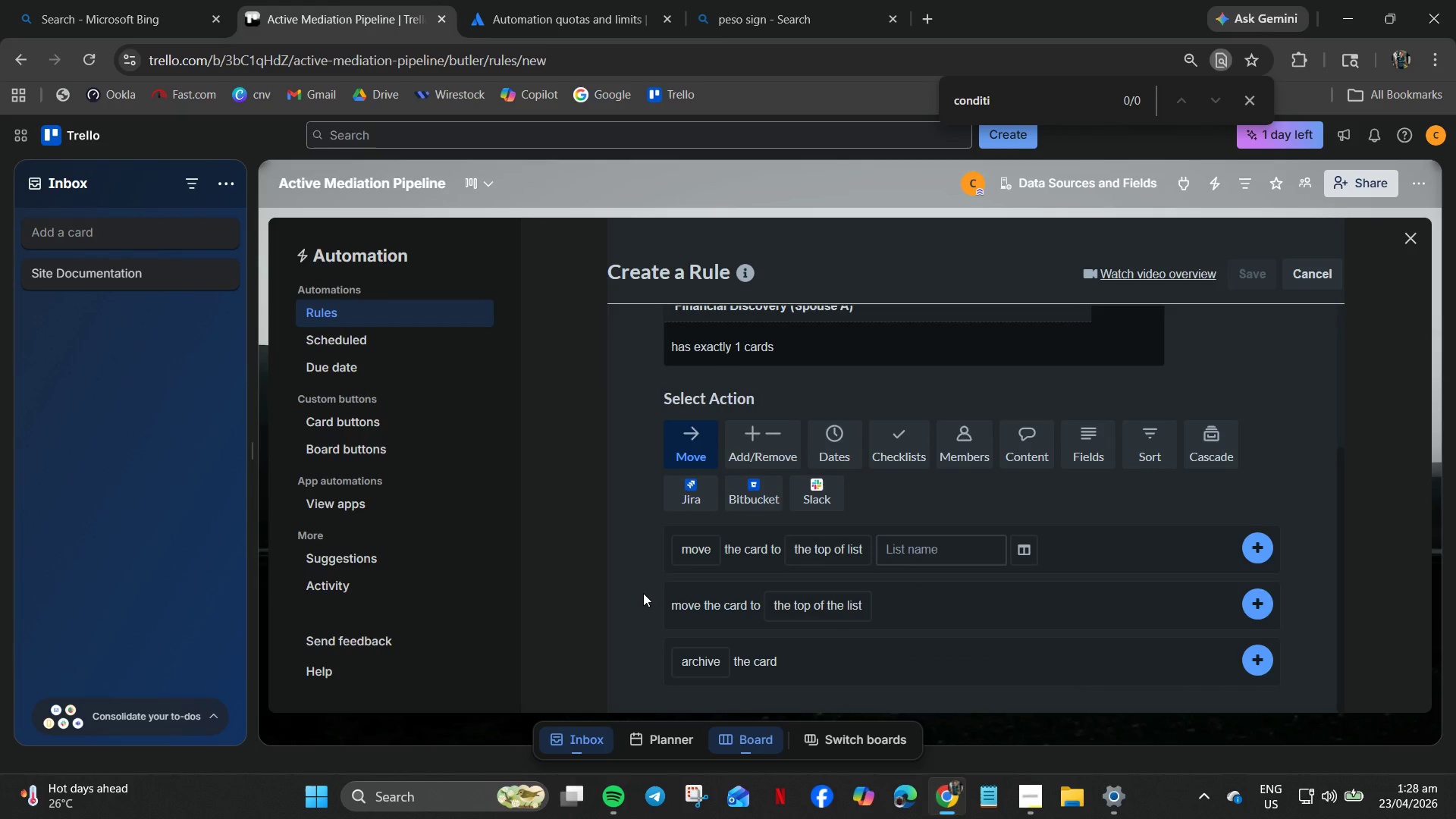 
left_click([730, 351])
 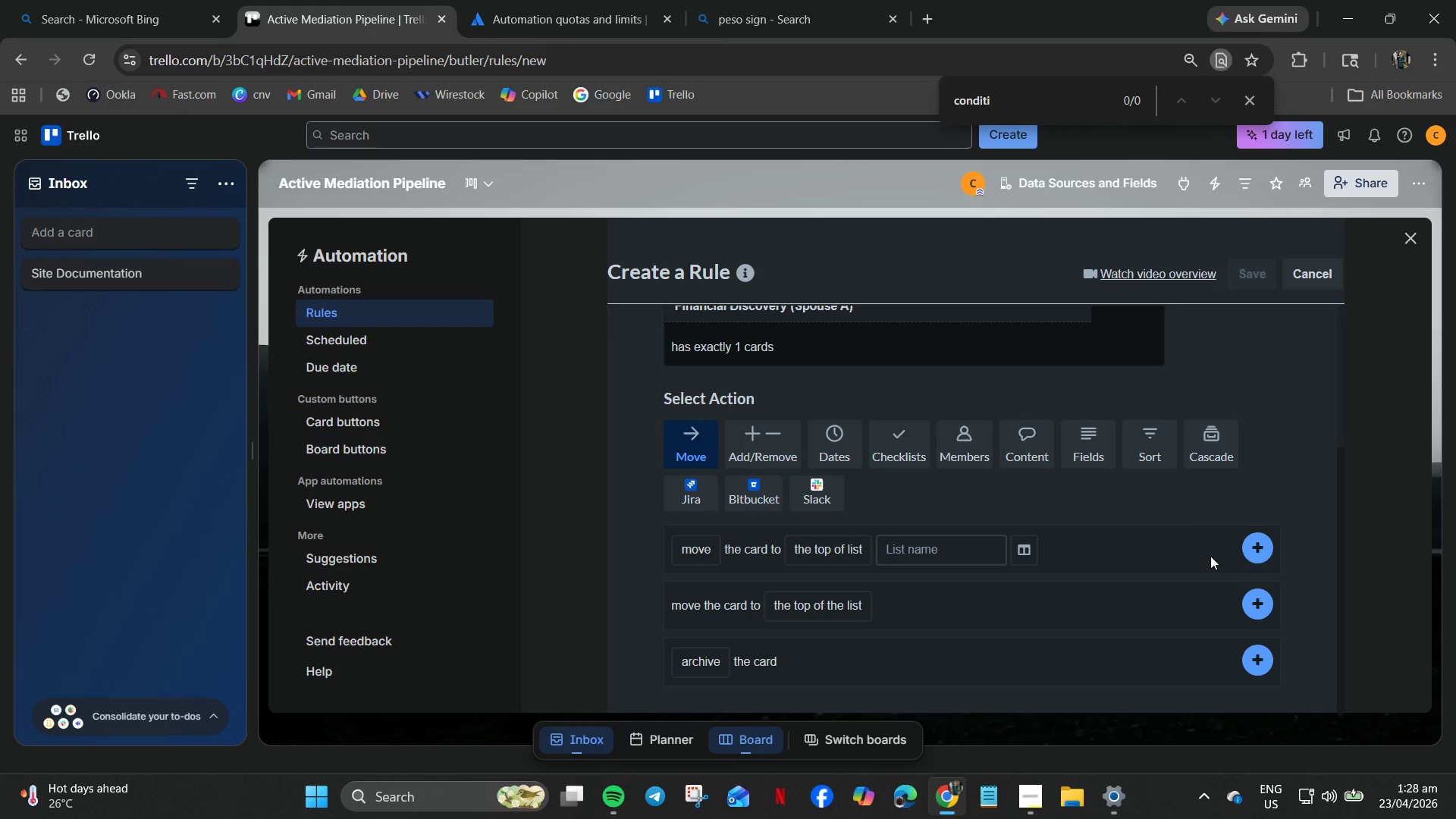 
left_click([1183, 498])
 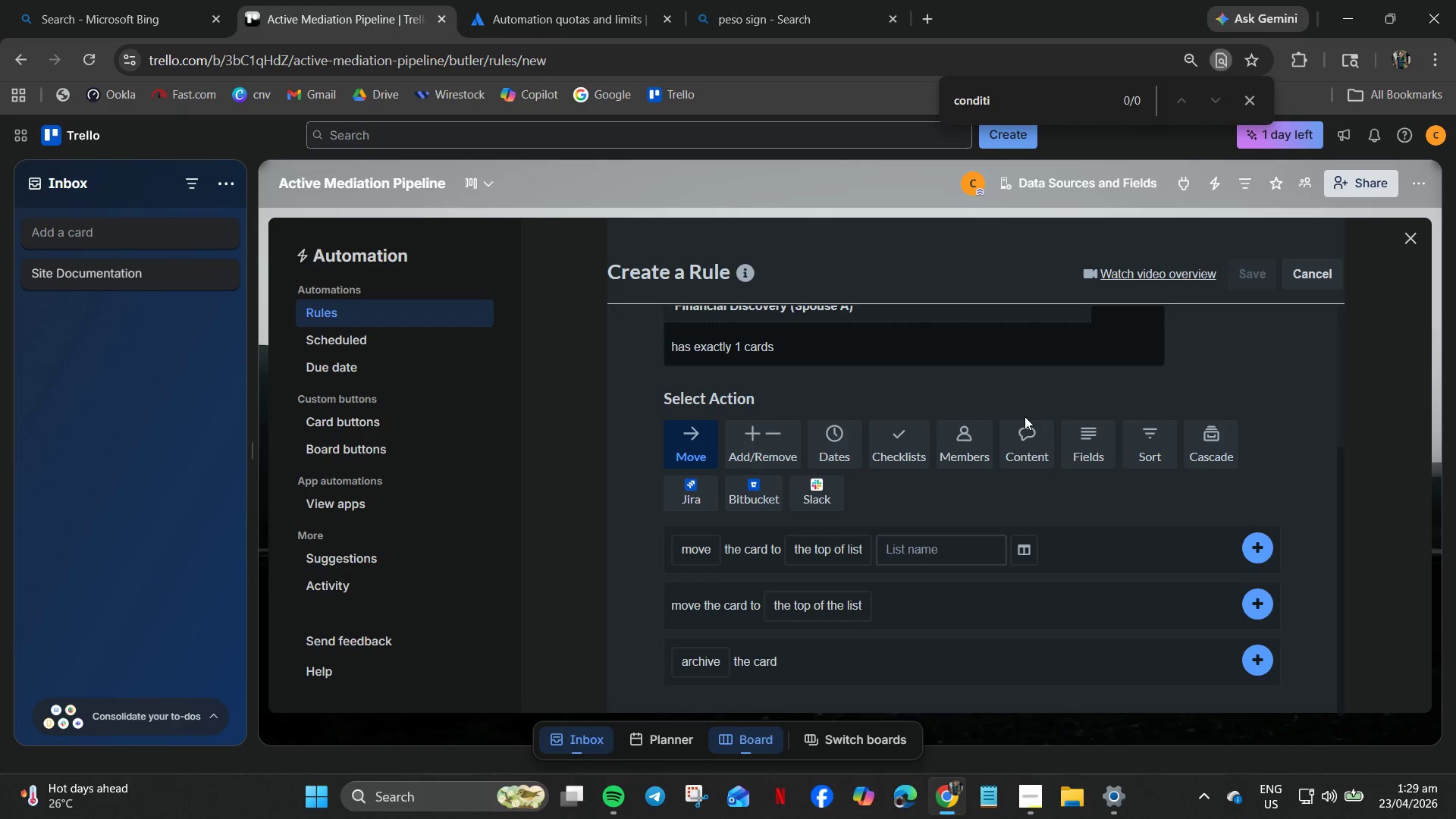 
wait(12.34)
 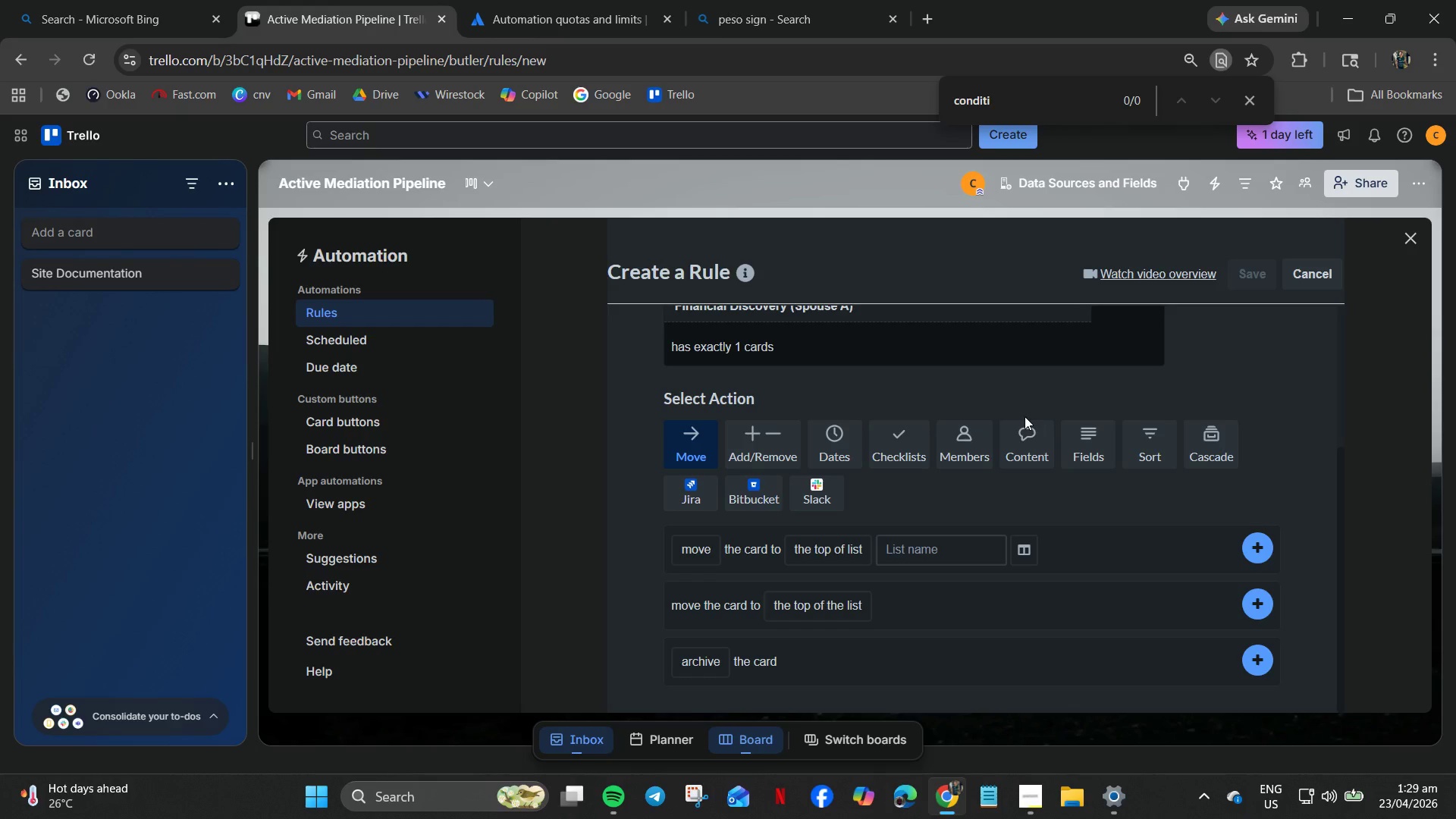 
left_click([817, 555])
 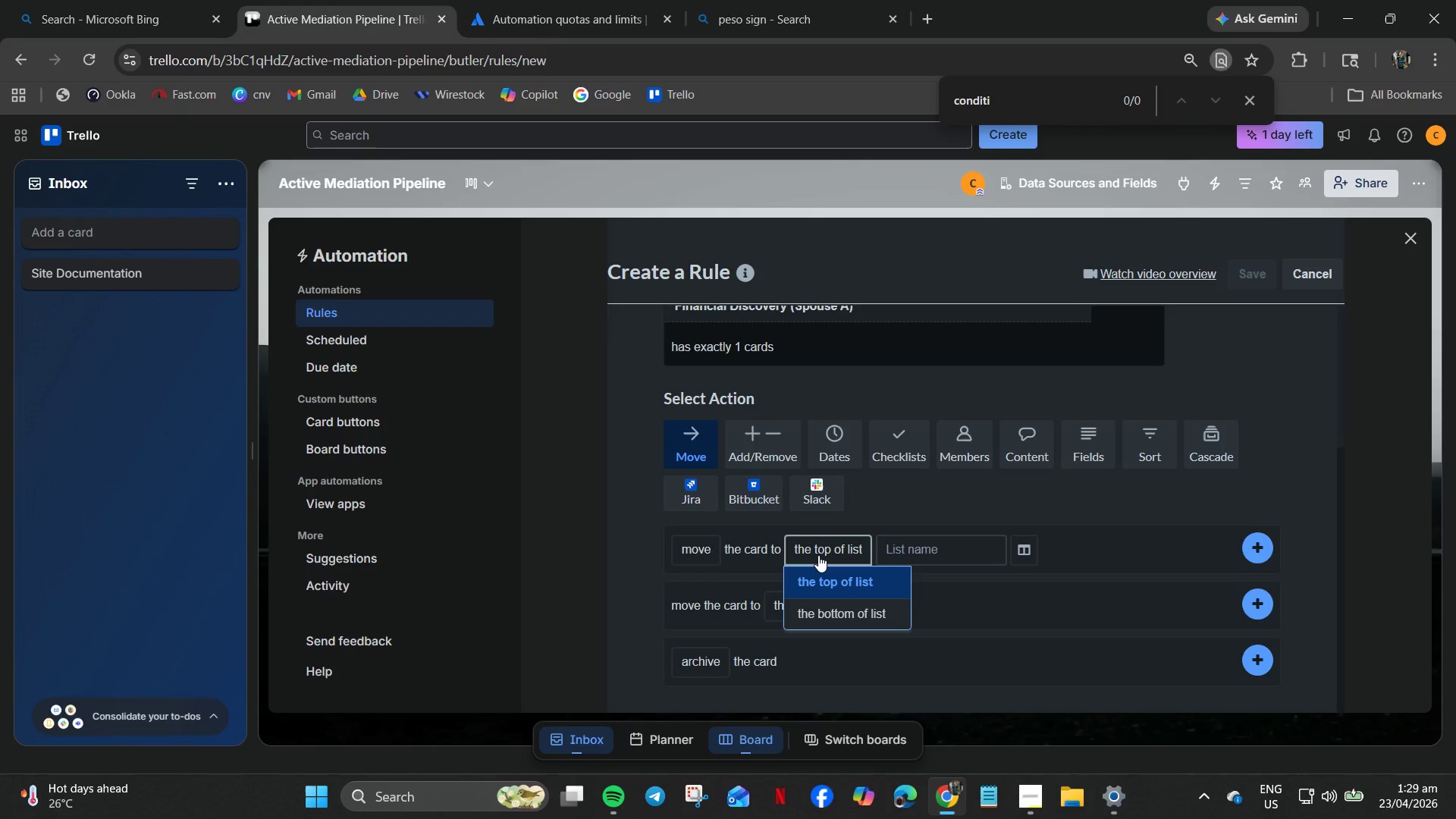 
wait(5.19)
 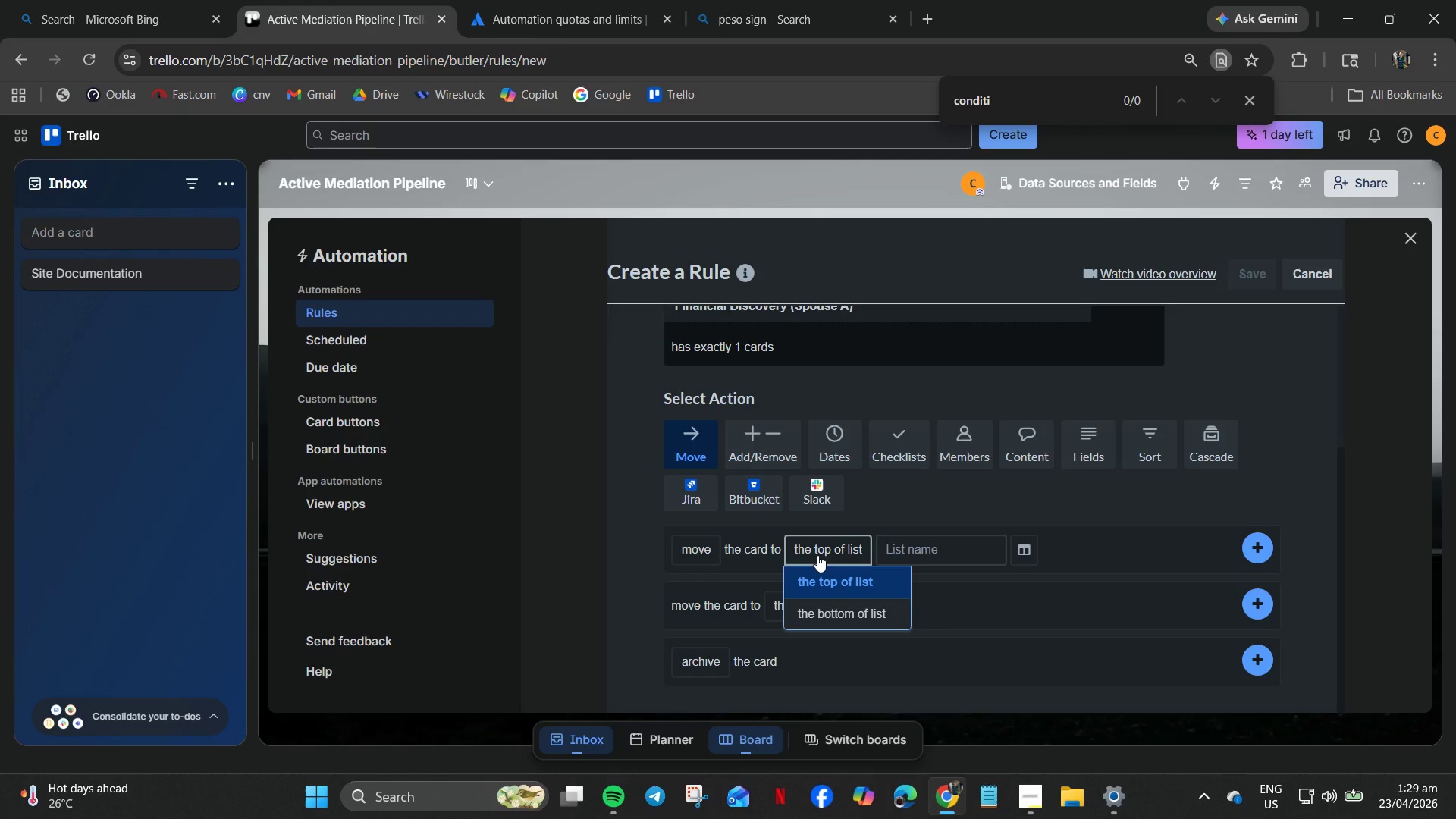 
left_click([828, 577])
 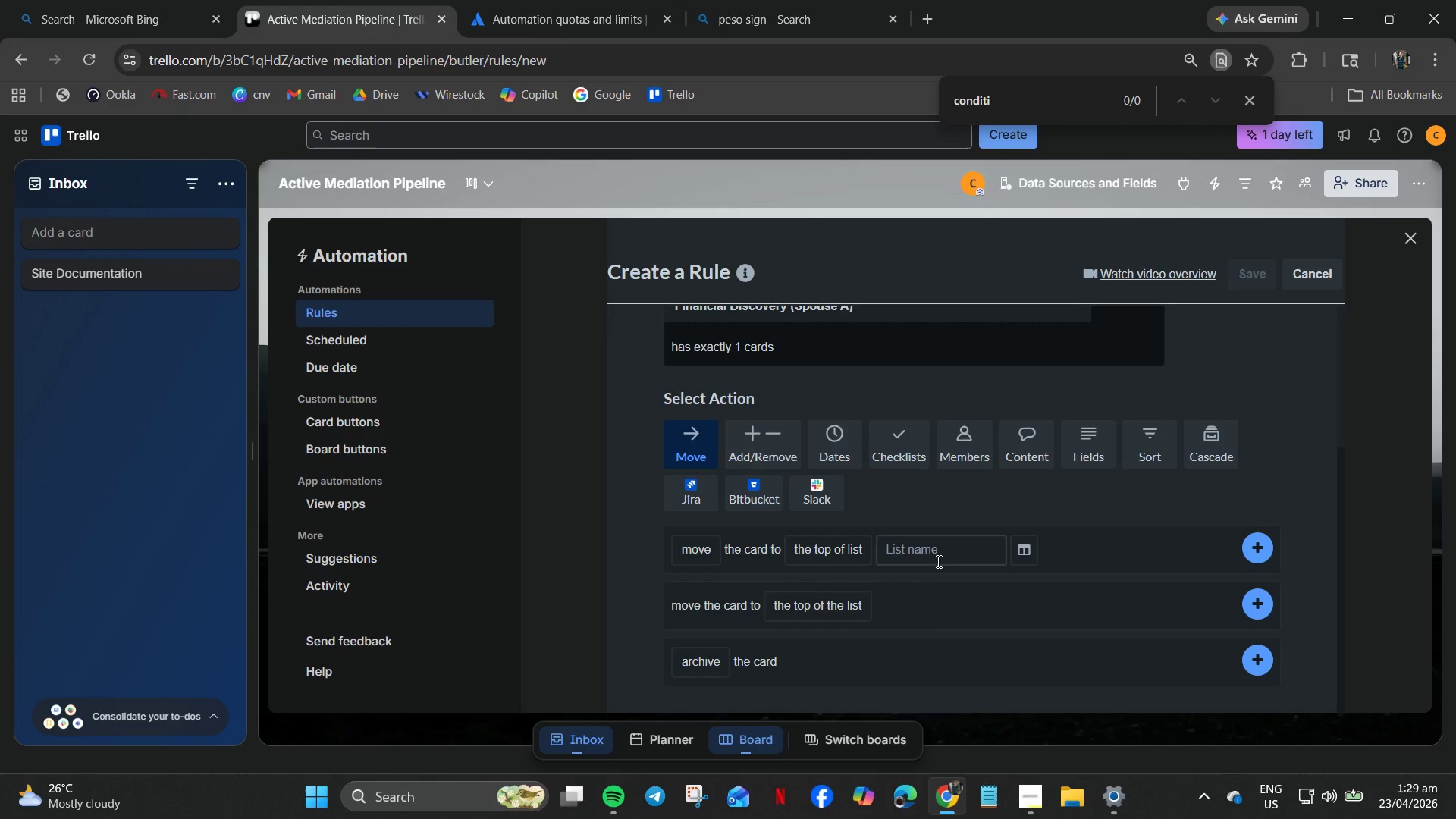 
left_click([937, 561])
 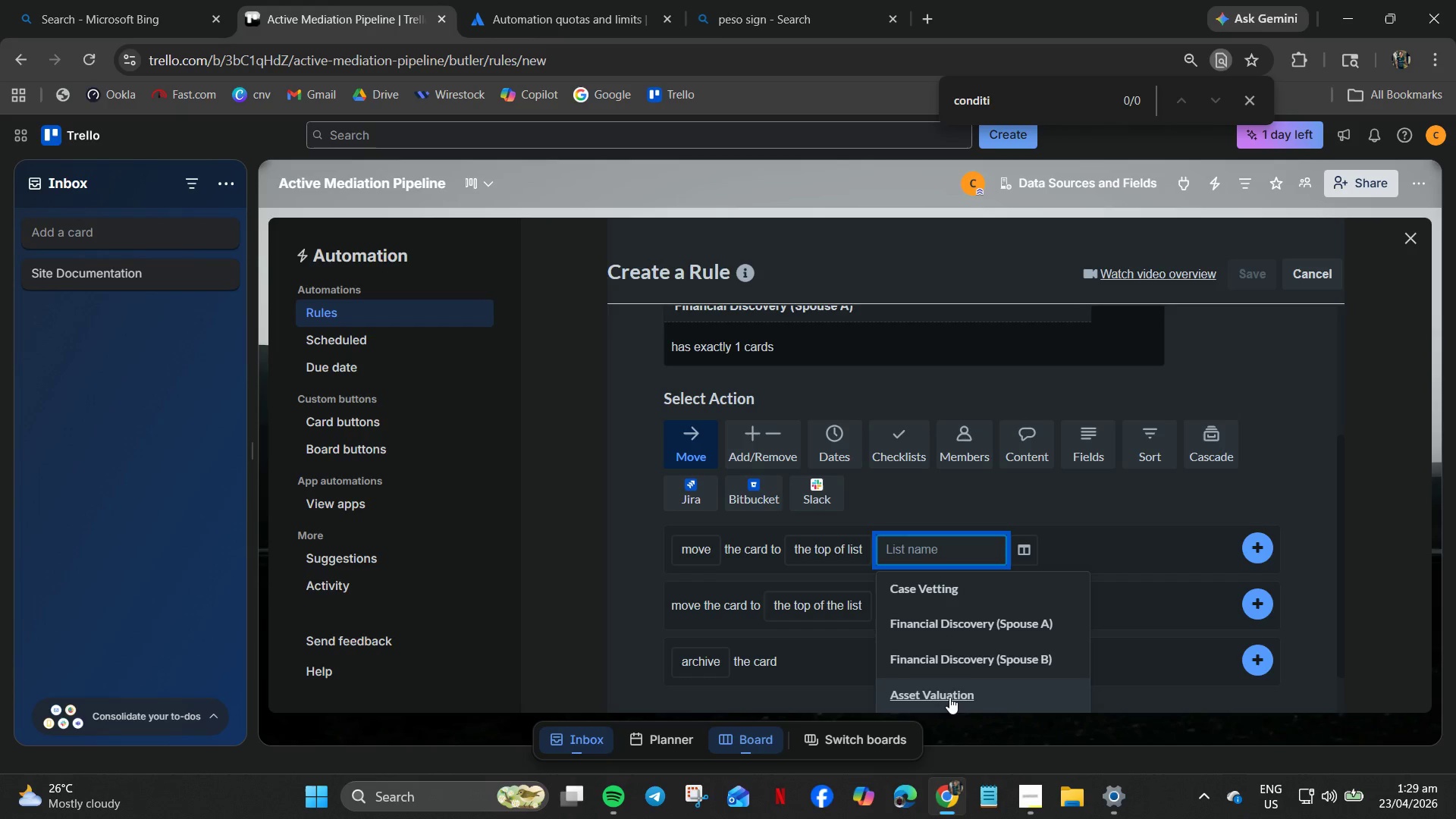 
wait(16.12)
 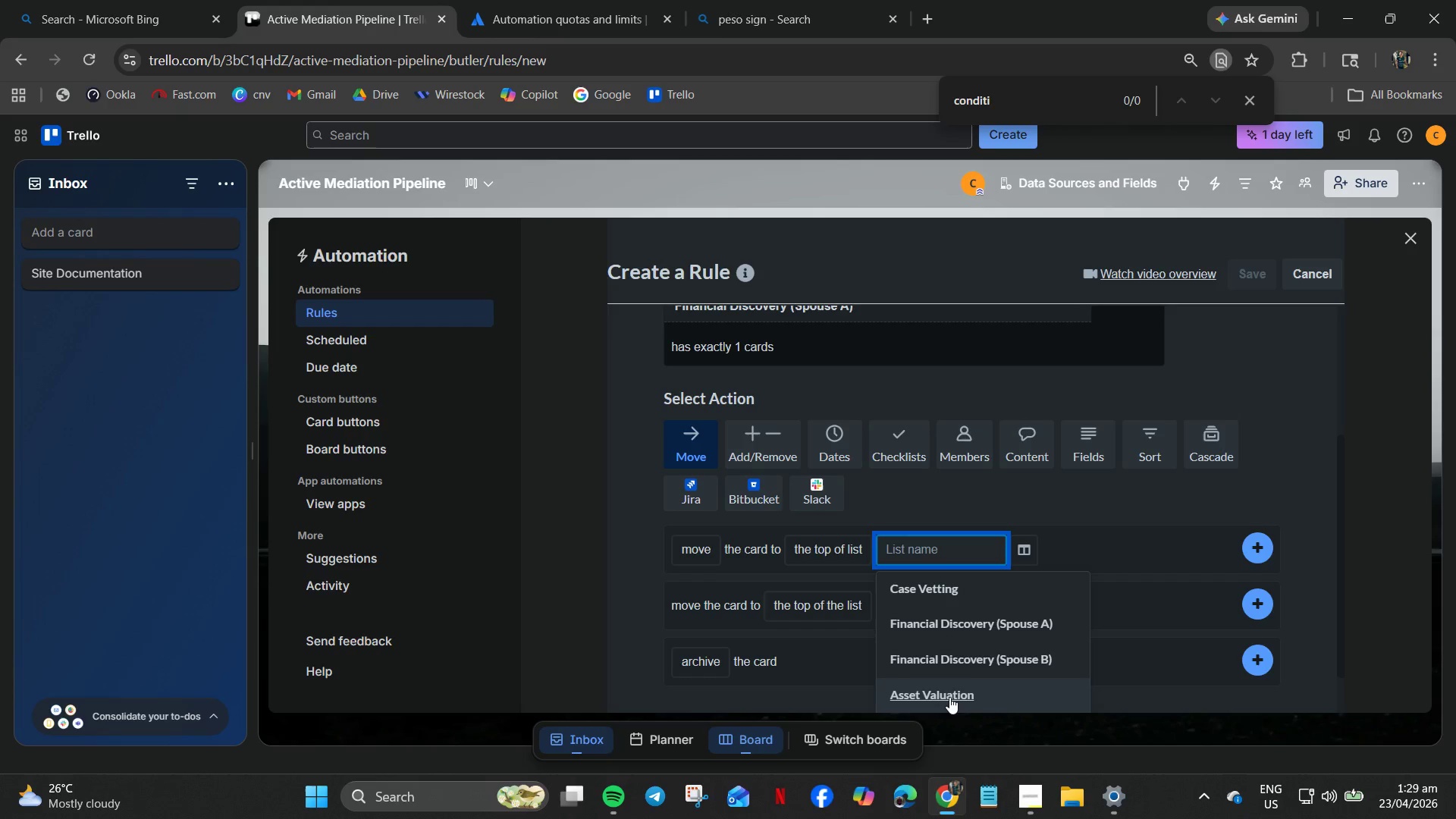 
left_click([824, 656])
 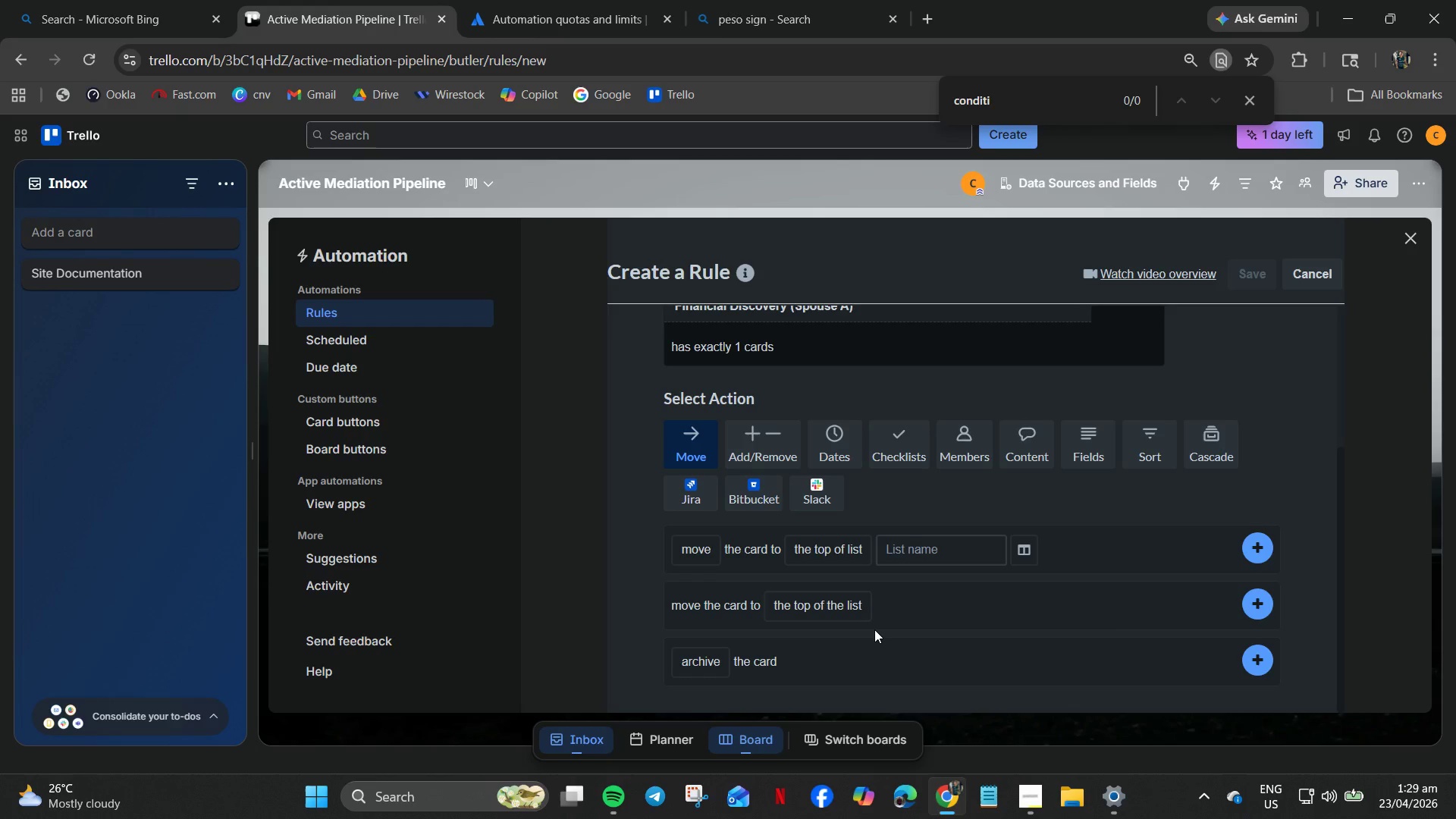 
wait(10.8)
 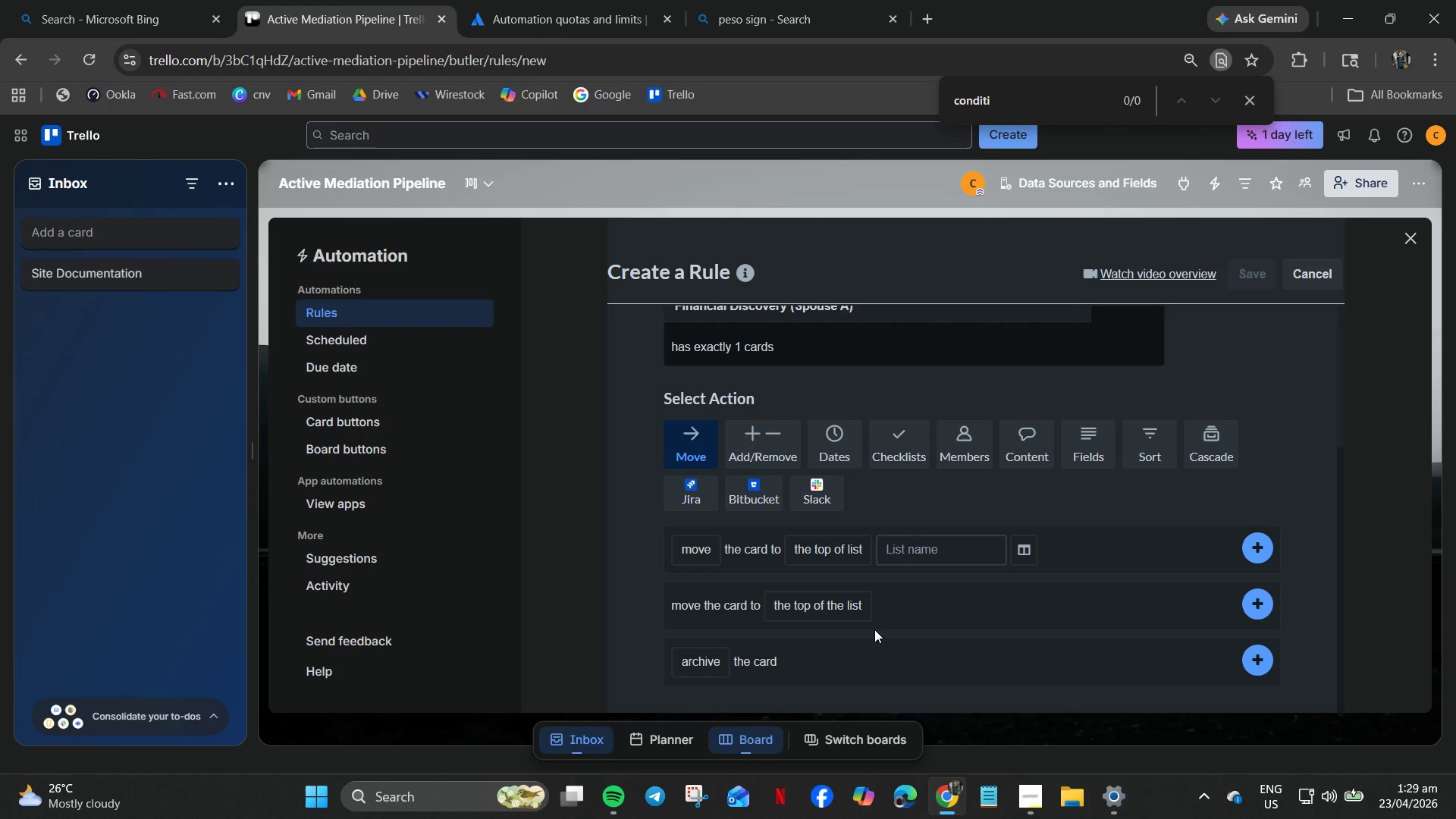 
mouse_move([824, 553])
 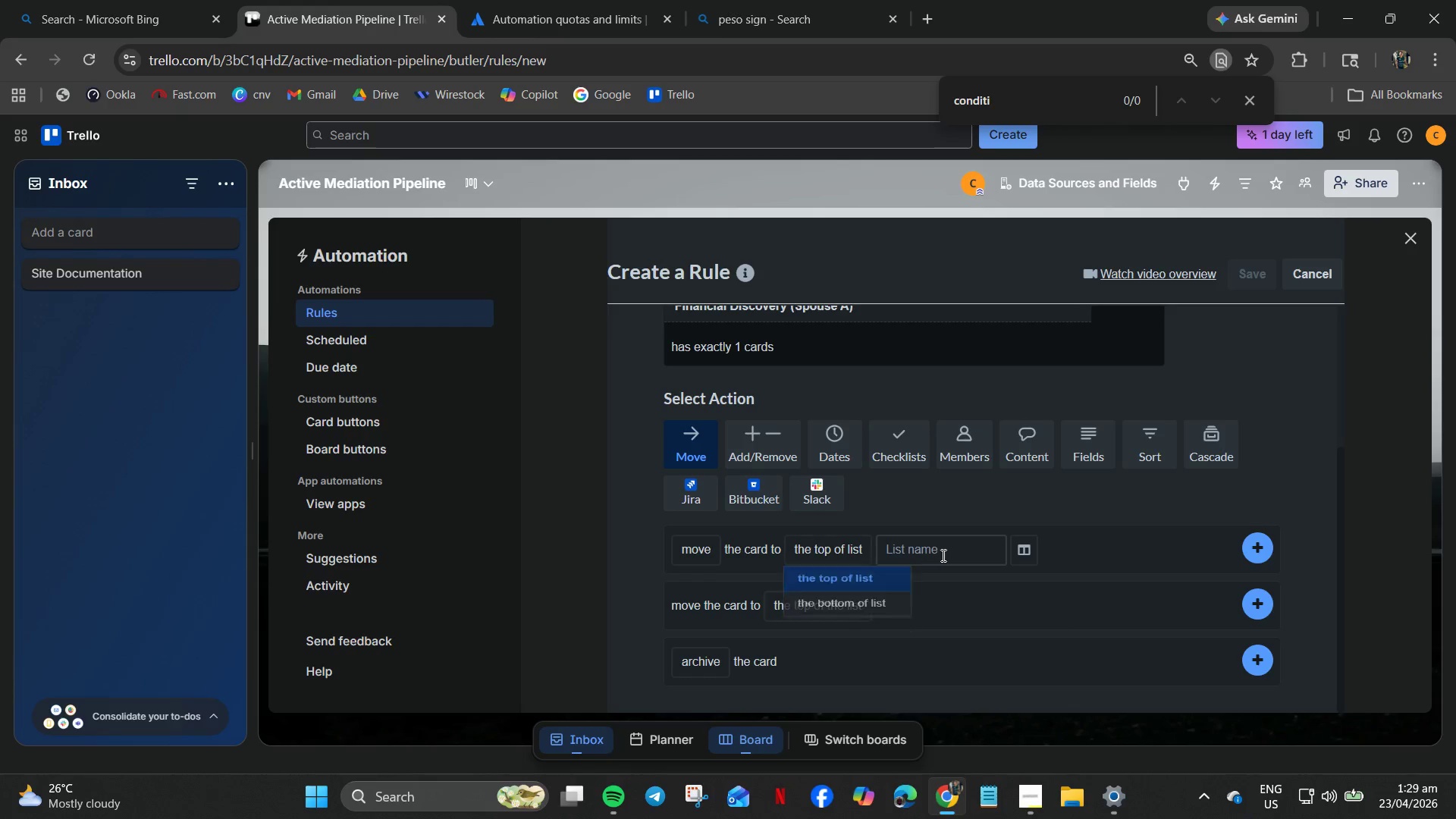 
left_click([942, 555])
 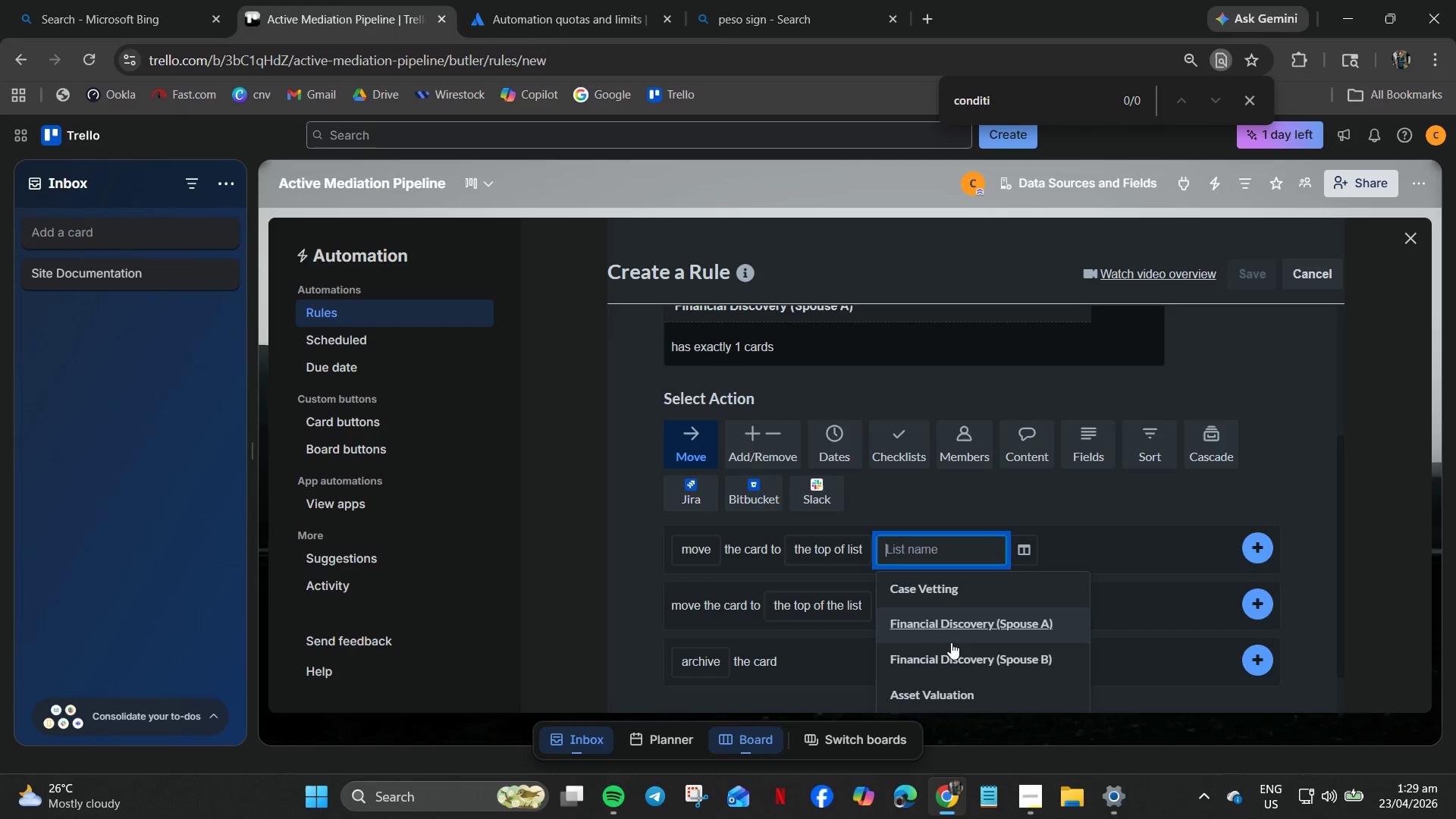 
left_click([949, 682])
 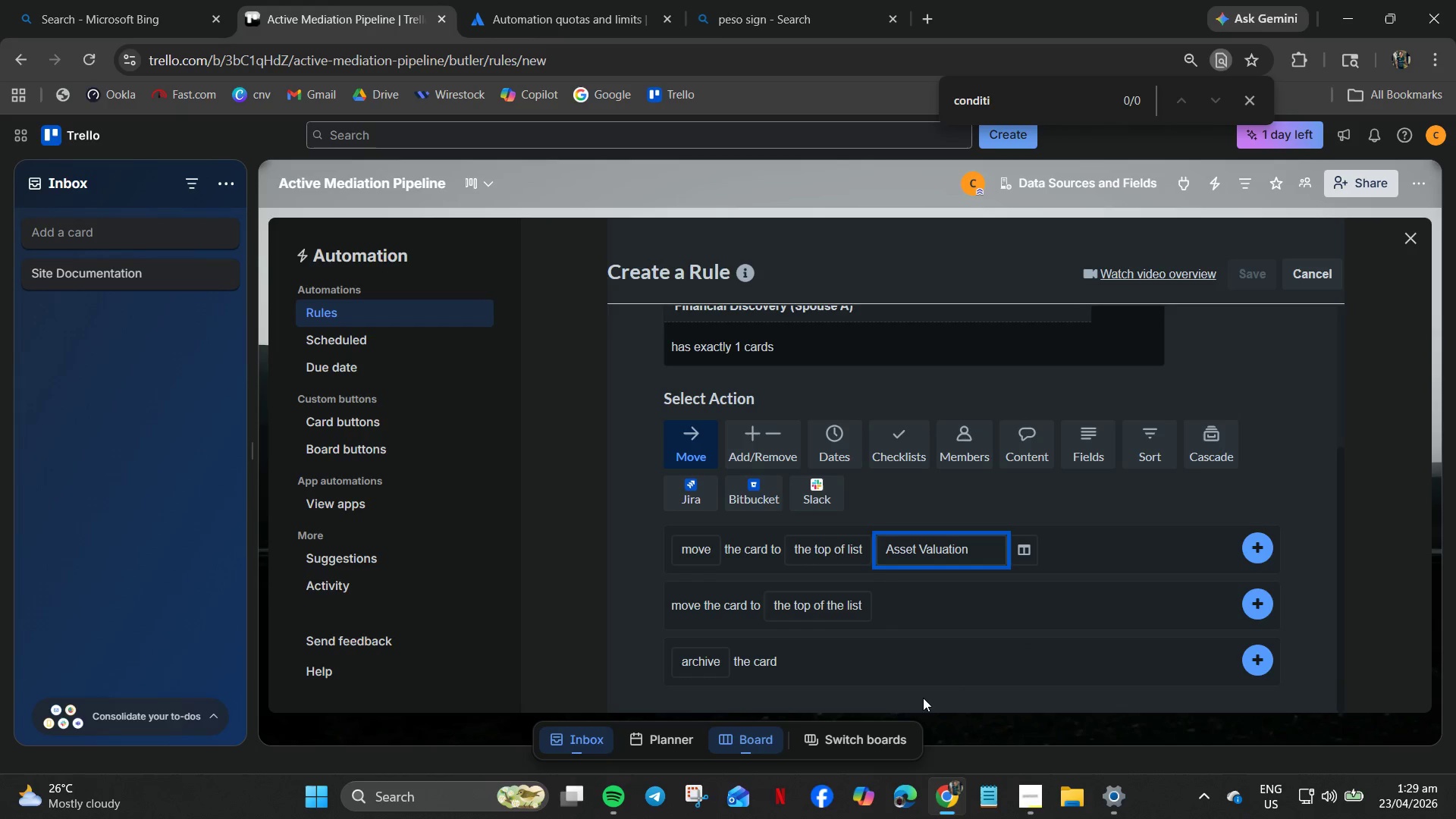 
wait(5.45)
 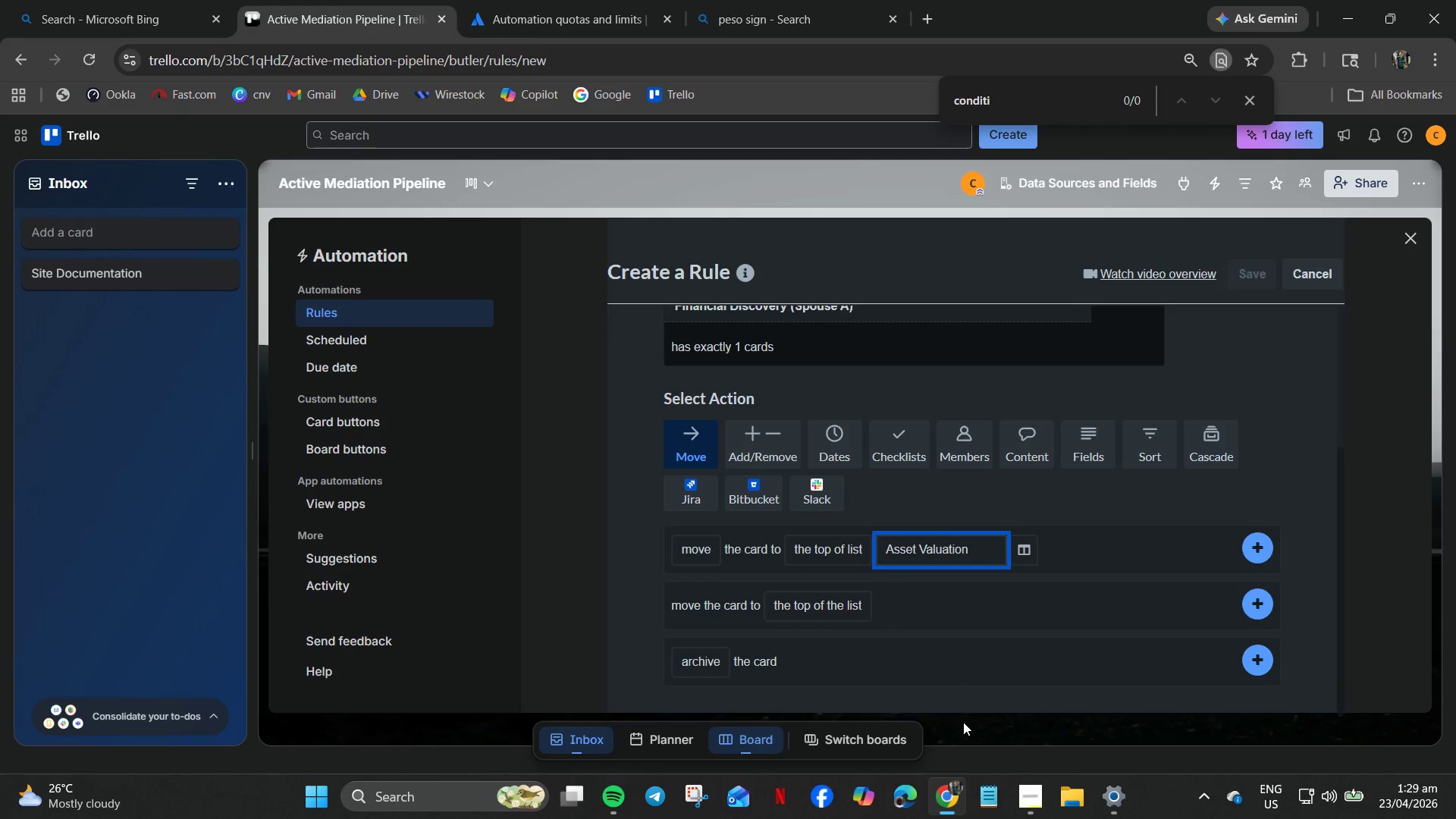 
left_click([824, 612])
 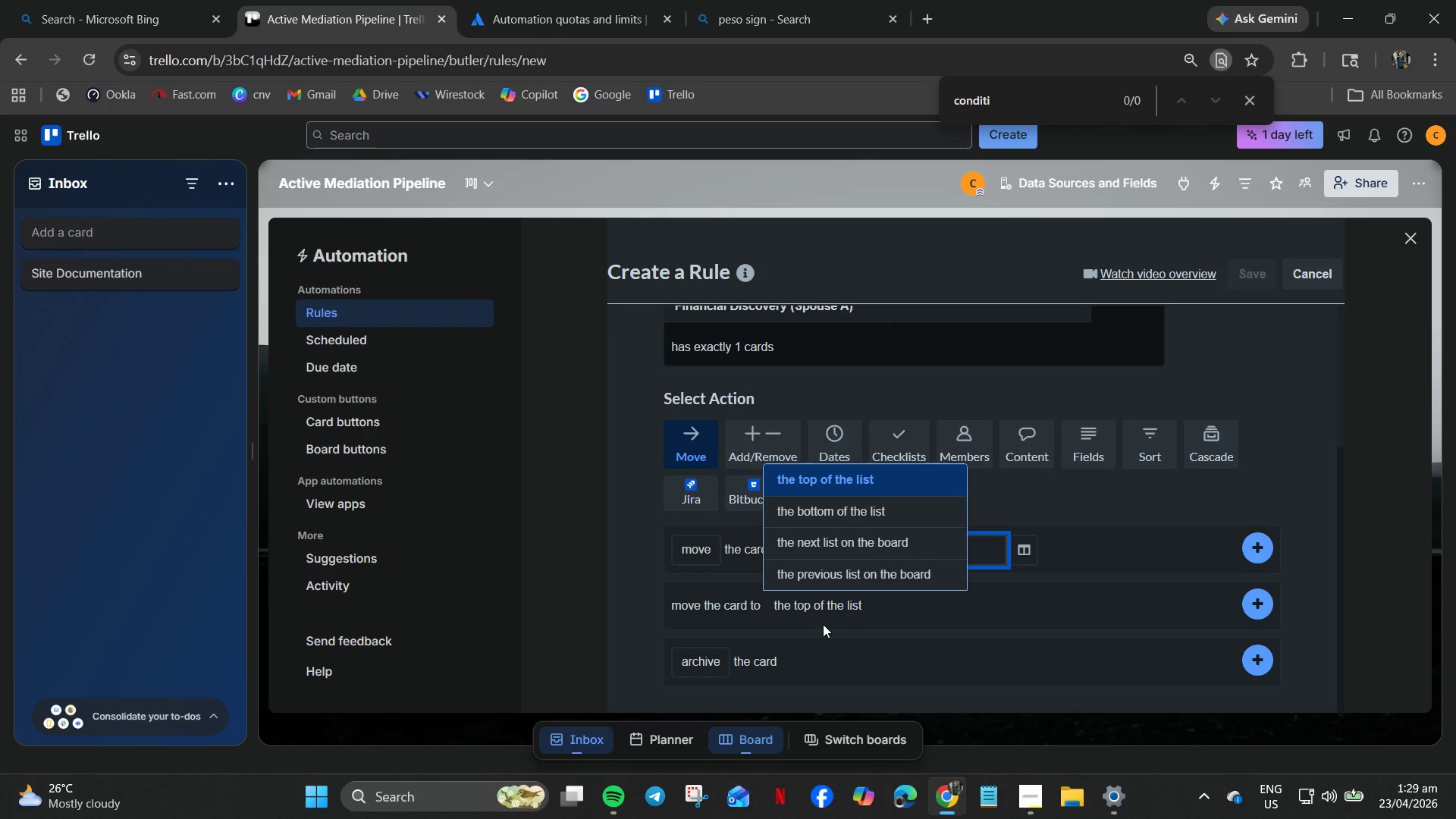 
left_click([823, 651])
 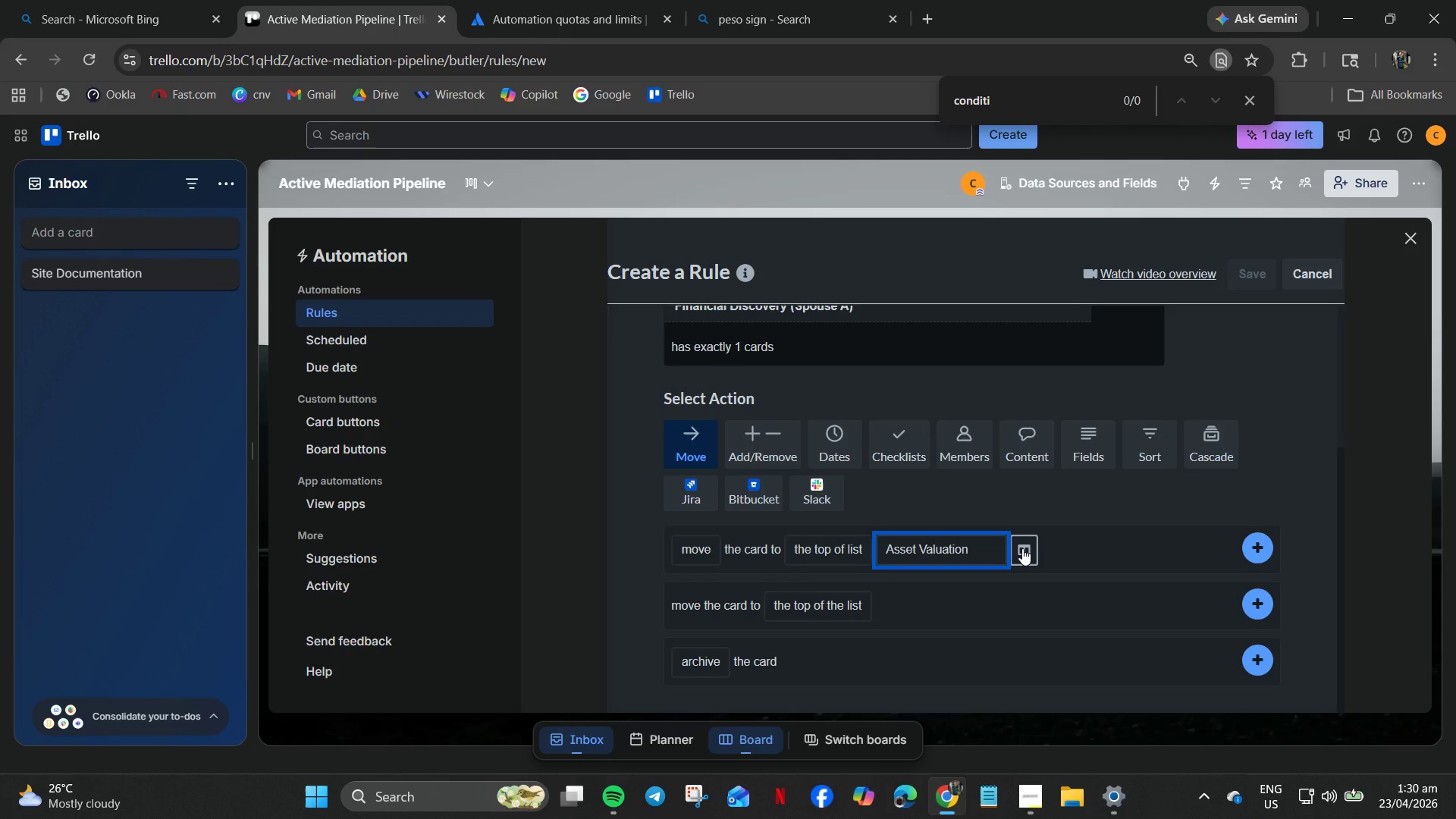 
left_click([1022, 548])
 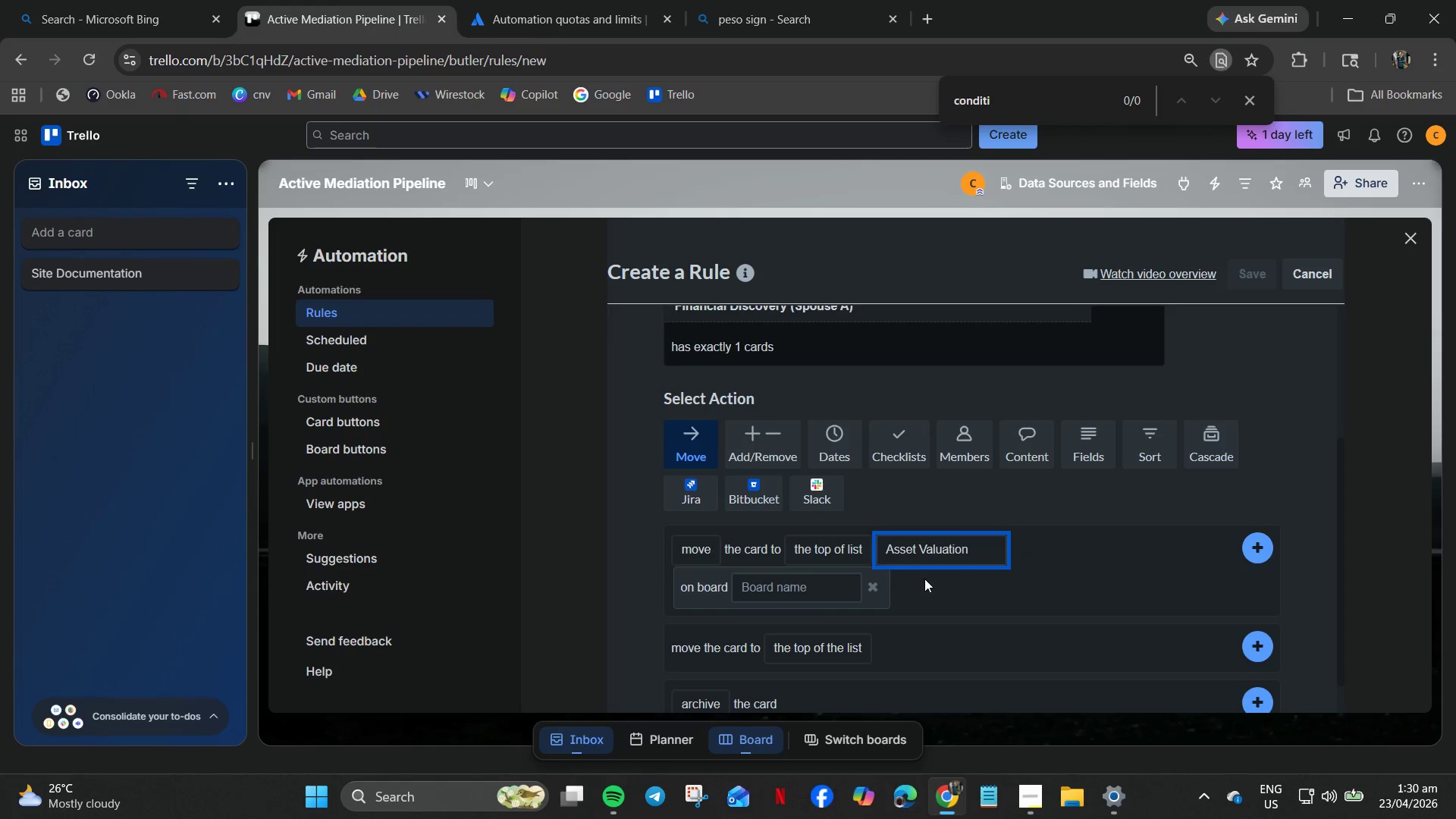 
left_click([872, 588])
 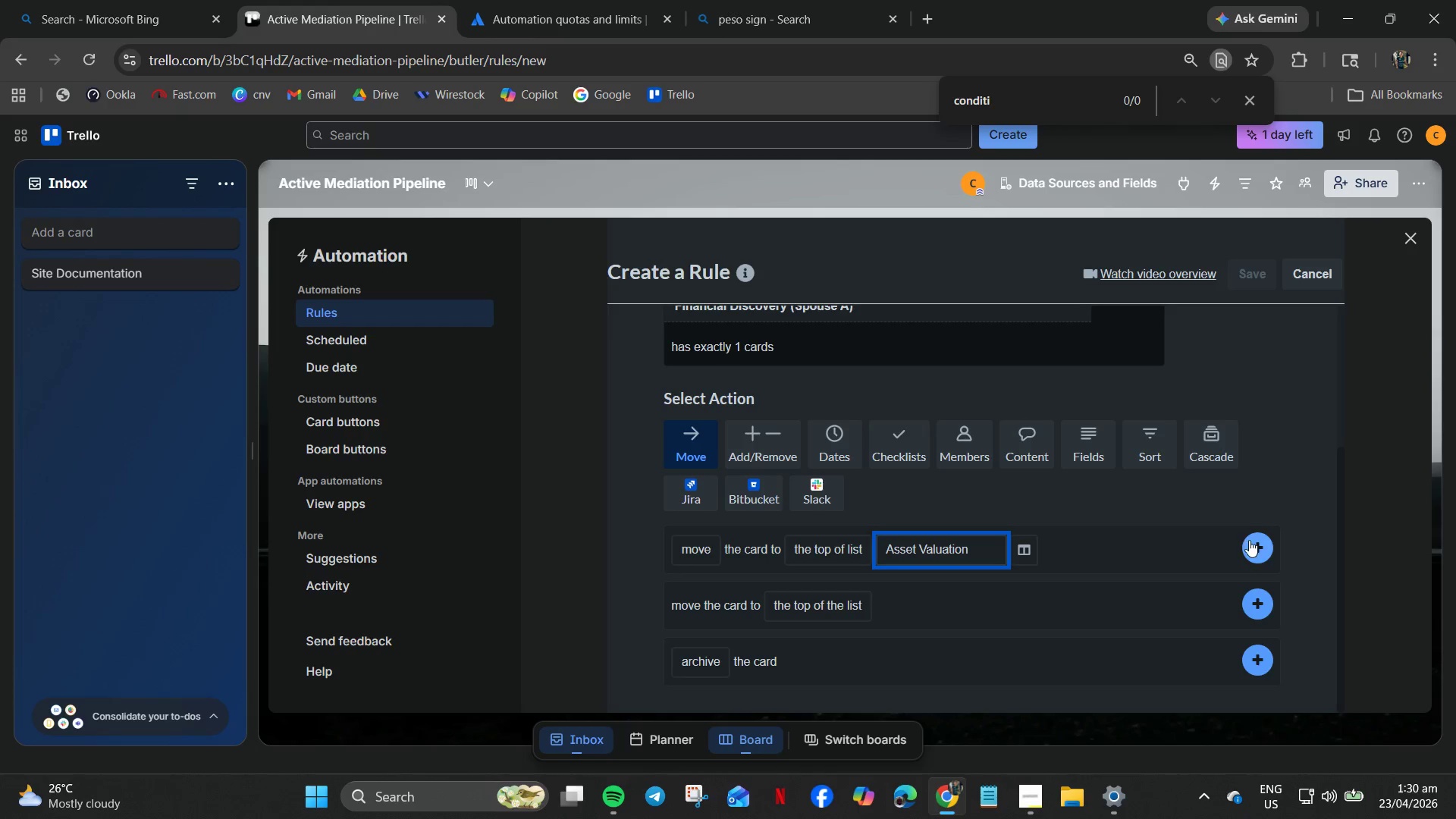 
left_click([1257, 540])
 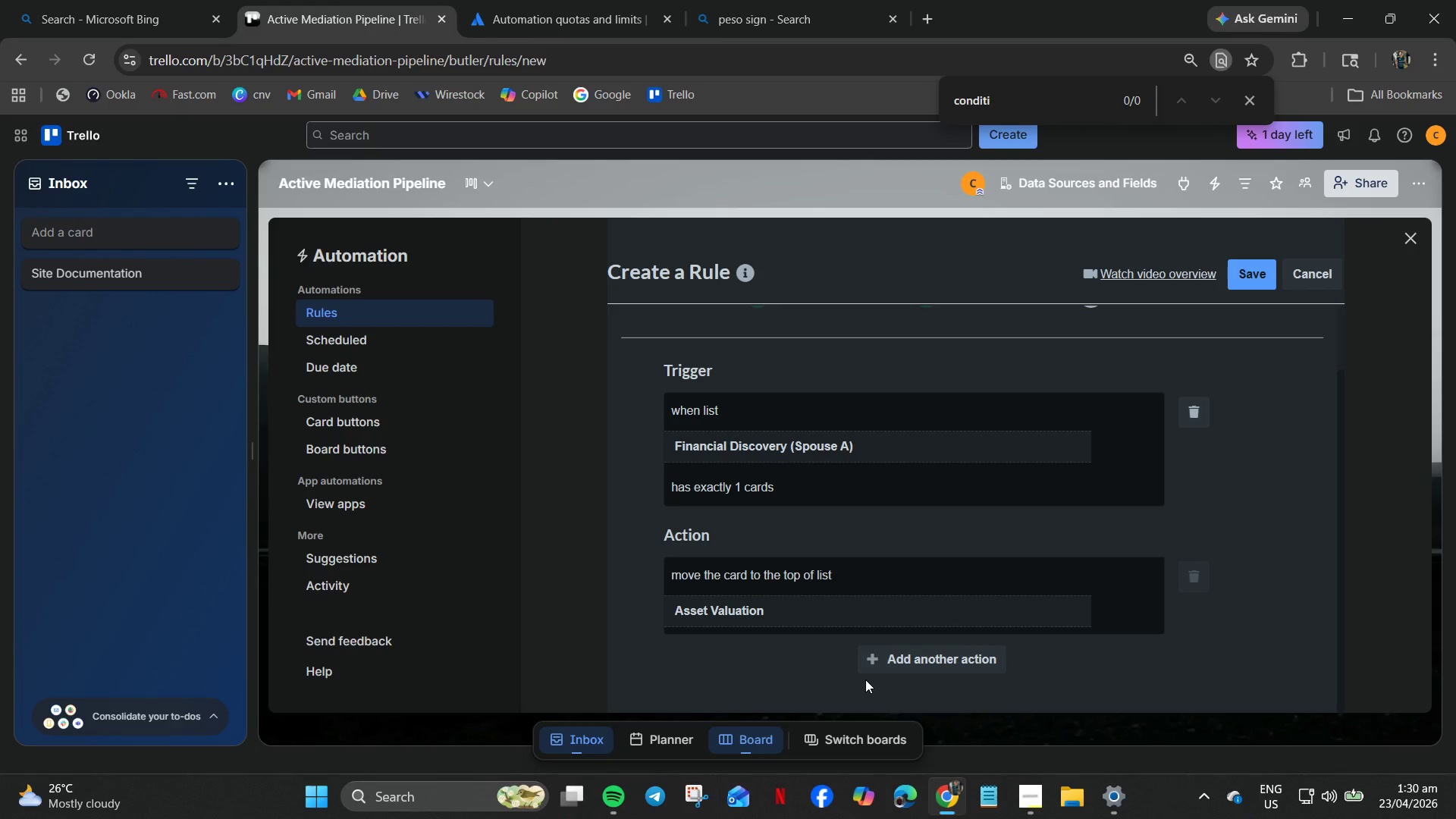 
wait(26.06)
 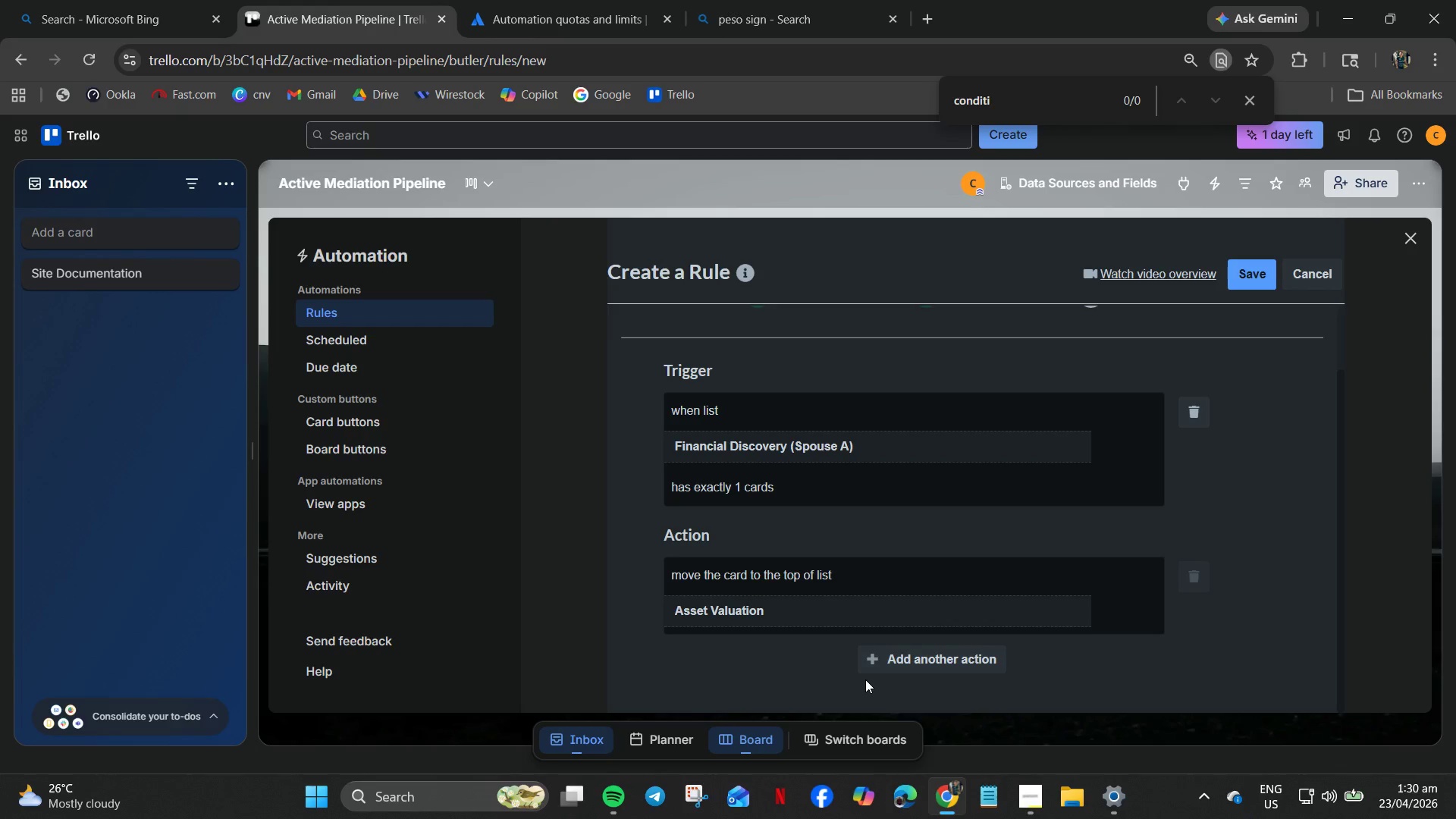 
scroll: coordinate [807, 659], scroll_direction: down, amount: 5.0
 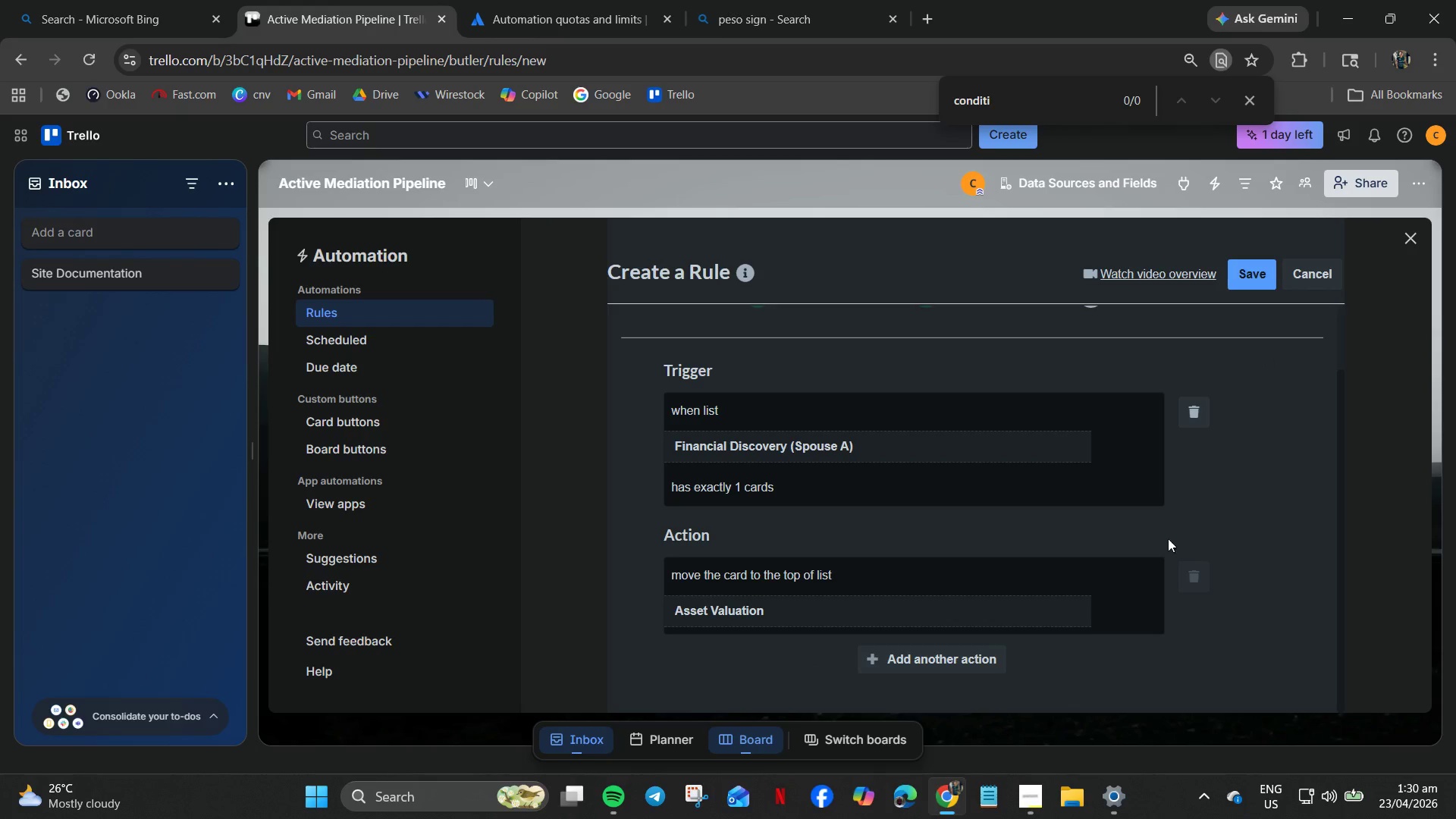 
left_click([1249, 263])
 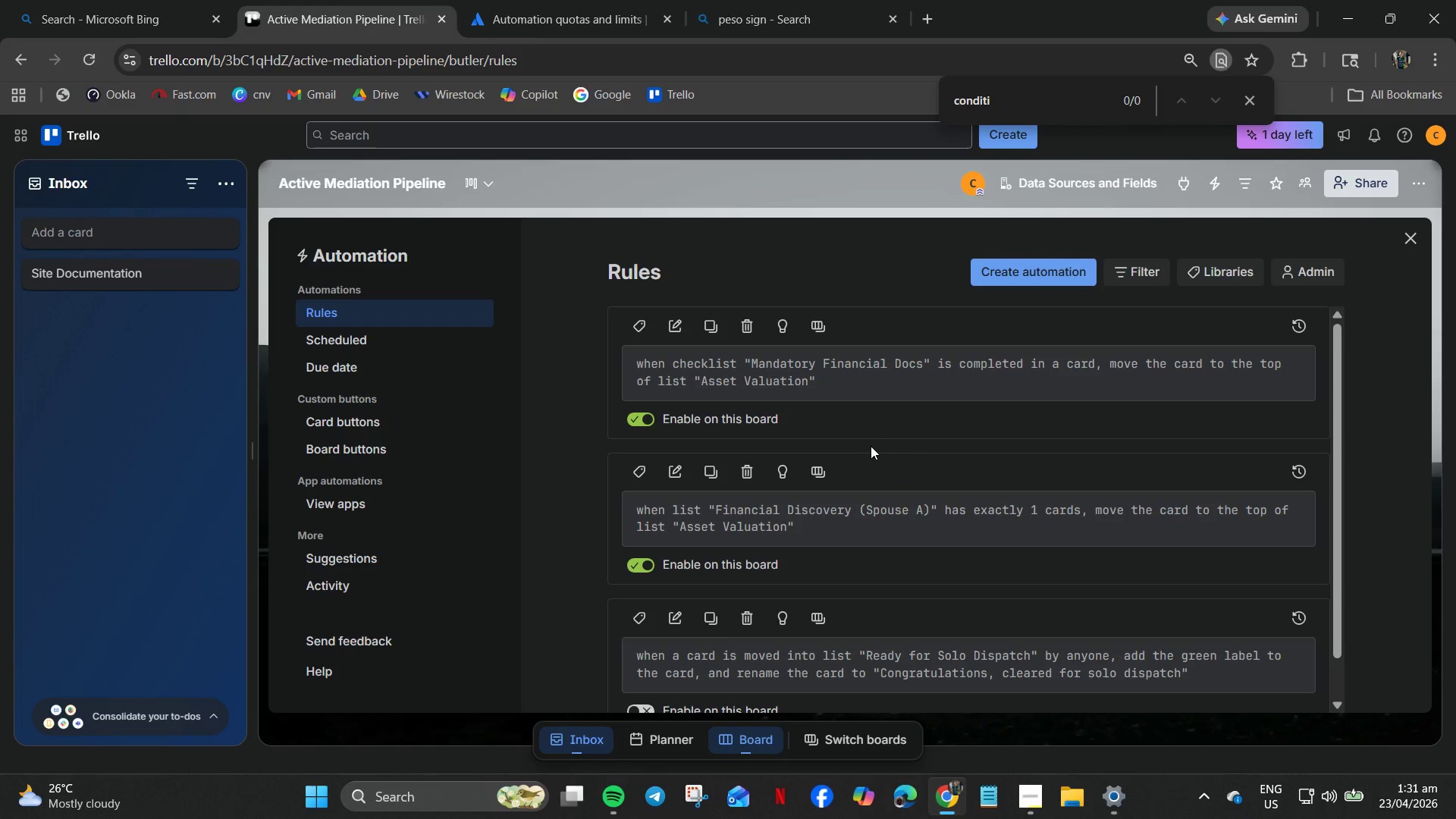 
wait(54.41)
 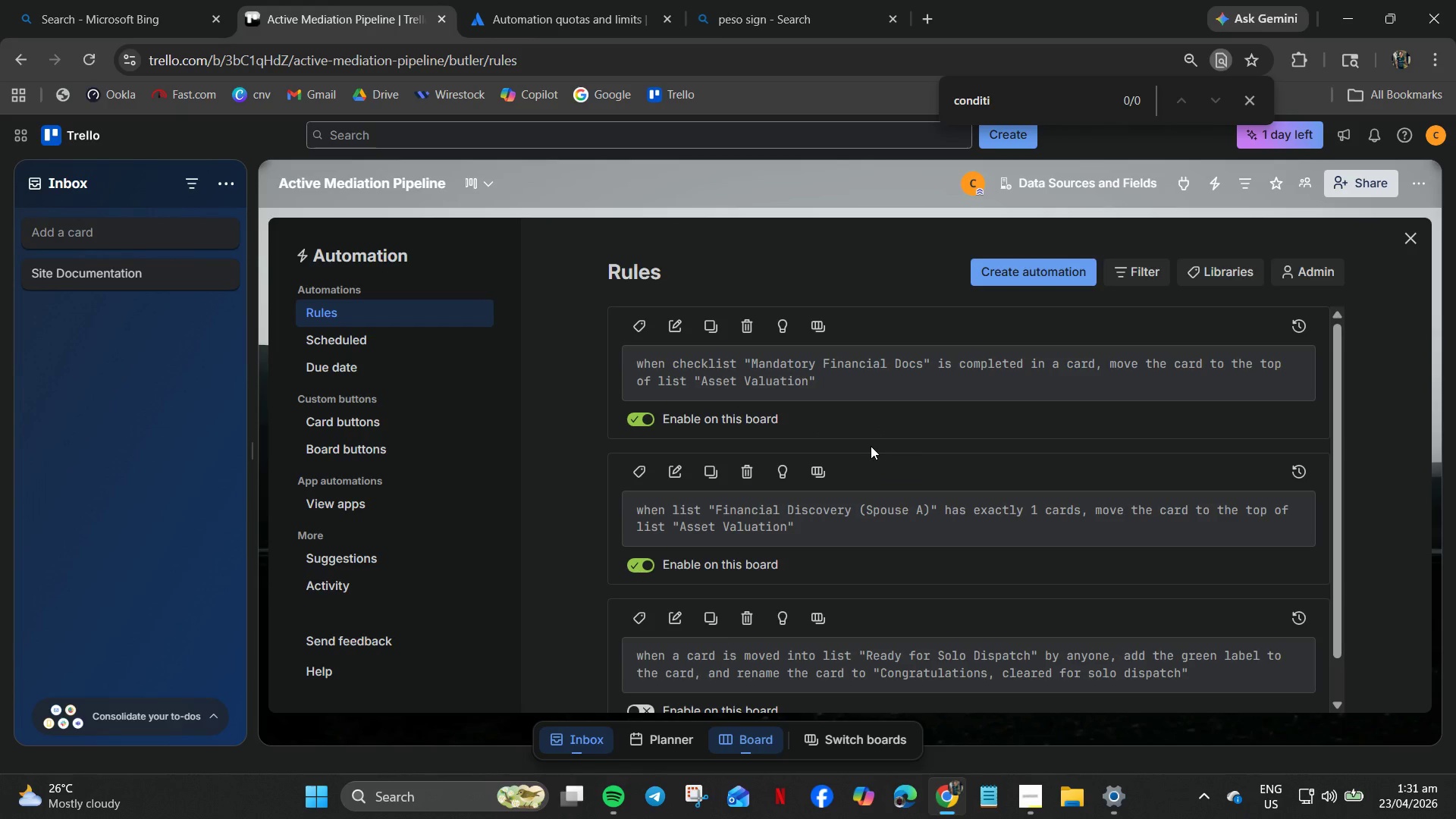 
key(Unknown)
 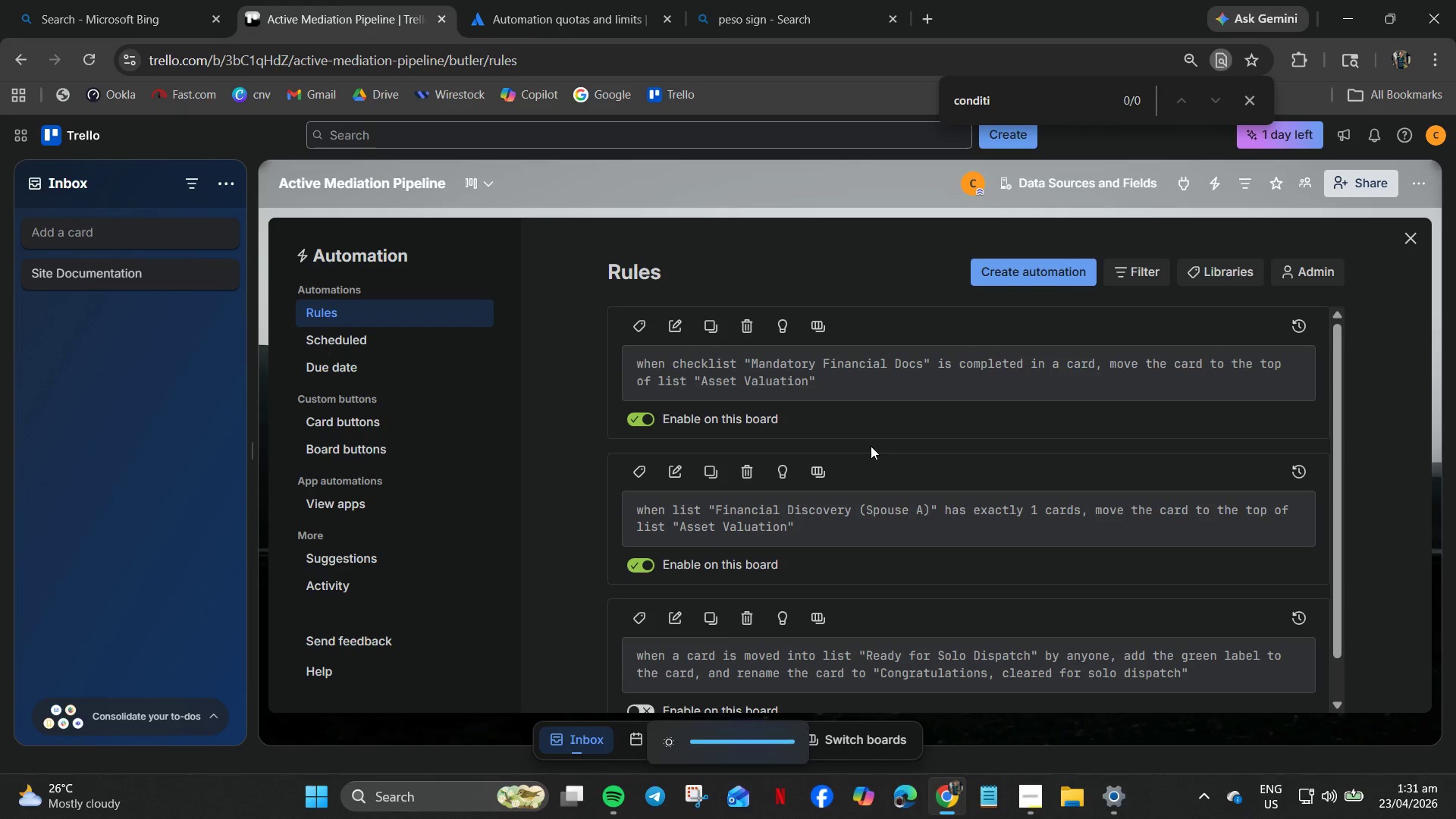 
key(Unknown)
 